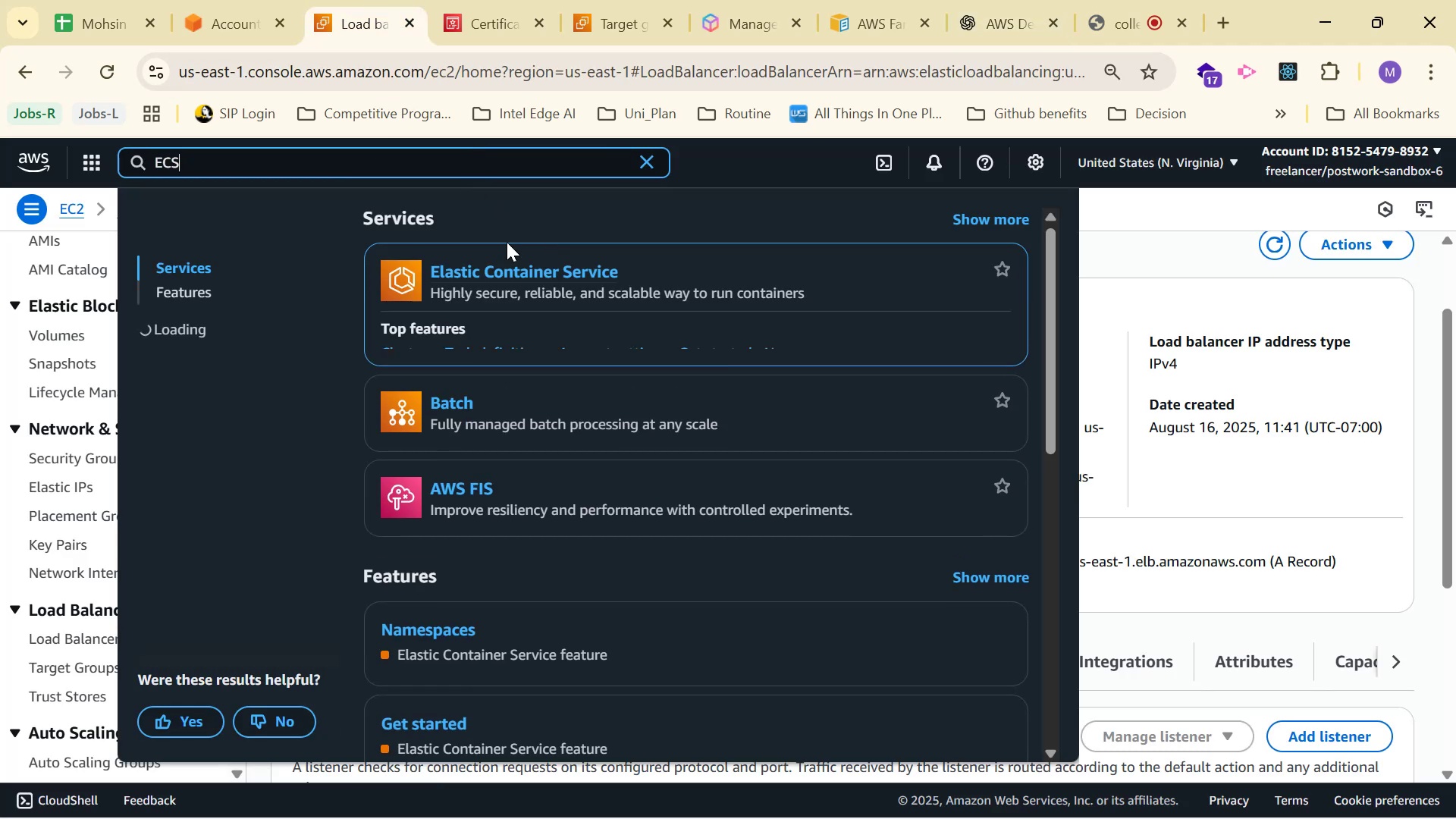 
left_click([519, 262])
 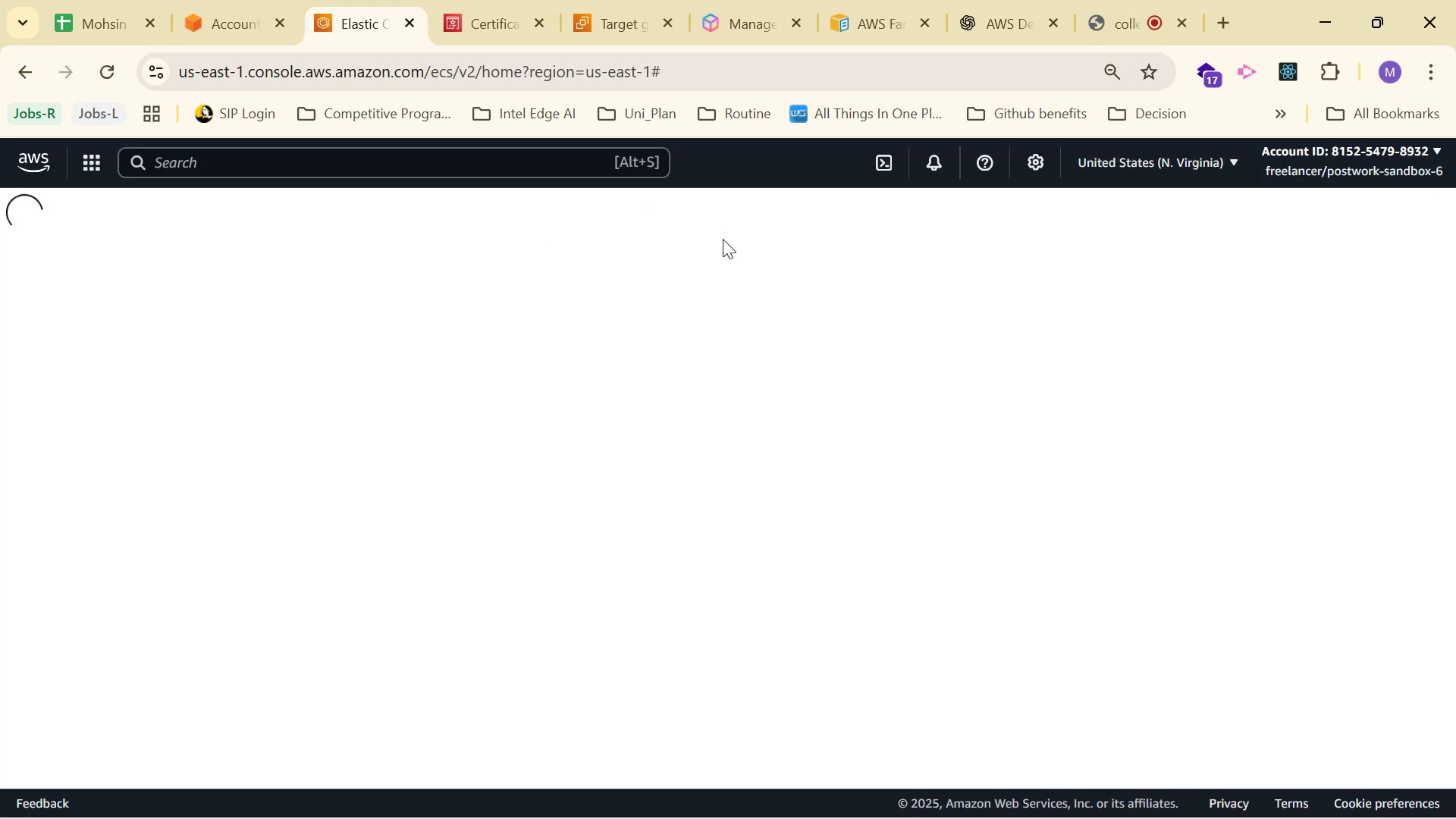 
wait(12.83)
 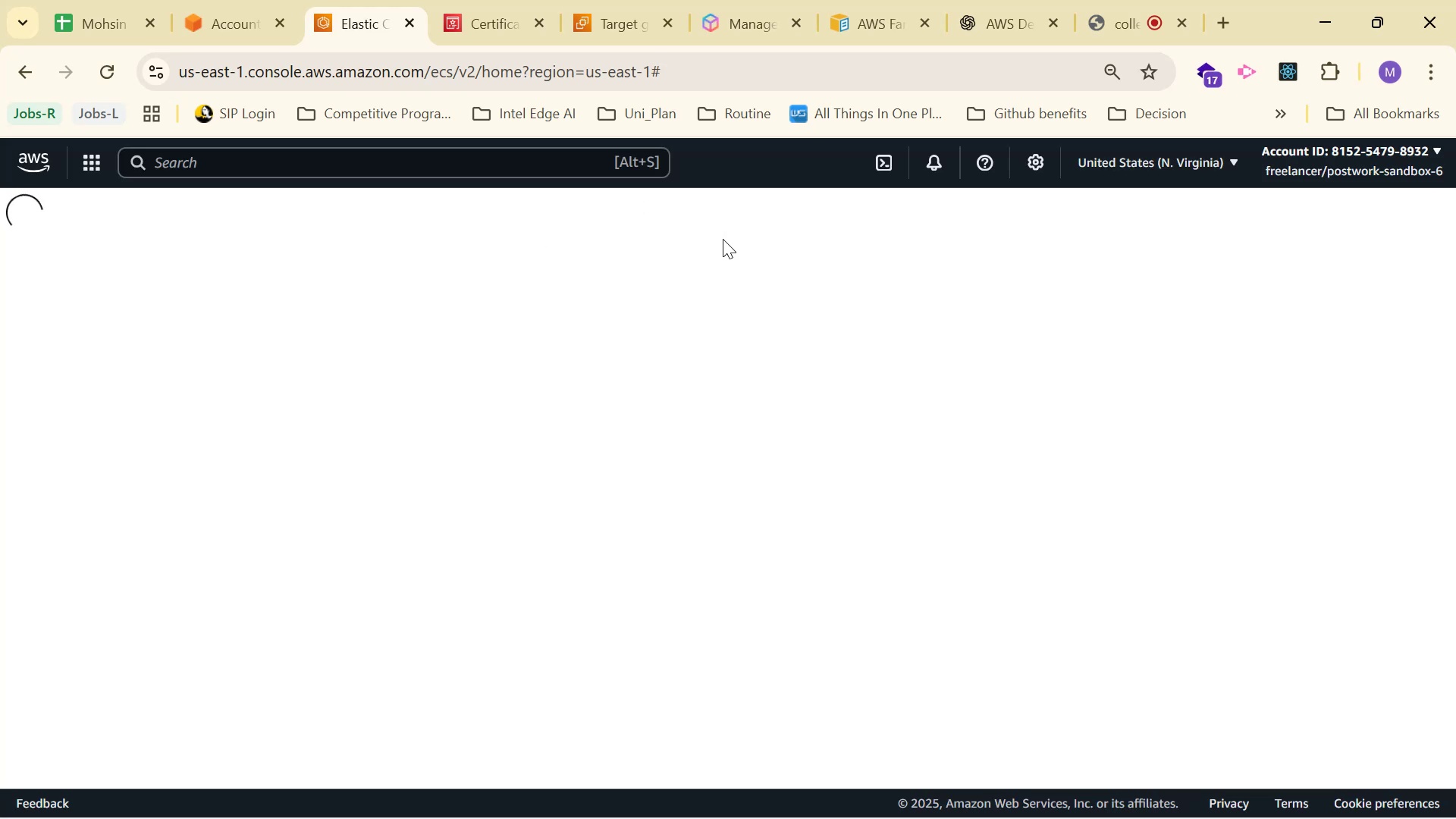 
left_click([1307, 253])
 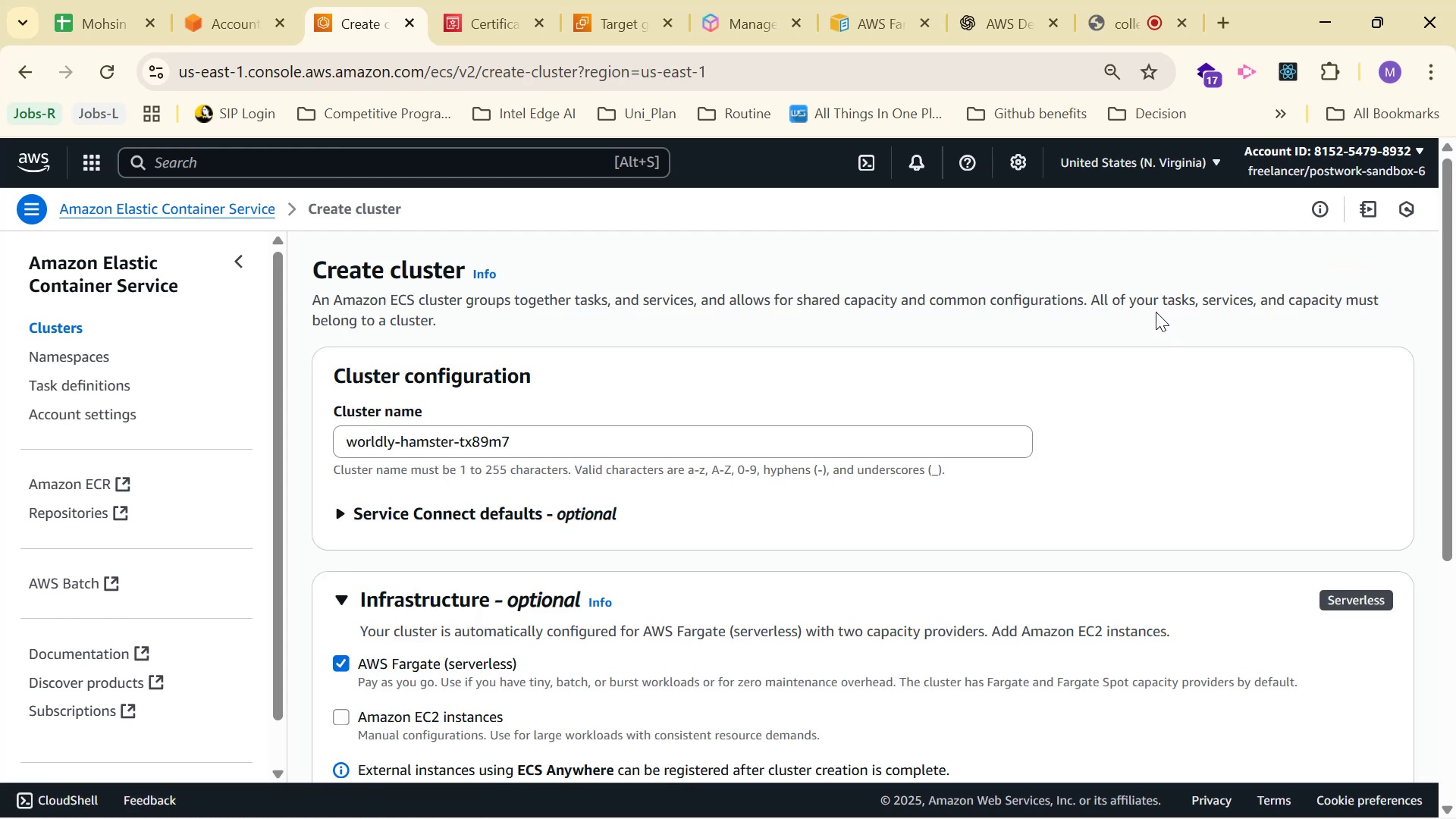 
wait(10.17)
 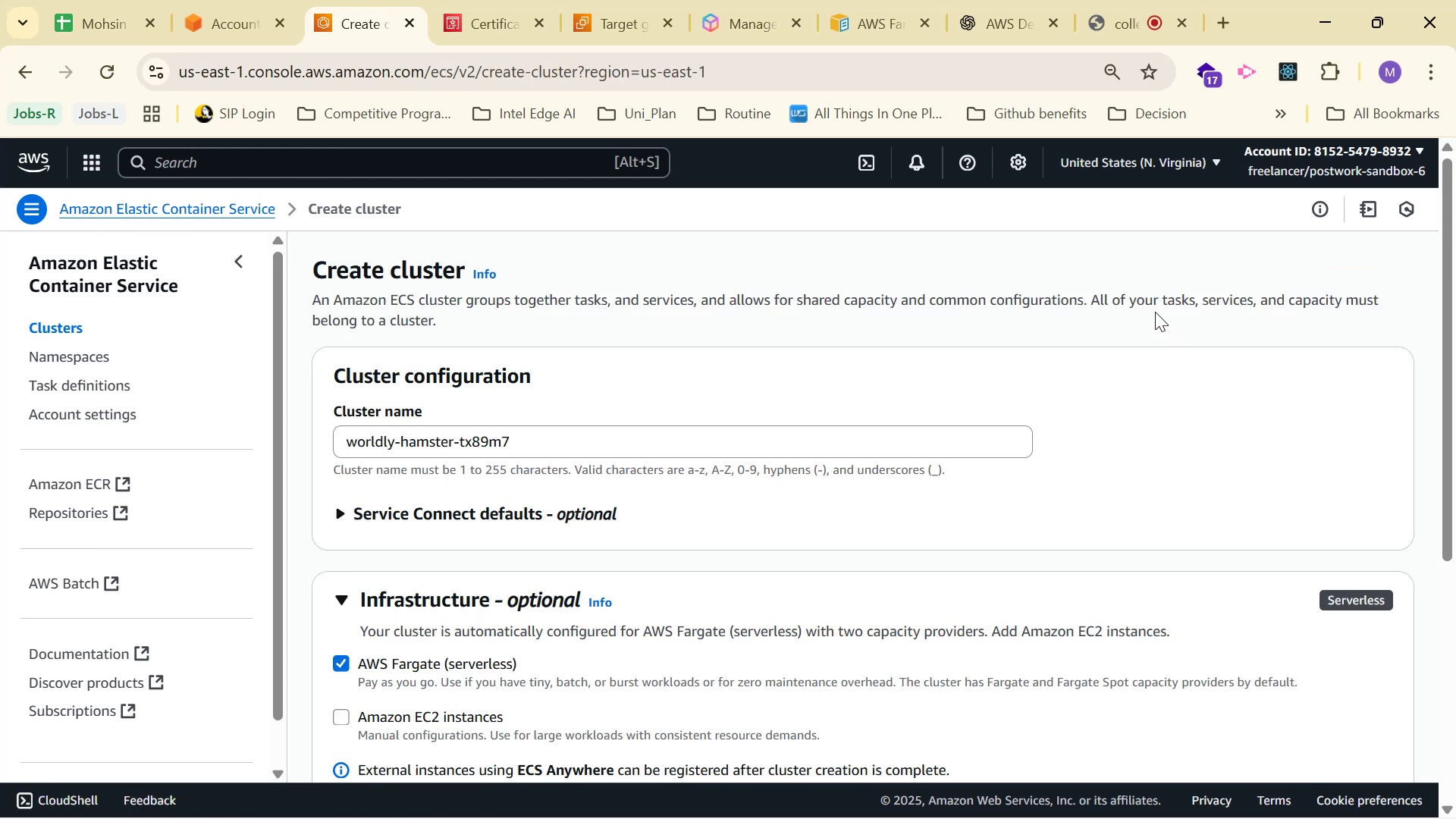 
key(Alt+Tab)
 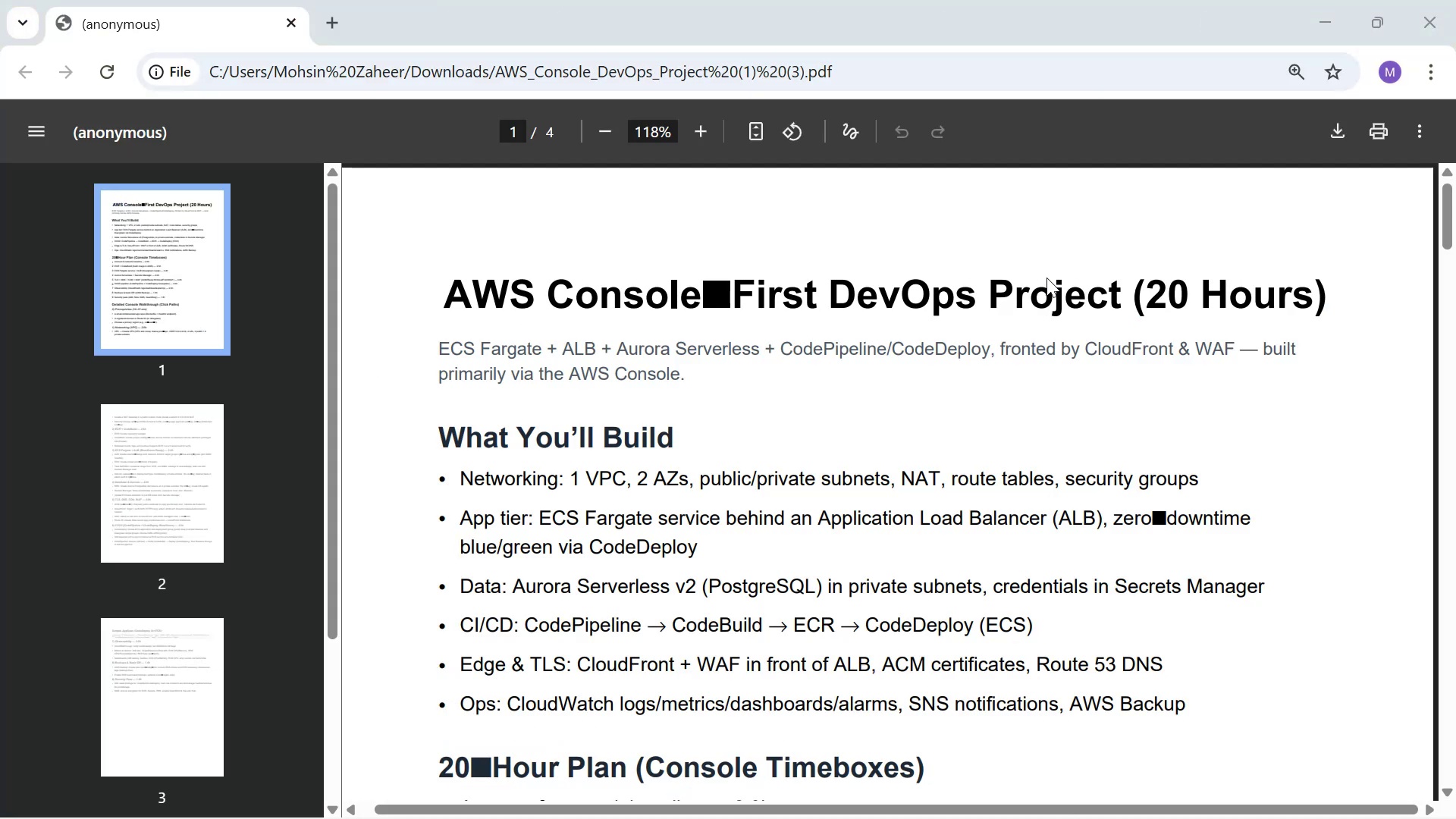 
scroll: coordinate [1030, 322], scroll_direction: down, amount: 16.0
 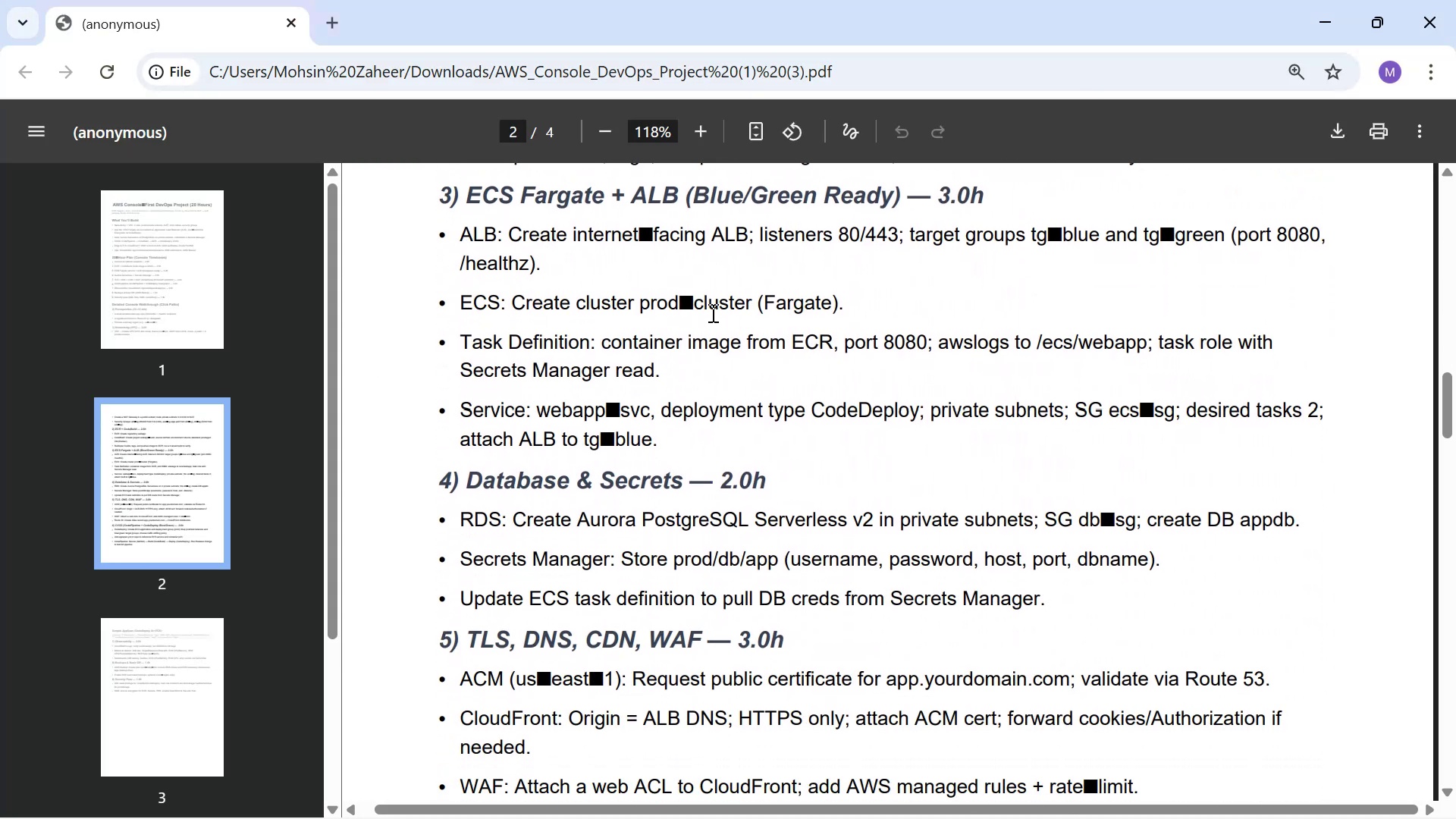 
scroll: coordinate [787, 338], scroll_direction: up, amount: 1.0
 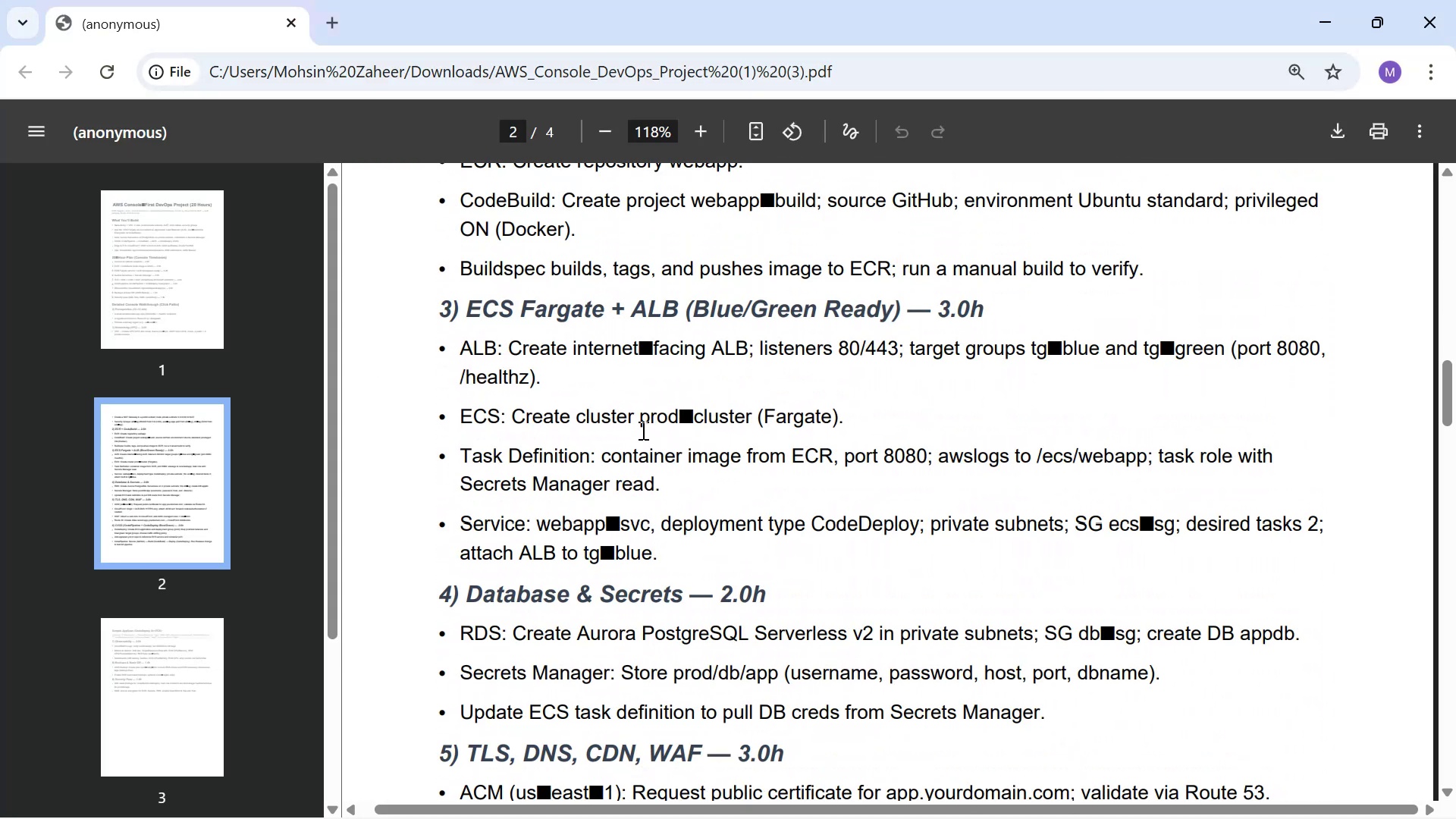 
left_click_drag(start_coordinate=[638, 417], to_coordinate=[747, 413])
 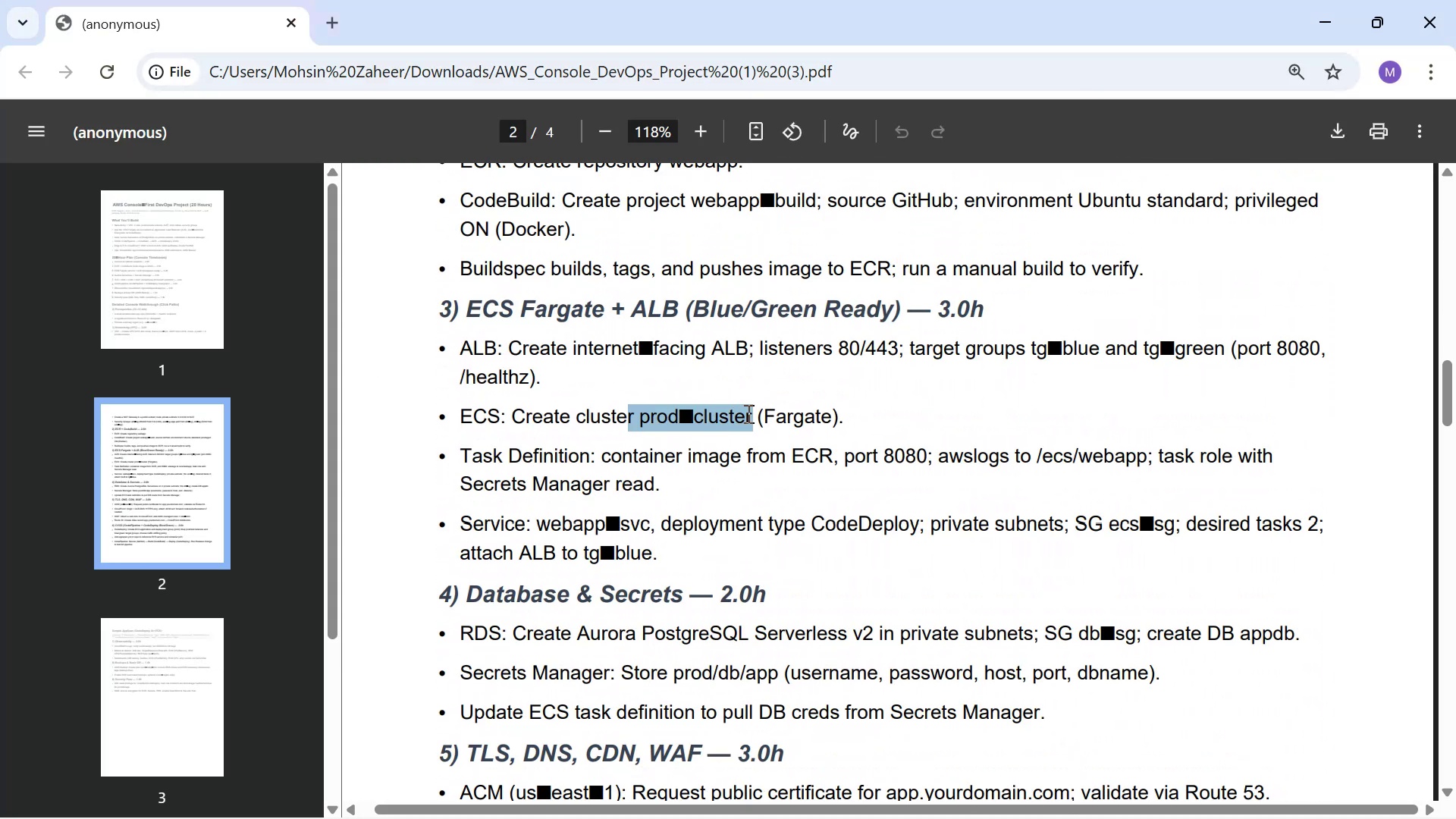 
key(Control+C)
 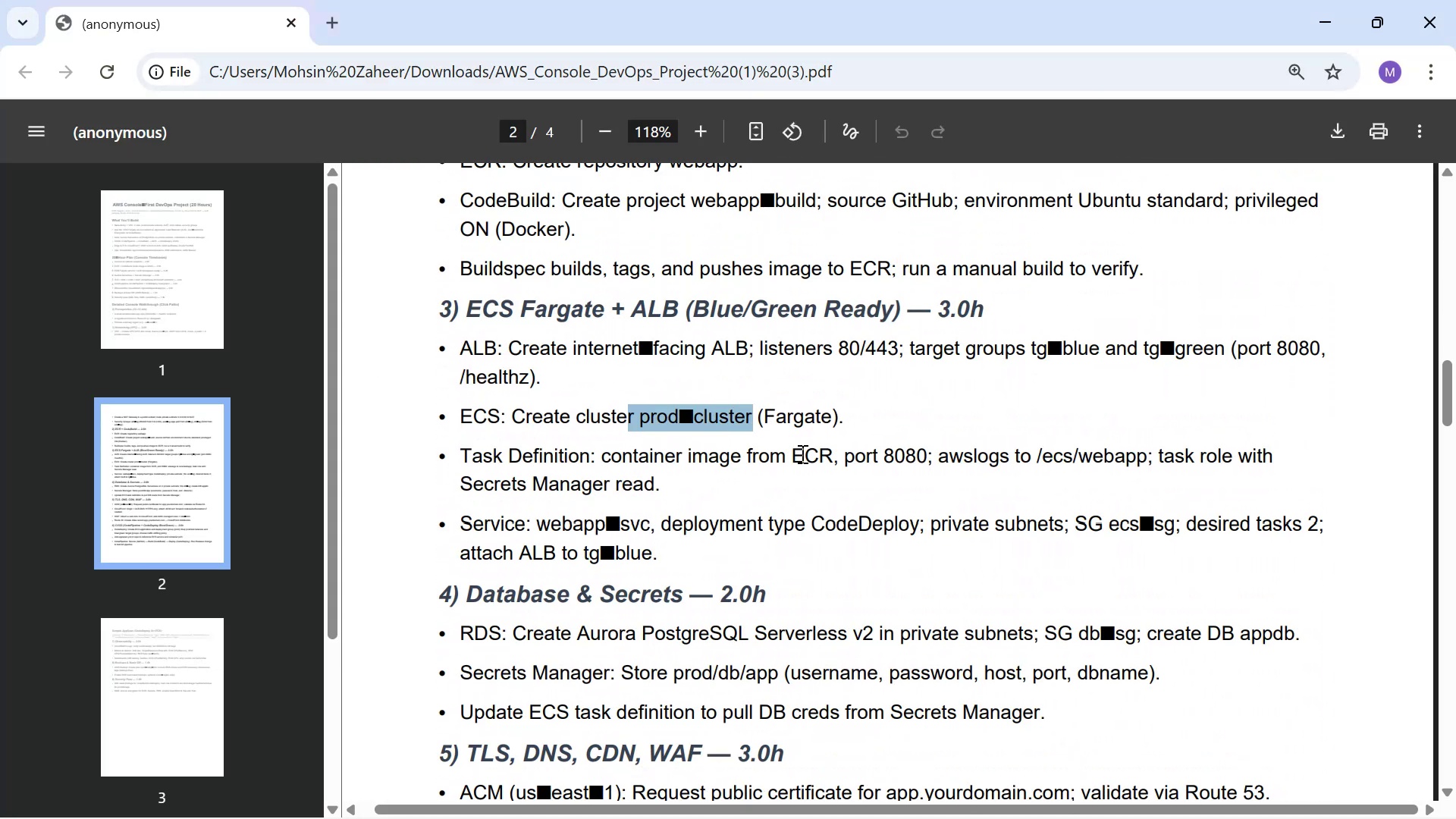 
key(Control+C)
 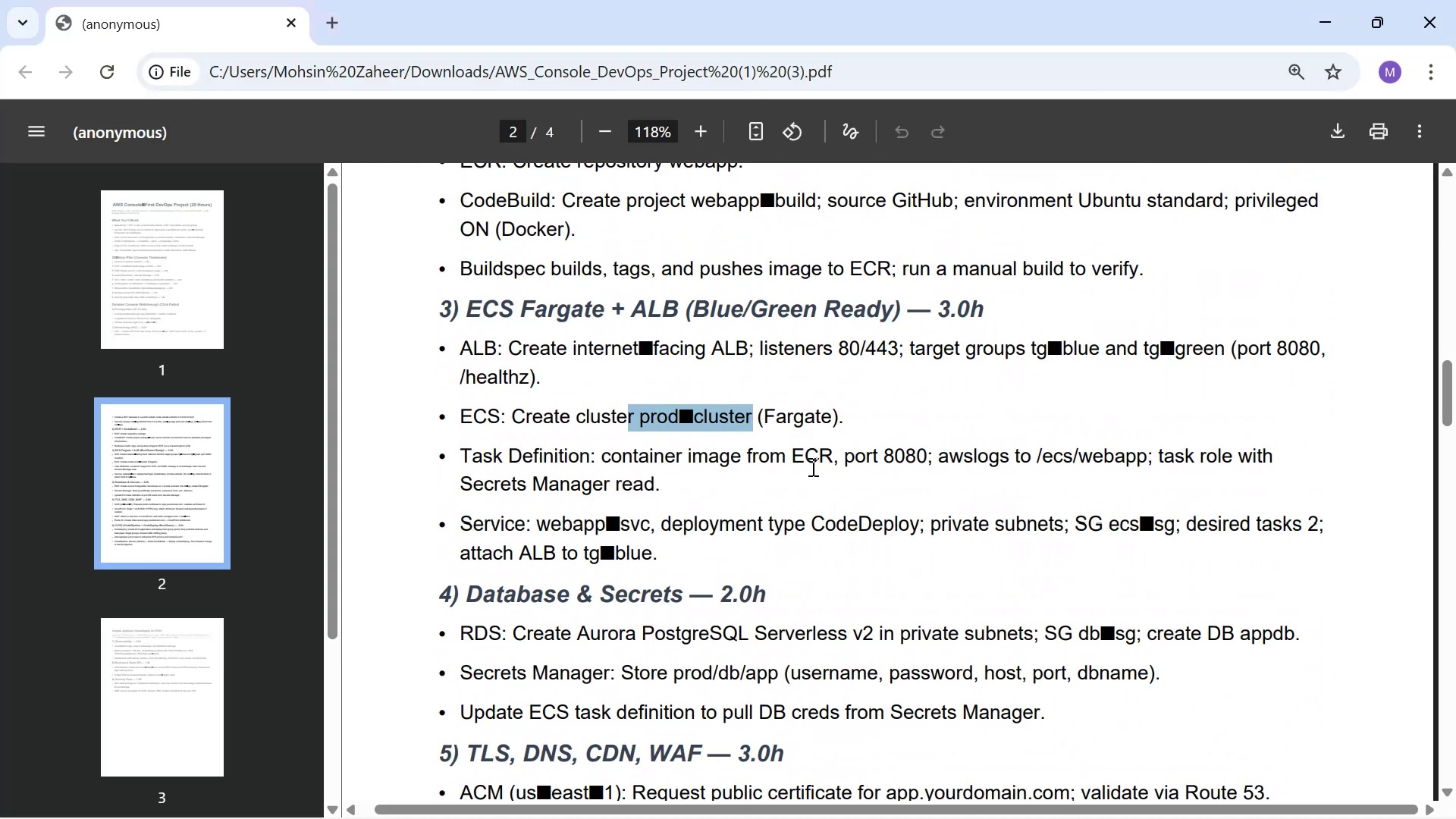 
key(Control+C)
 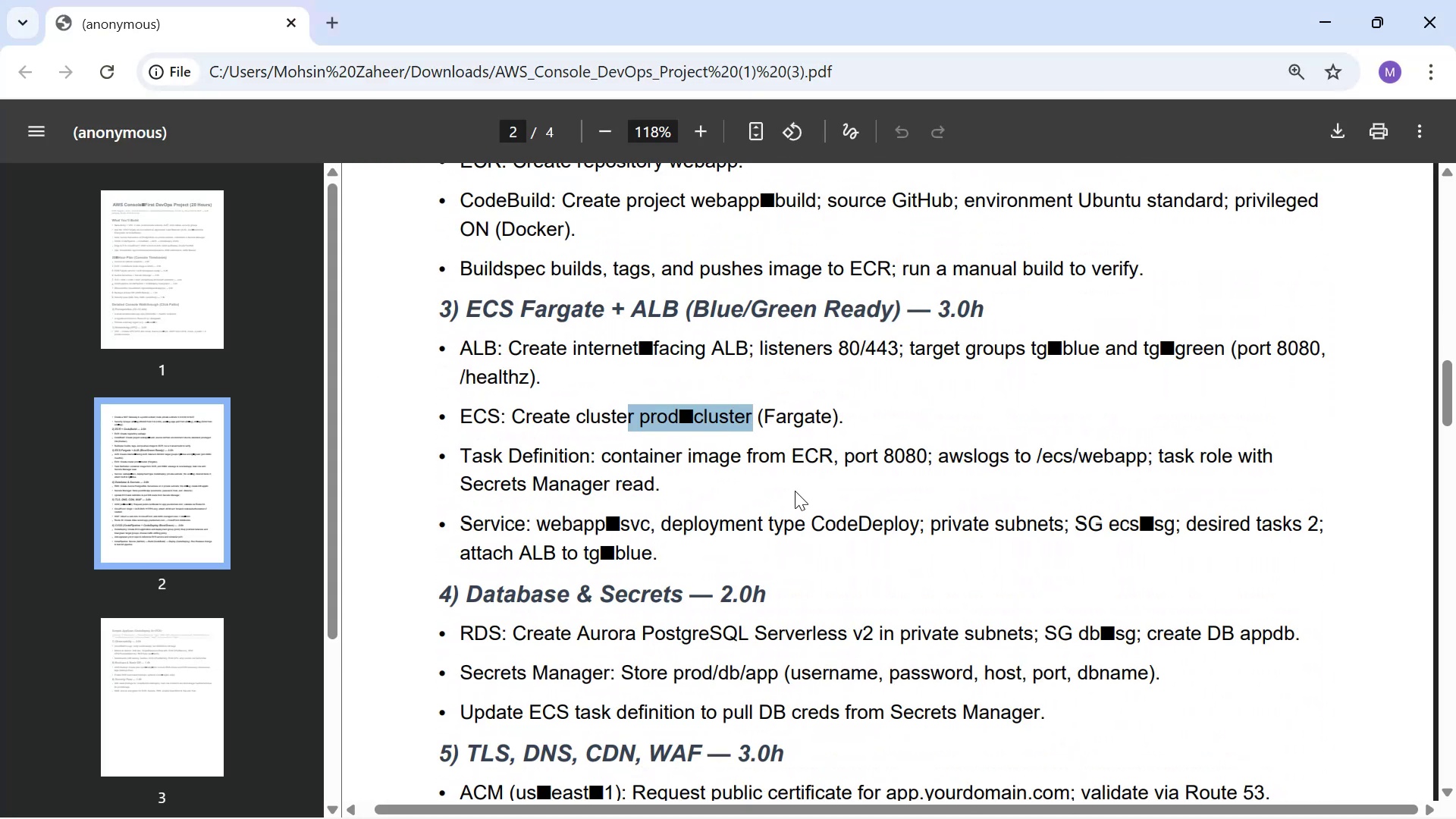 
left_click([716, 463])
 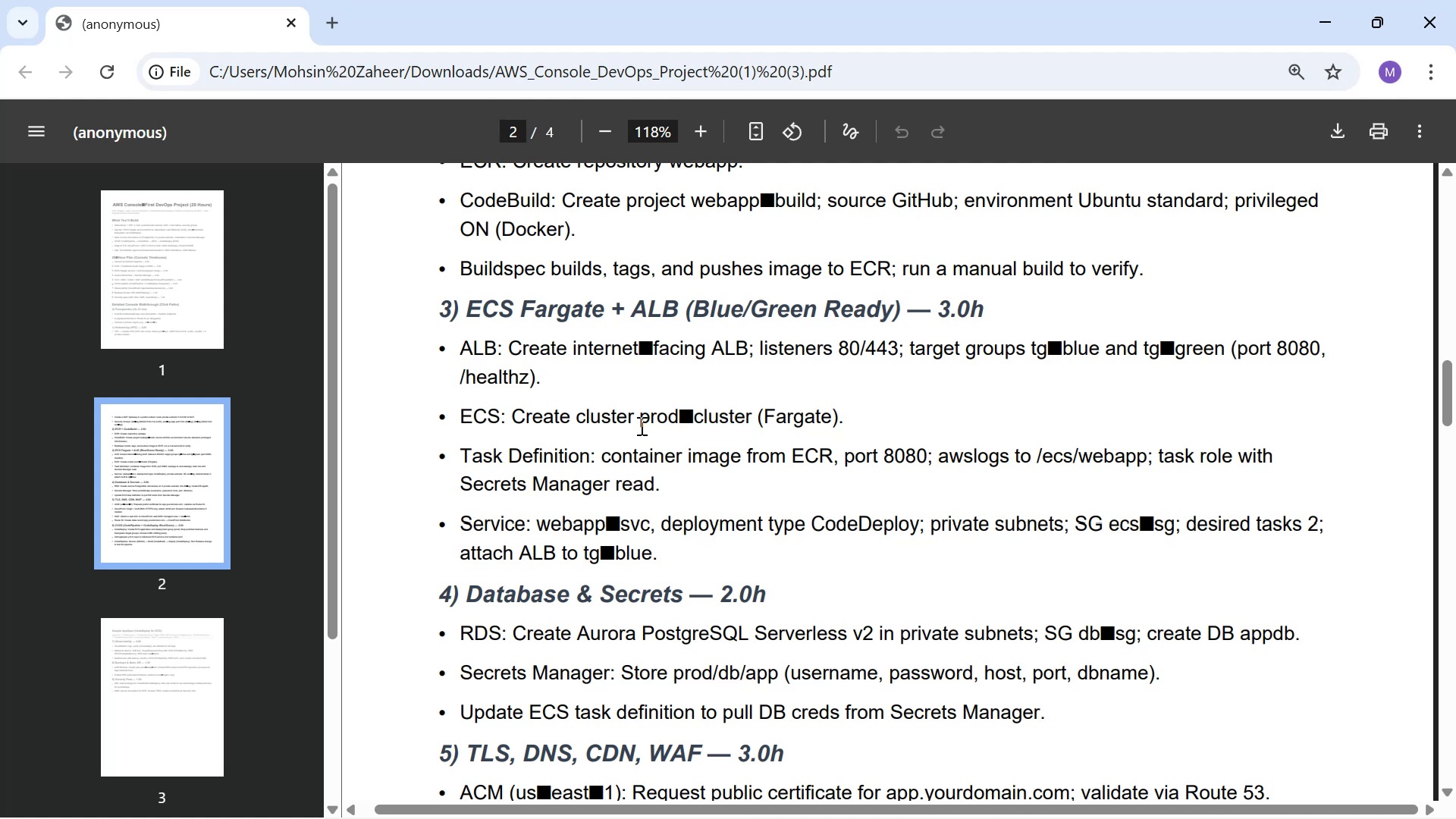 
left_click_drag(start_coordinate=[637, 422], to_coordinate=[752, 412])
 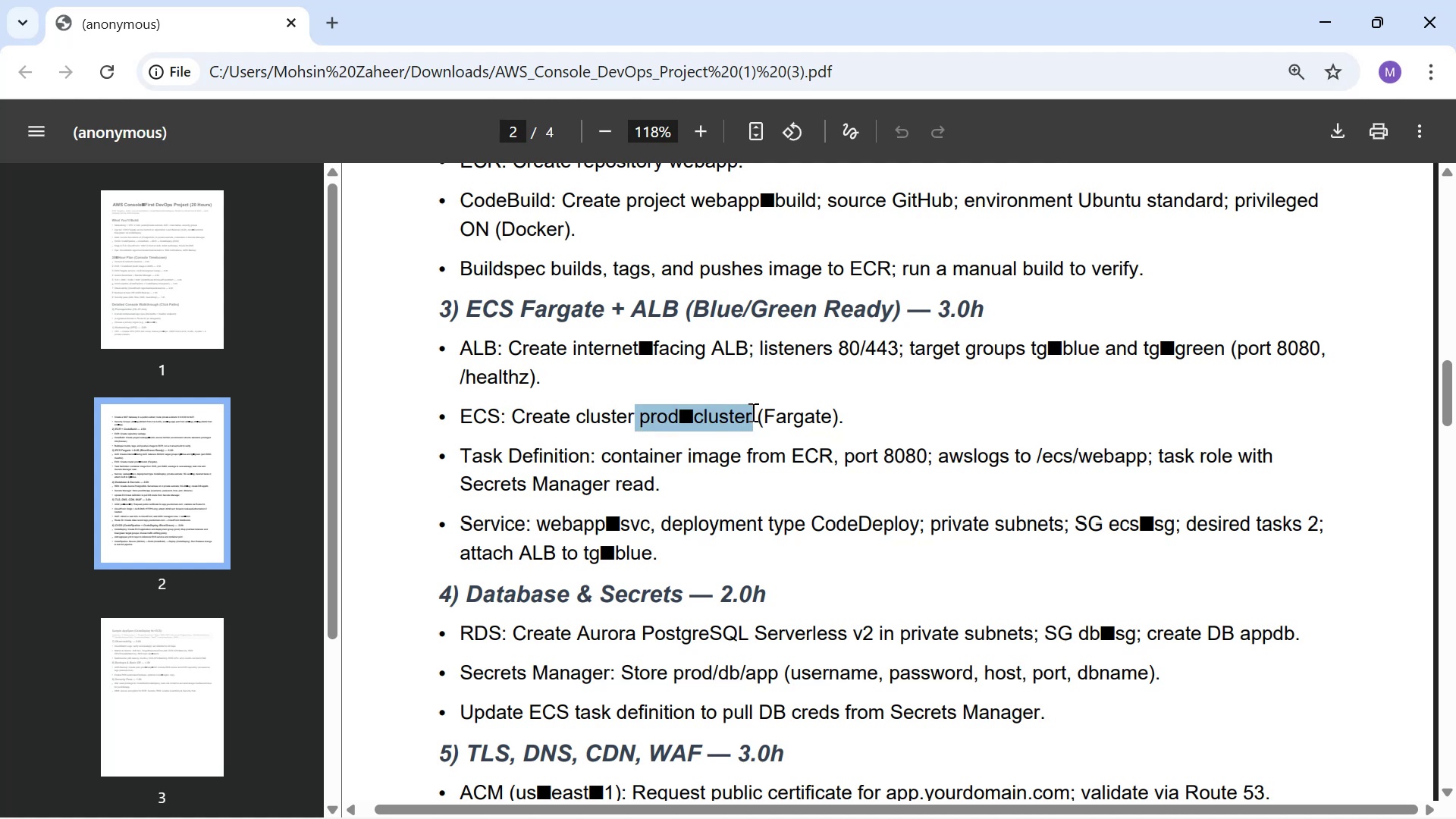 
key(Control+C)
 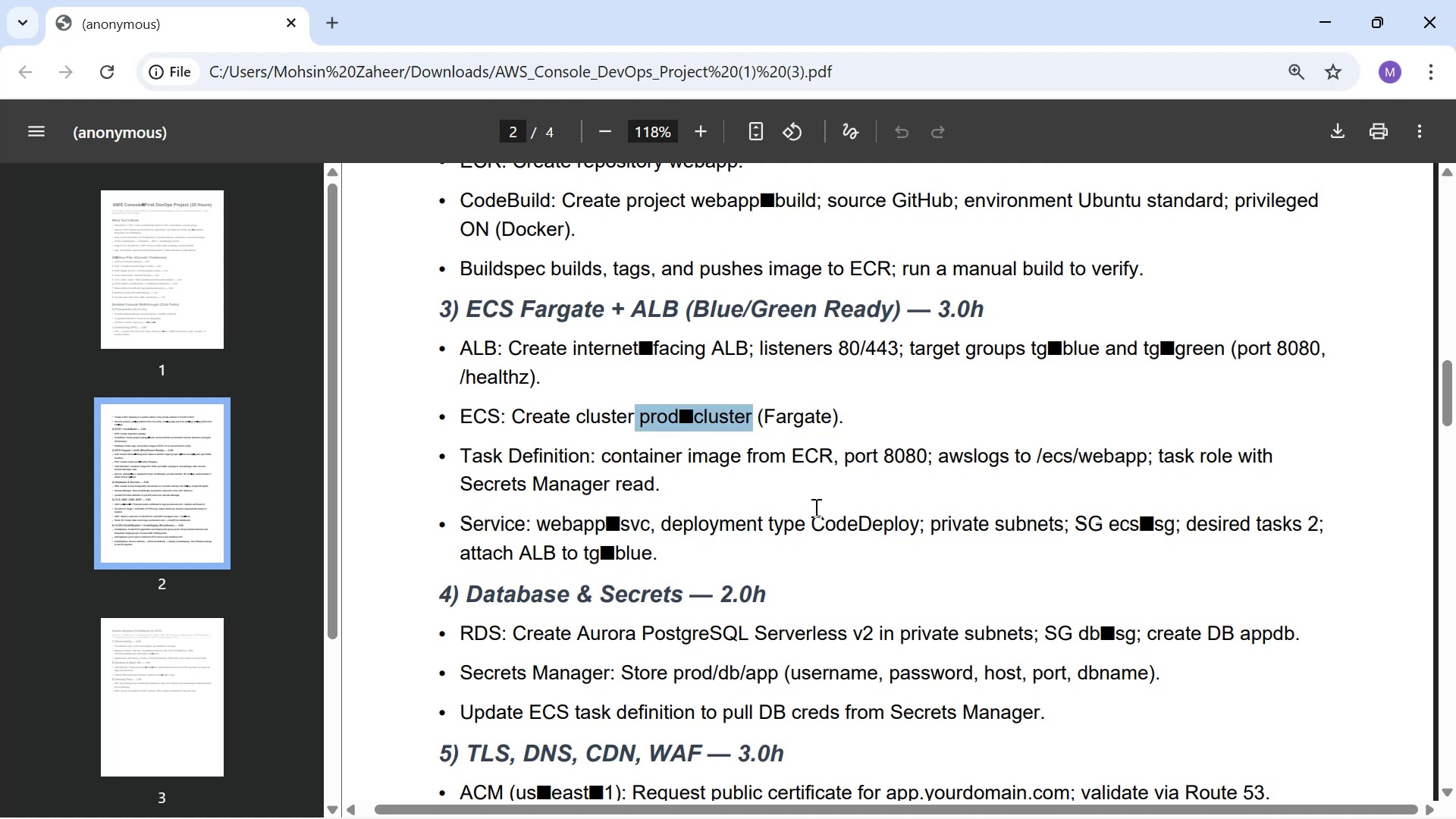 
key(Alt+AltLeft)
 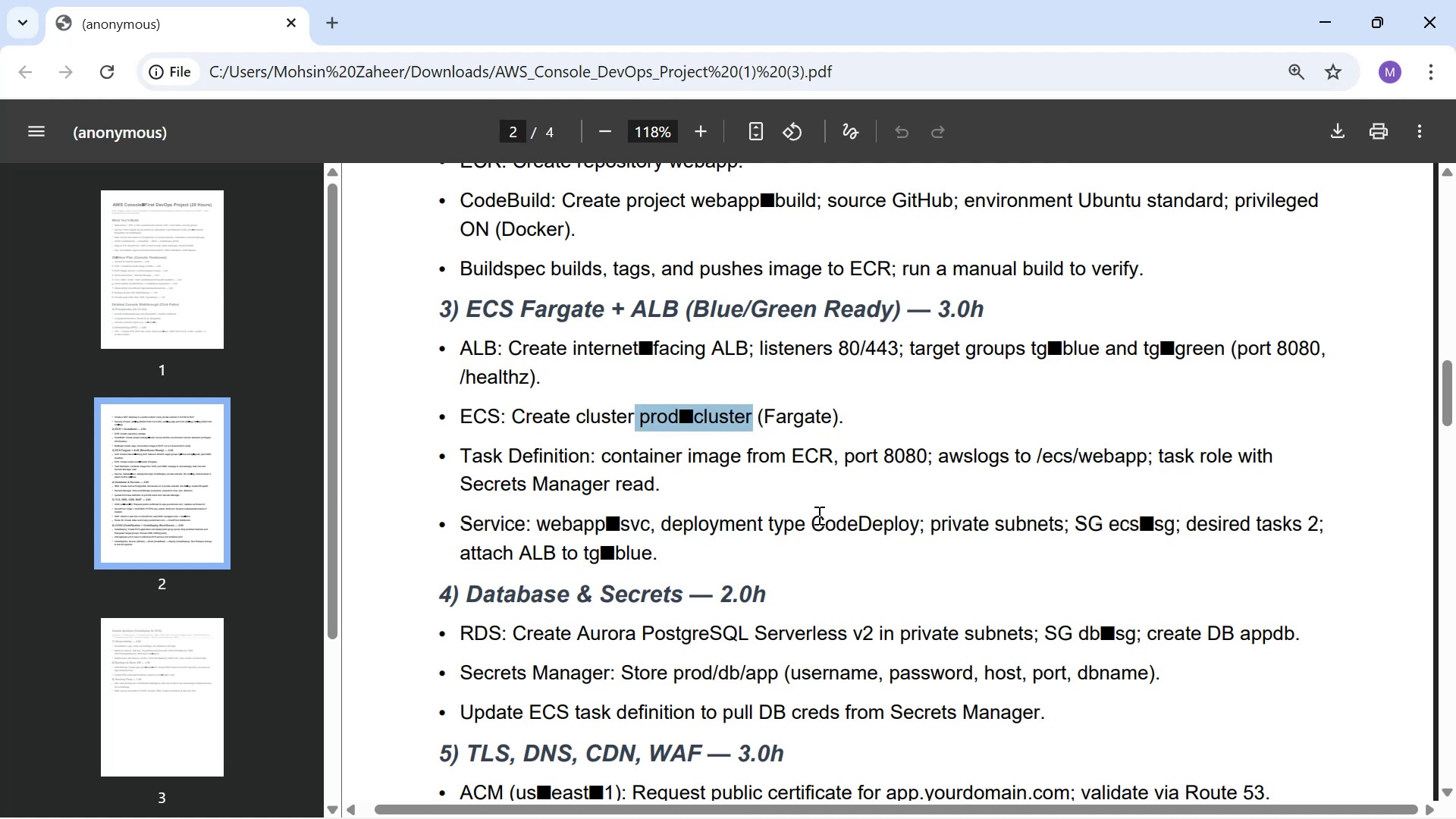 
key(Alt+Tab)
 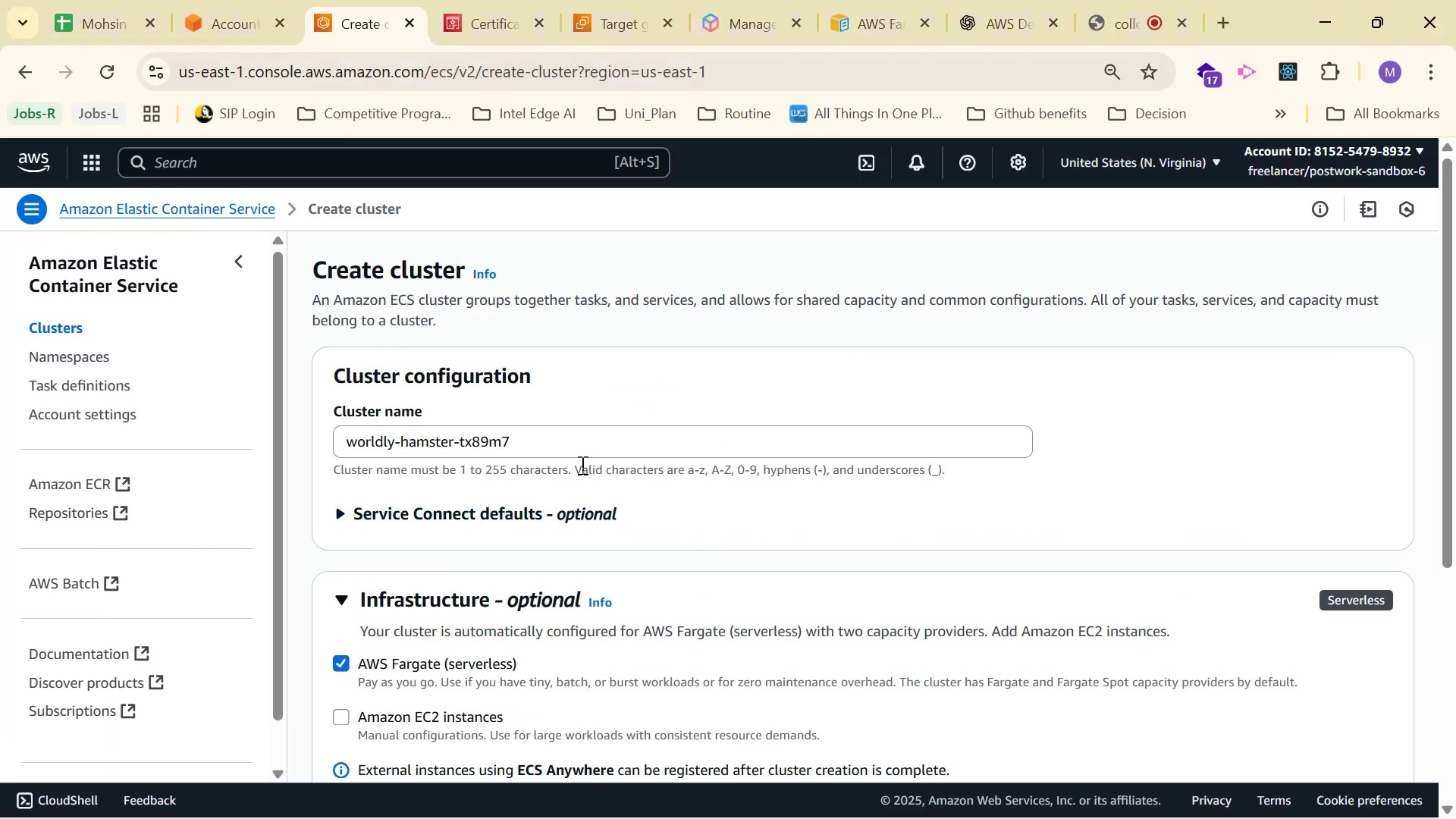 
left_click([596, 438])
 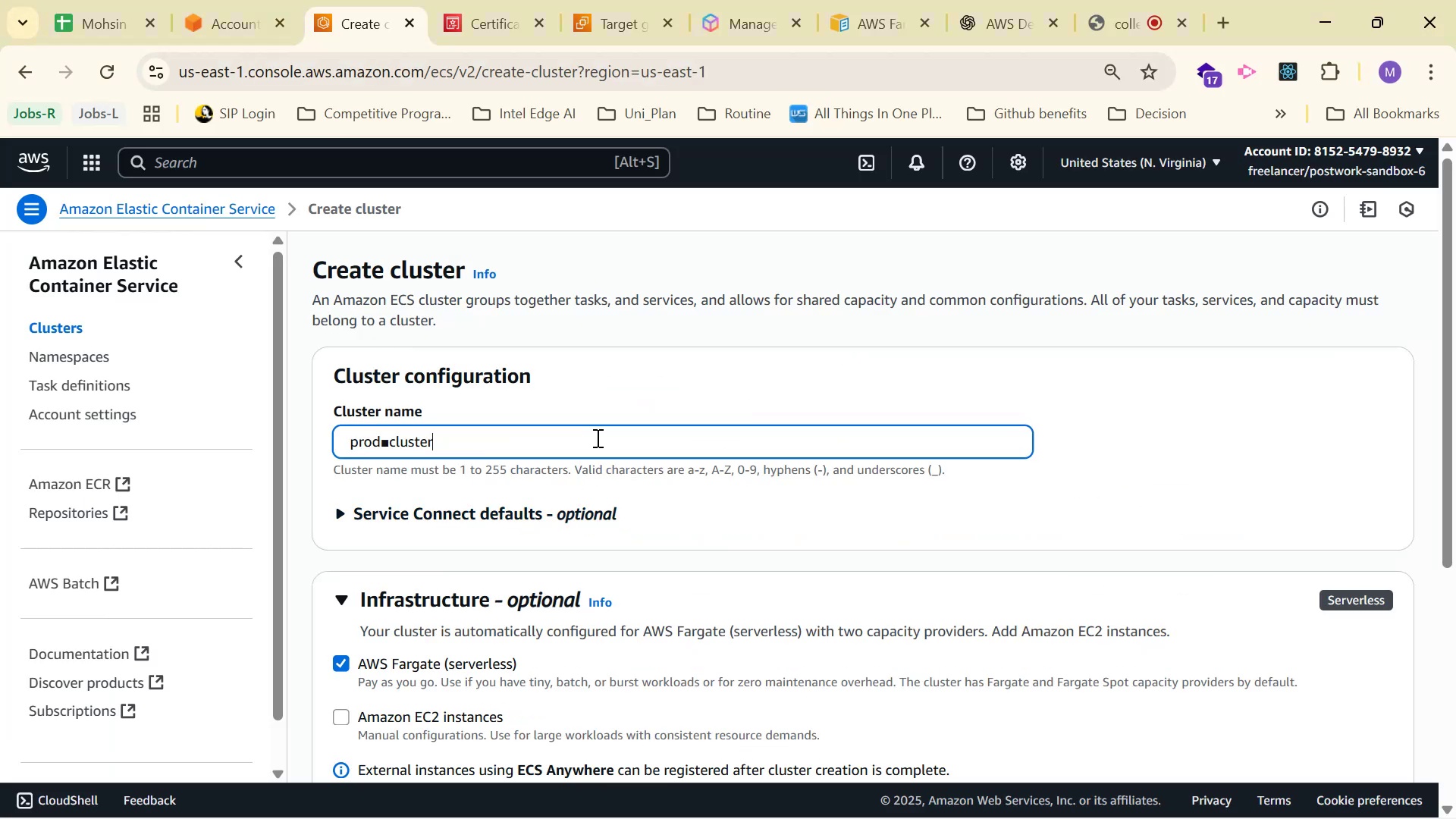 
key(Control+A)
 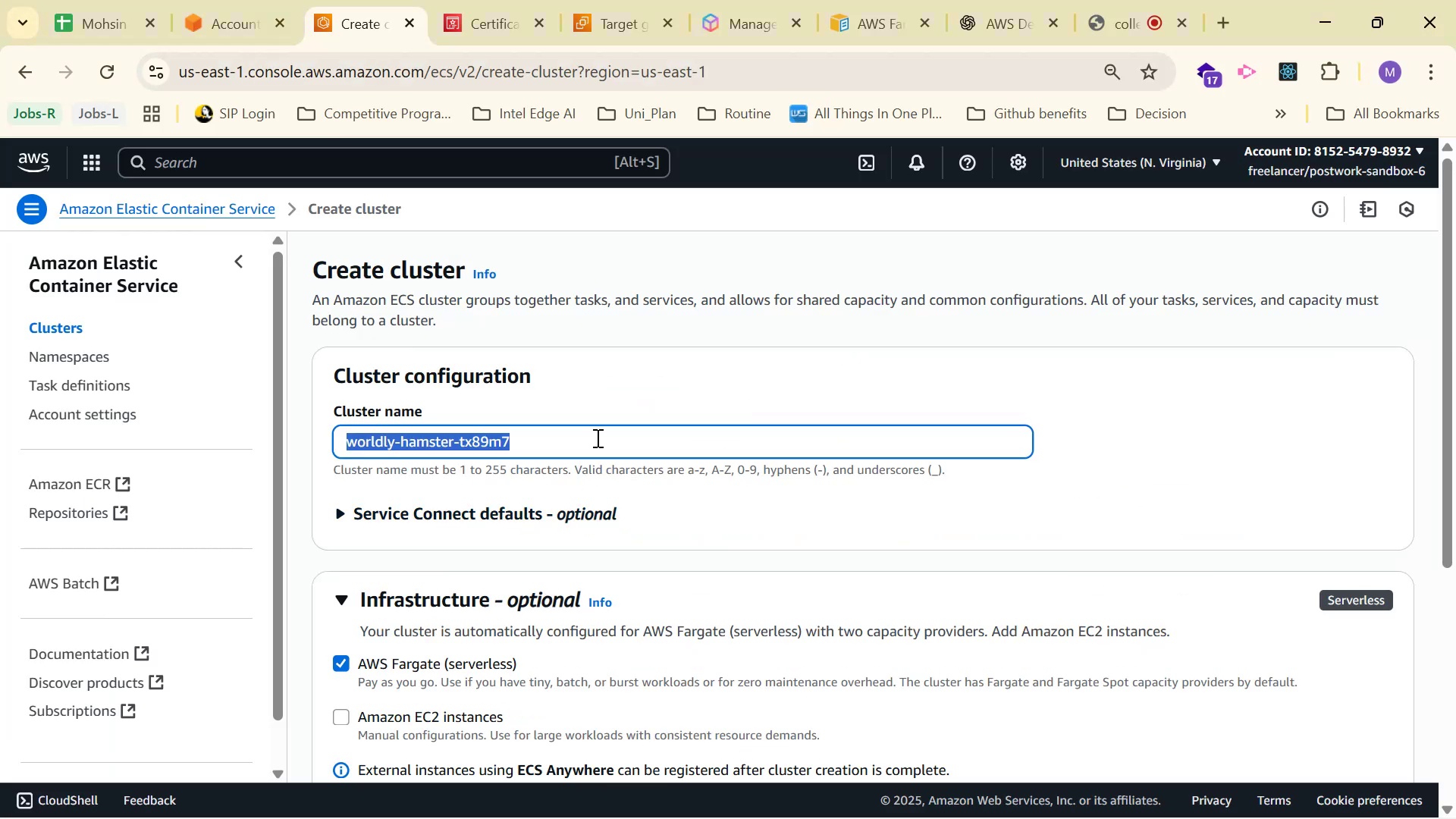 
key(Control+V)
 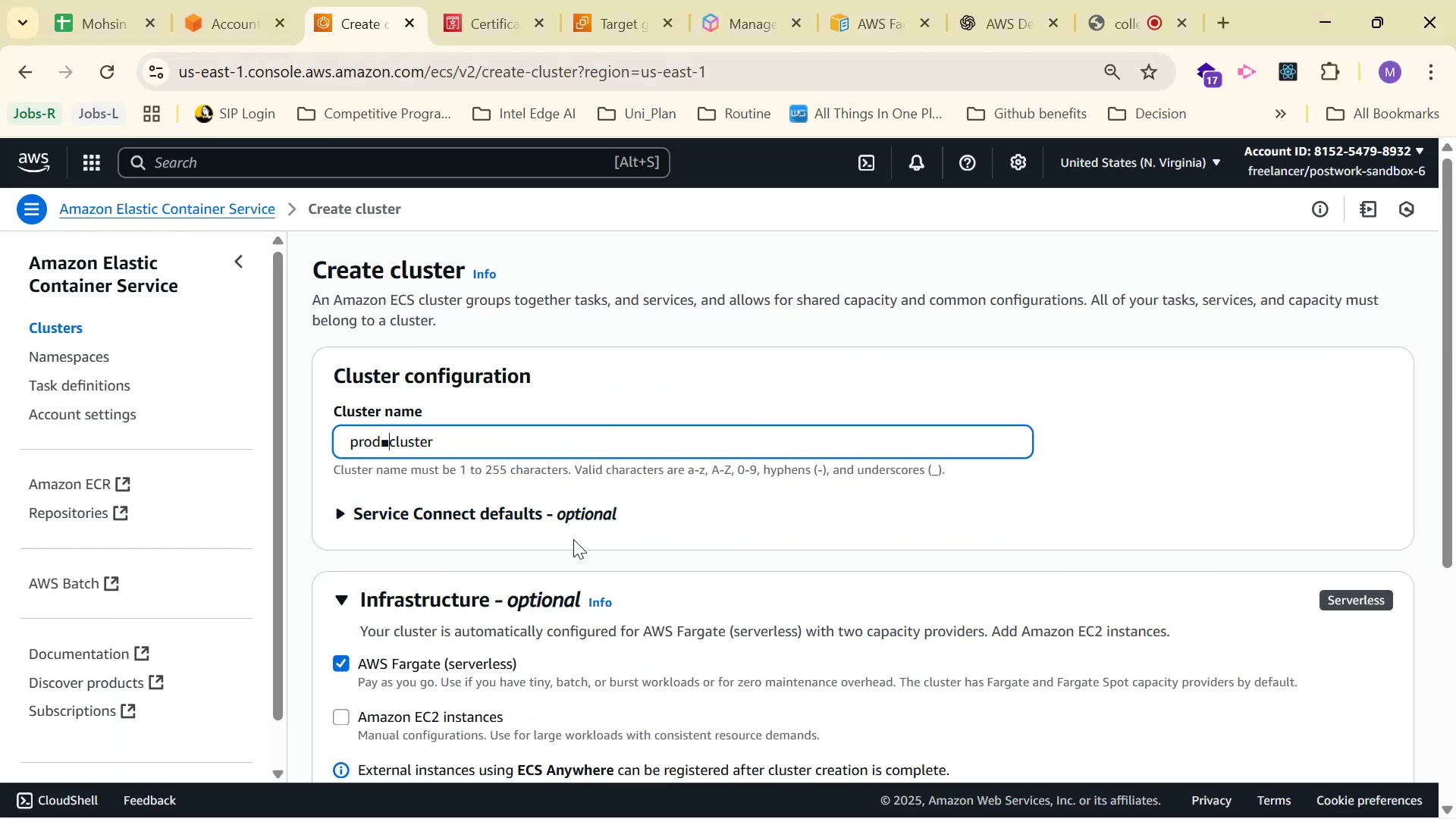 
key(Backspace)
 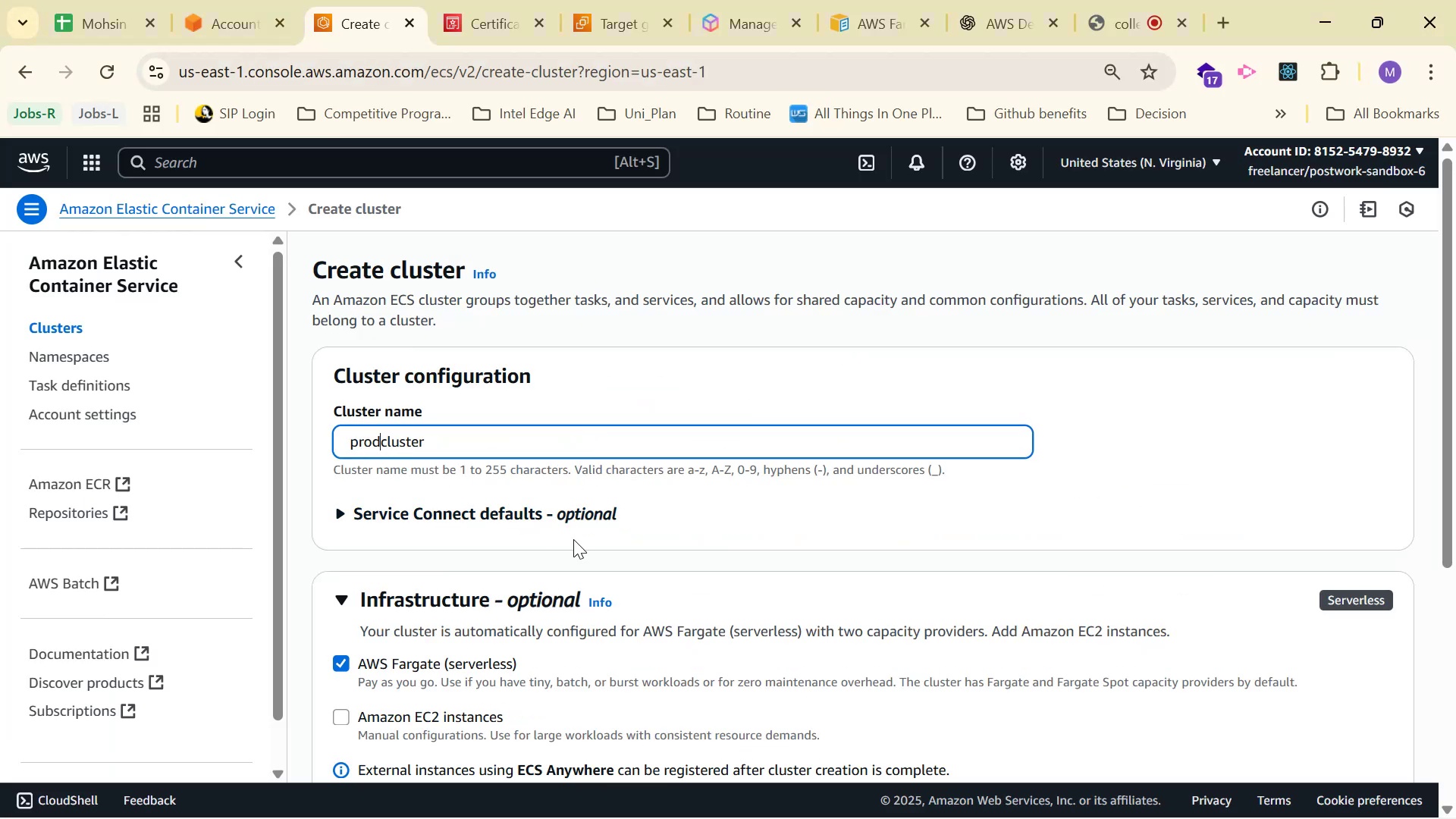 
key(Minus)
 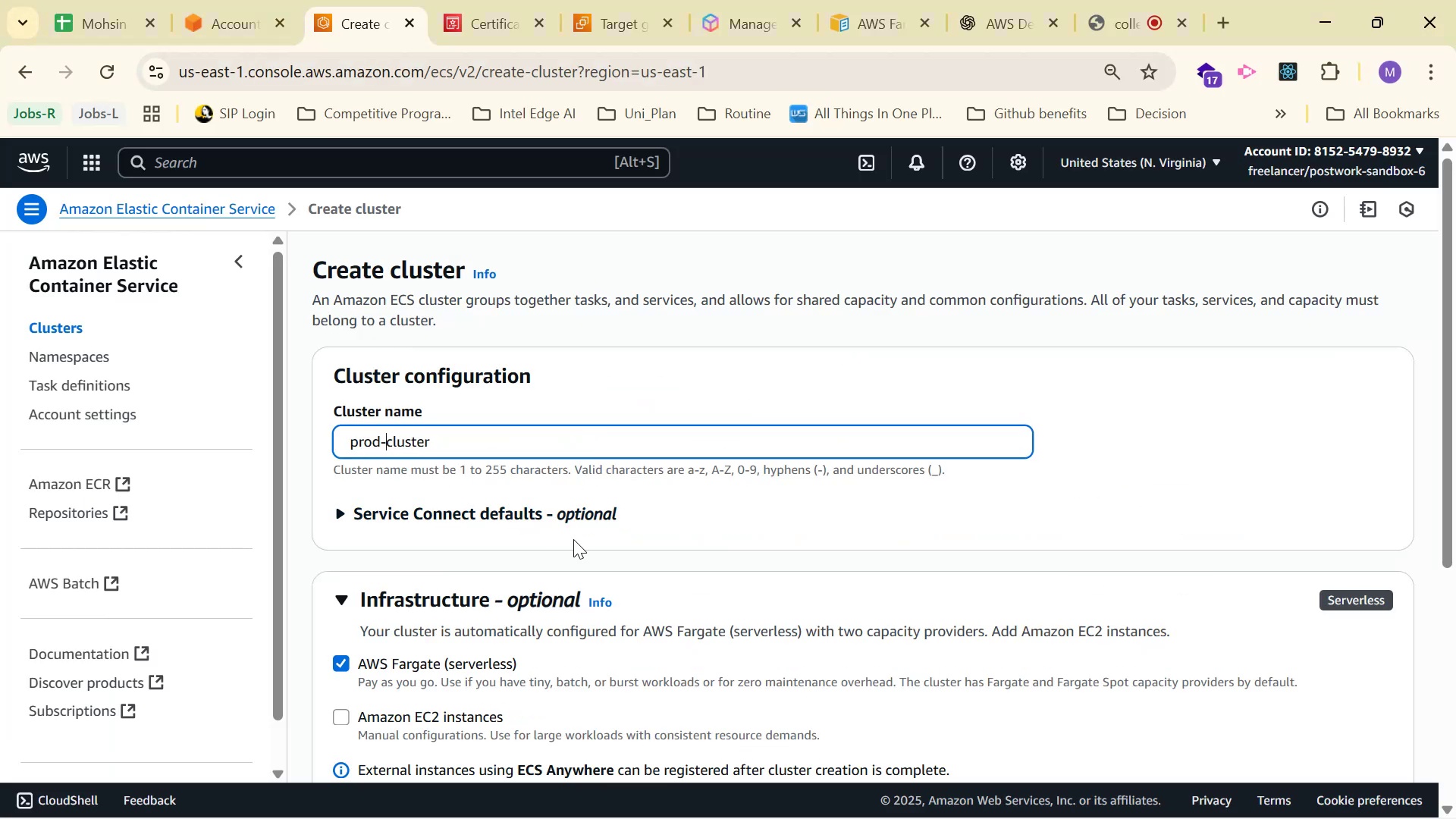 
hold_key(key=ArrowLeft, duration=0.83)
 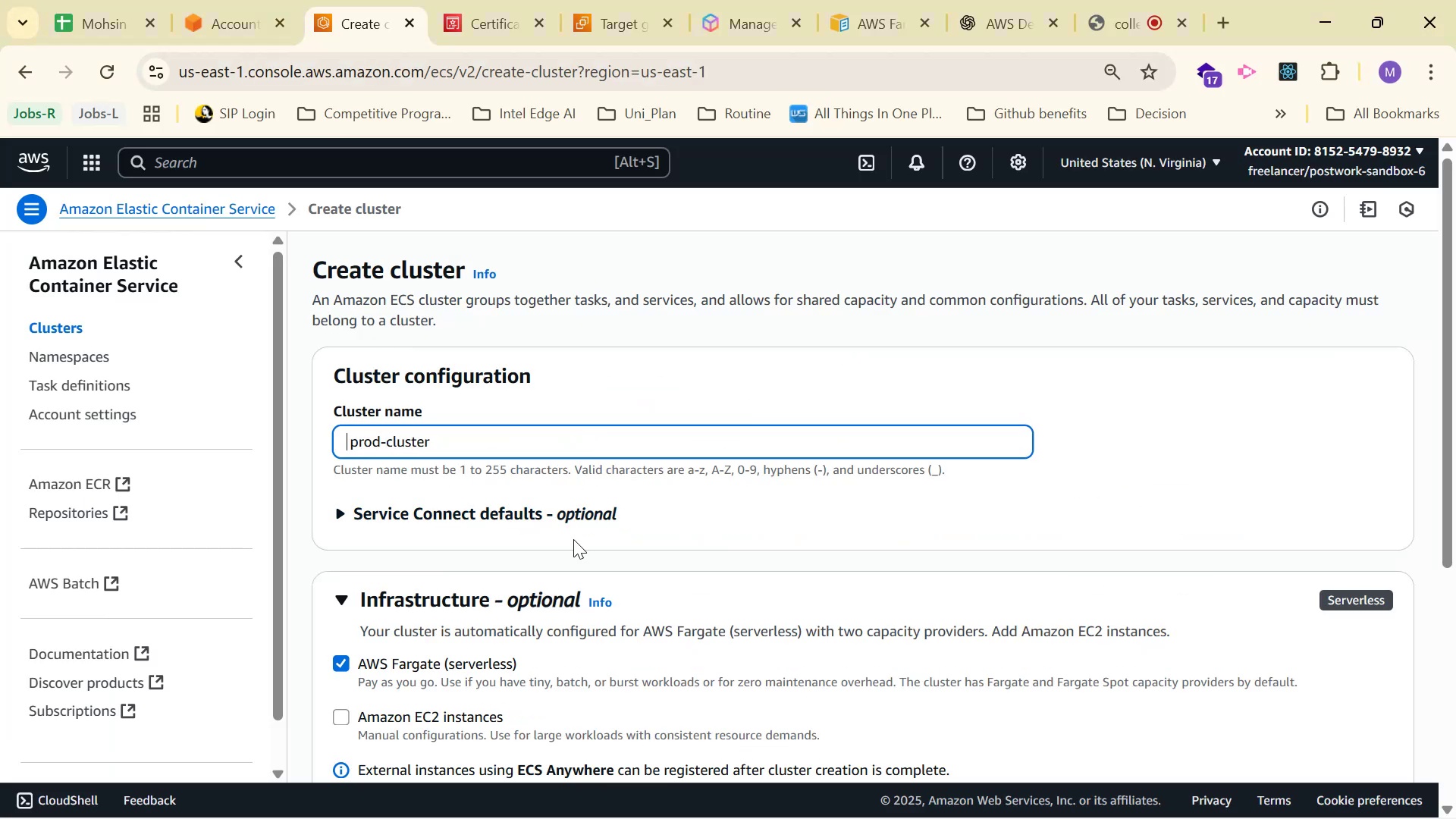 
key(ArrowRight)
 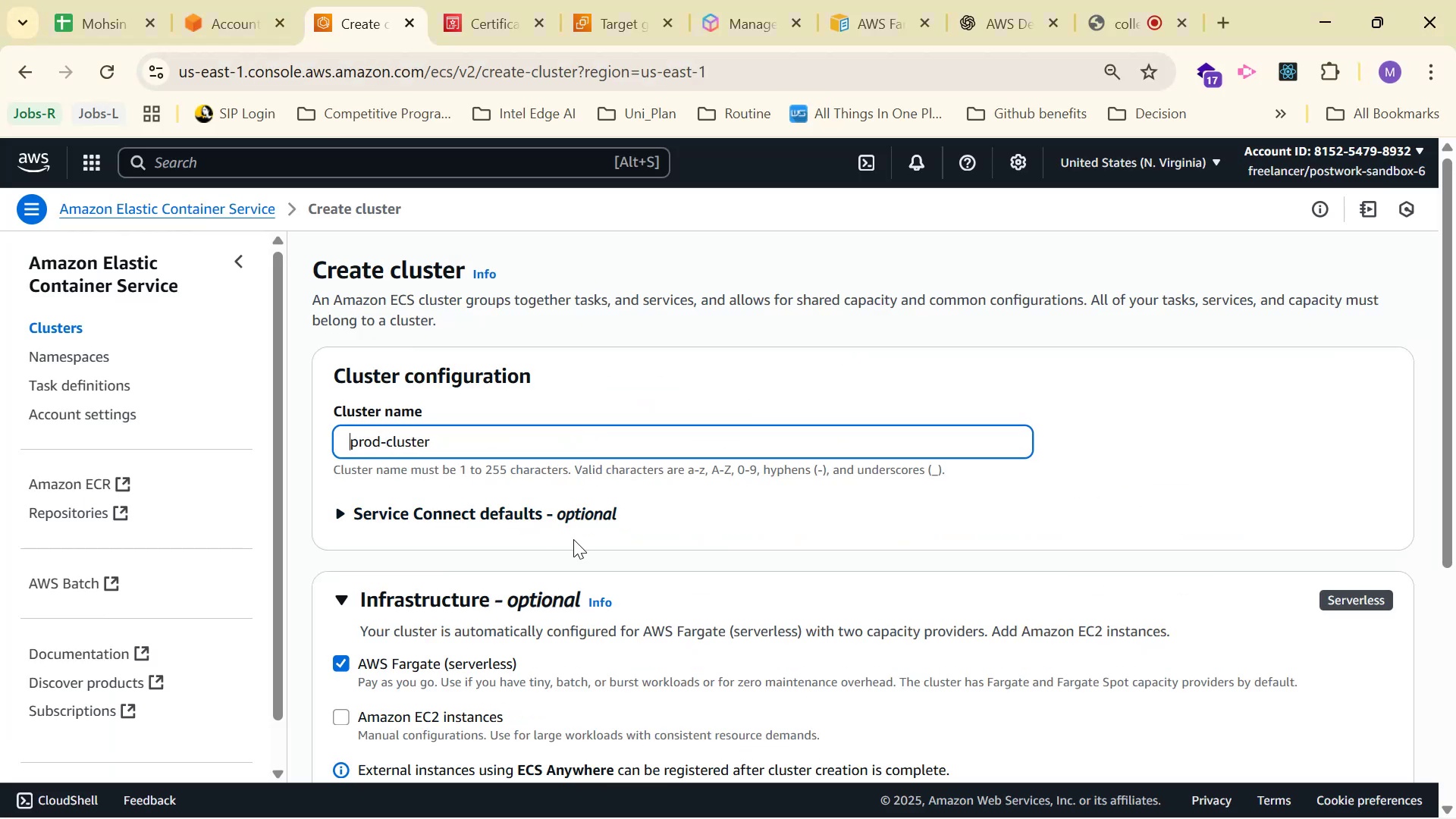 
key(Backspace)
 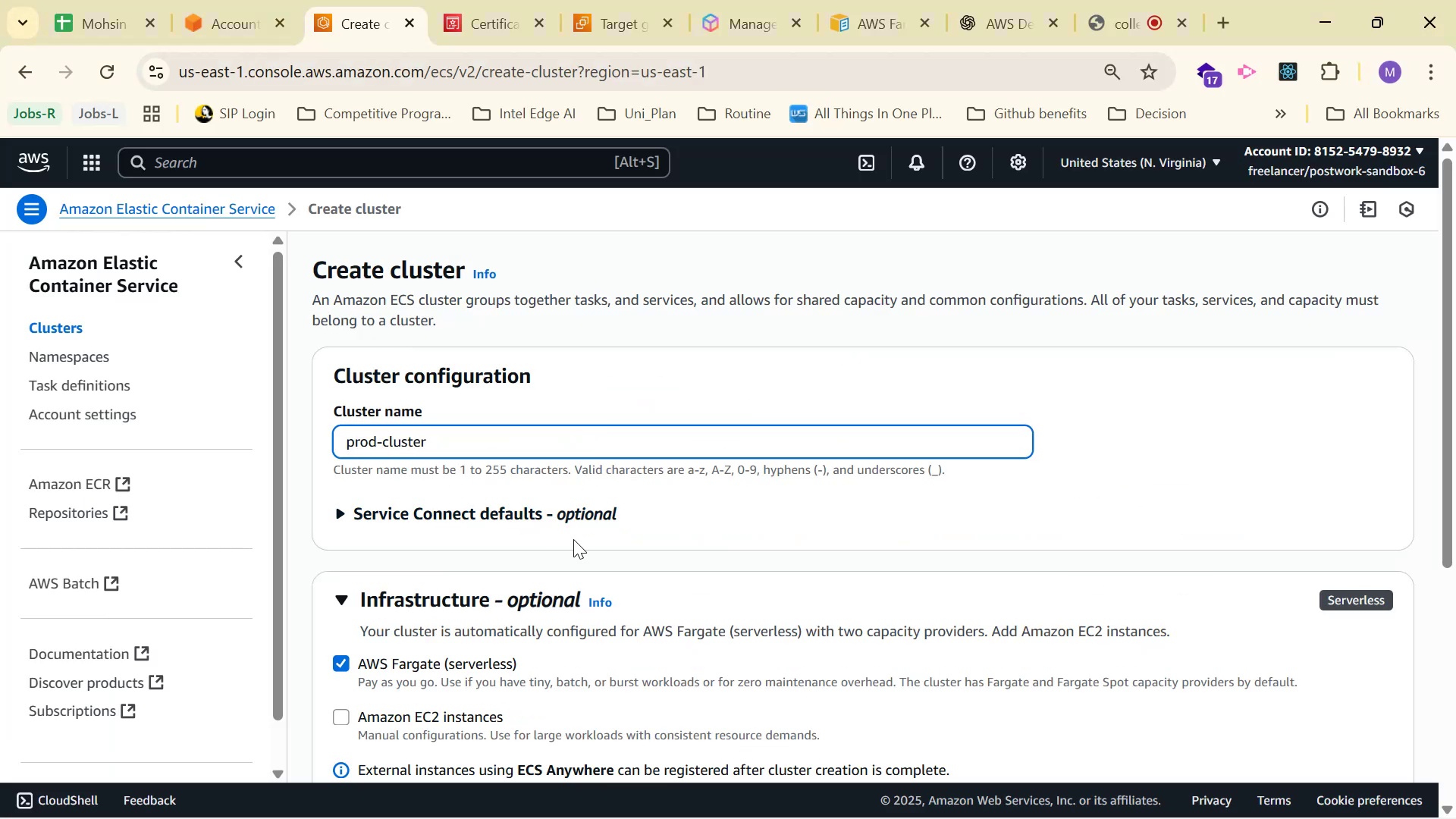 
key(Backspace)
 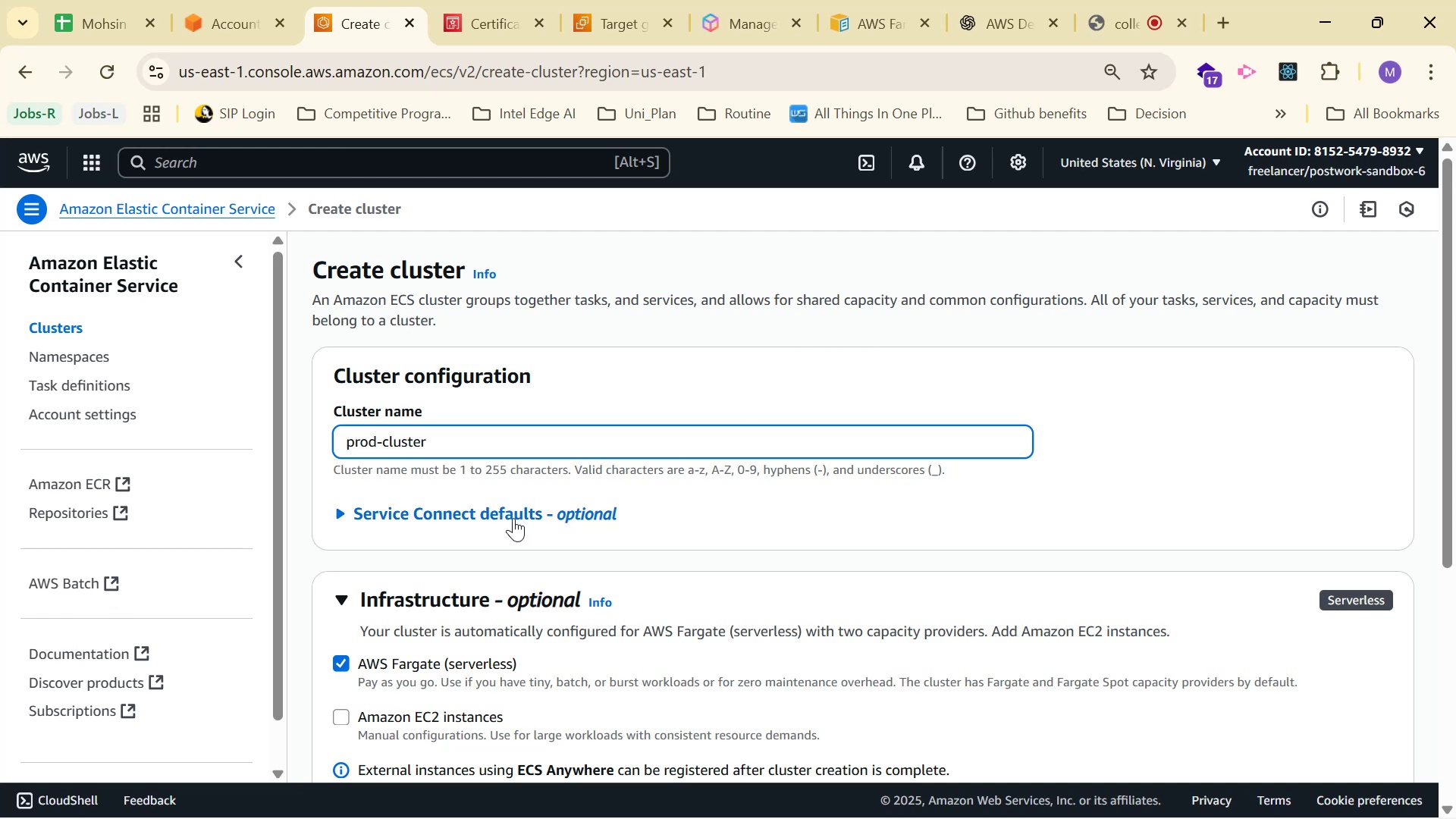 
scroll: coordinate [776, 384], scroll_direction: down, amount: 1.0
 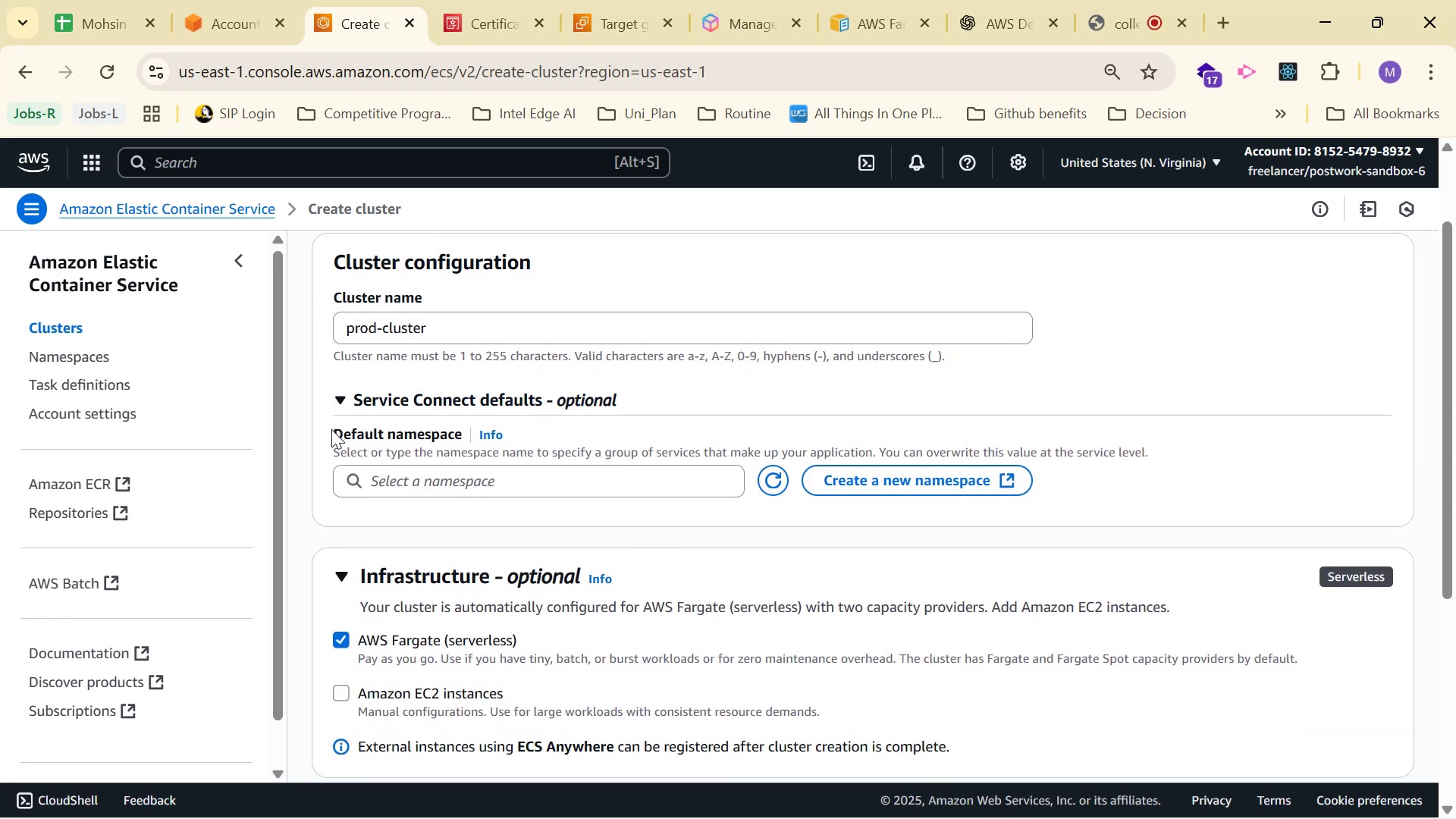 
left_click([381, 410])
 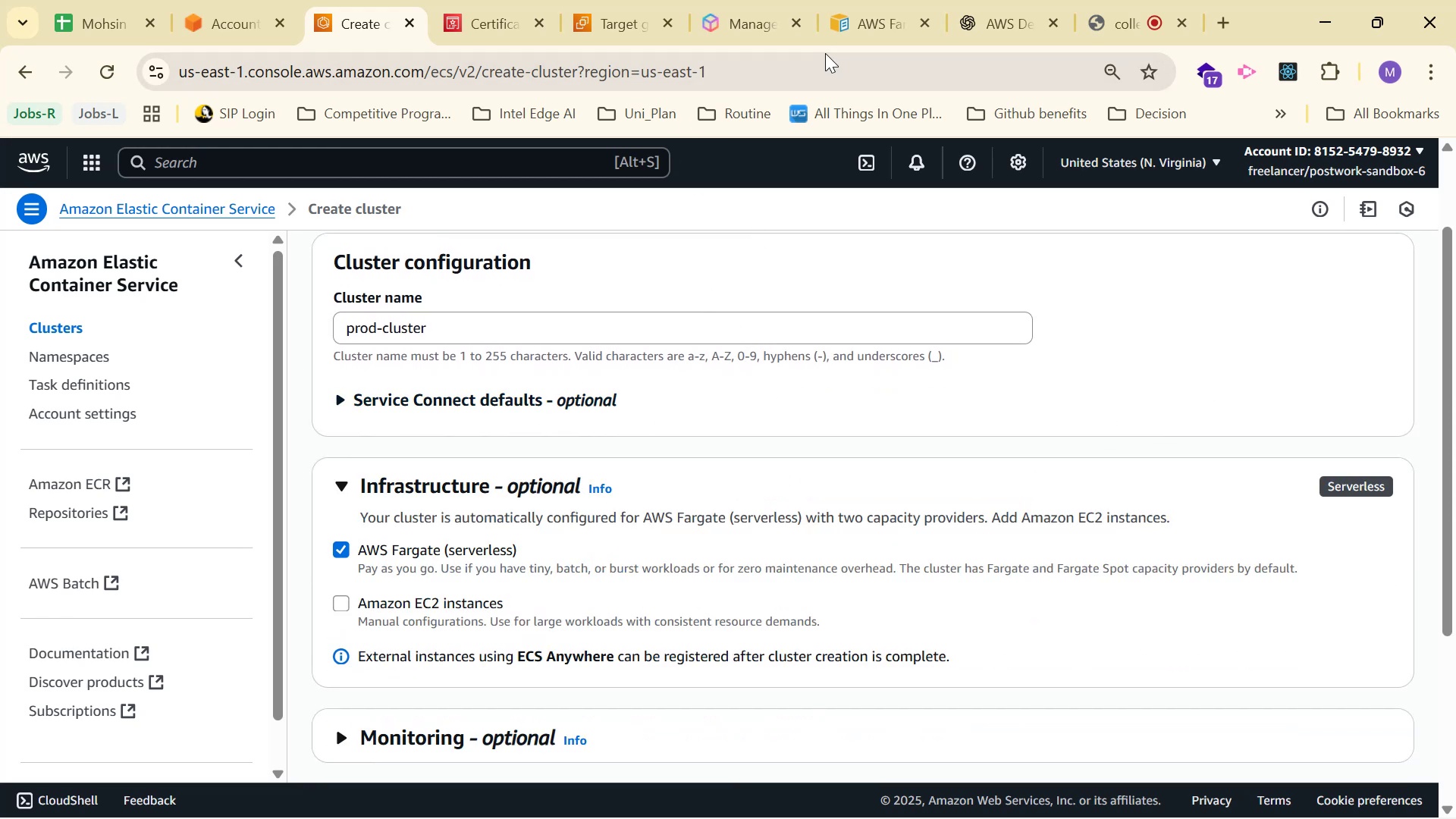 
left_click([587, 23])
 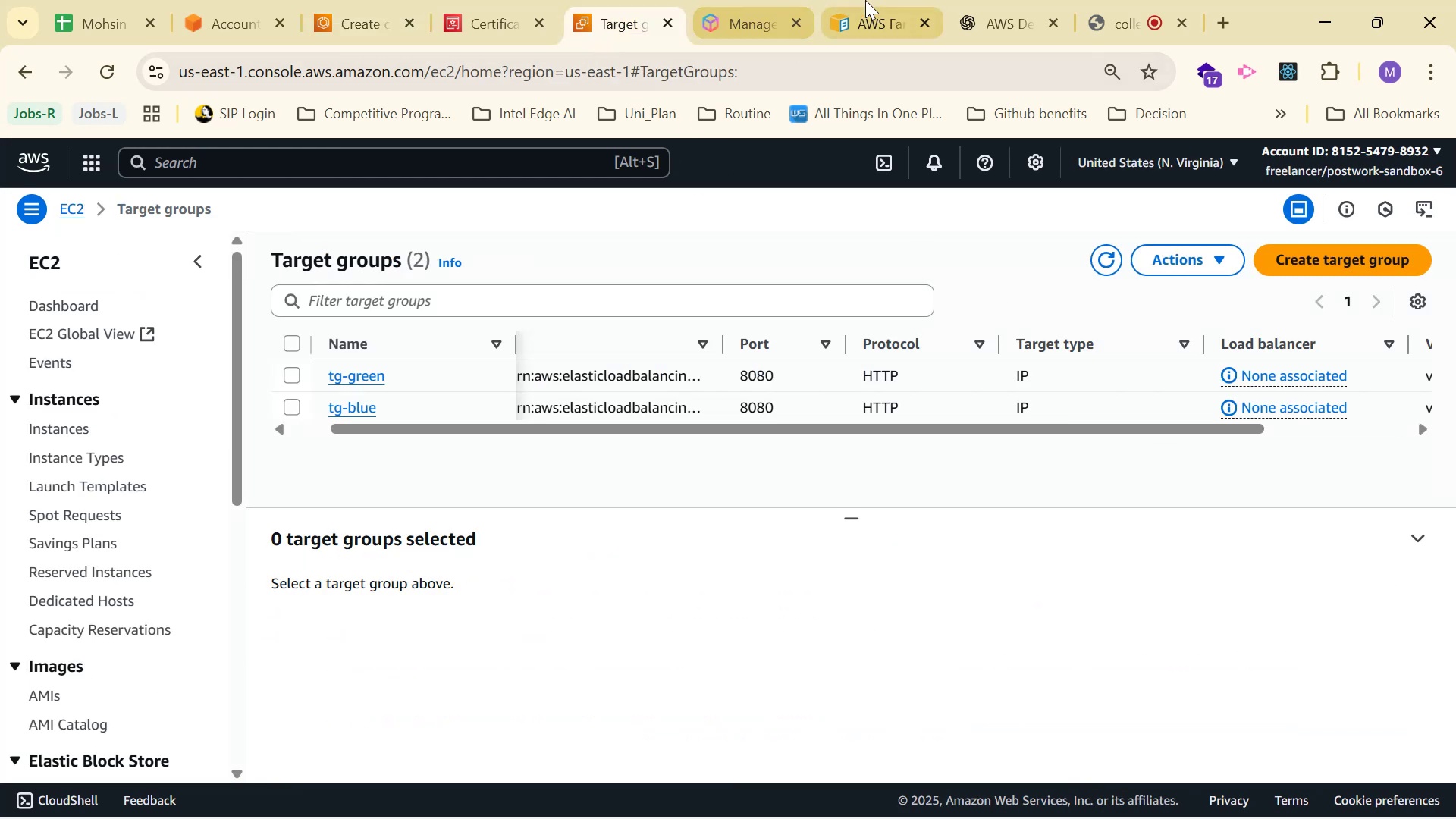 
left_click([987, 0])
 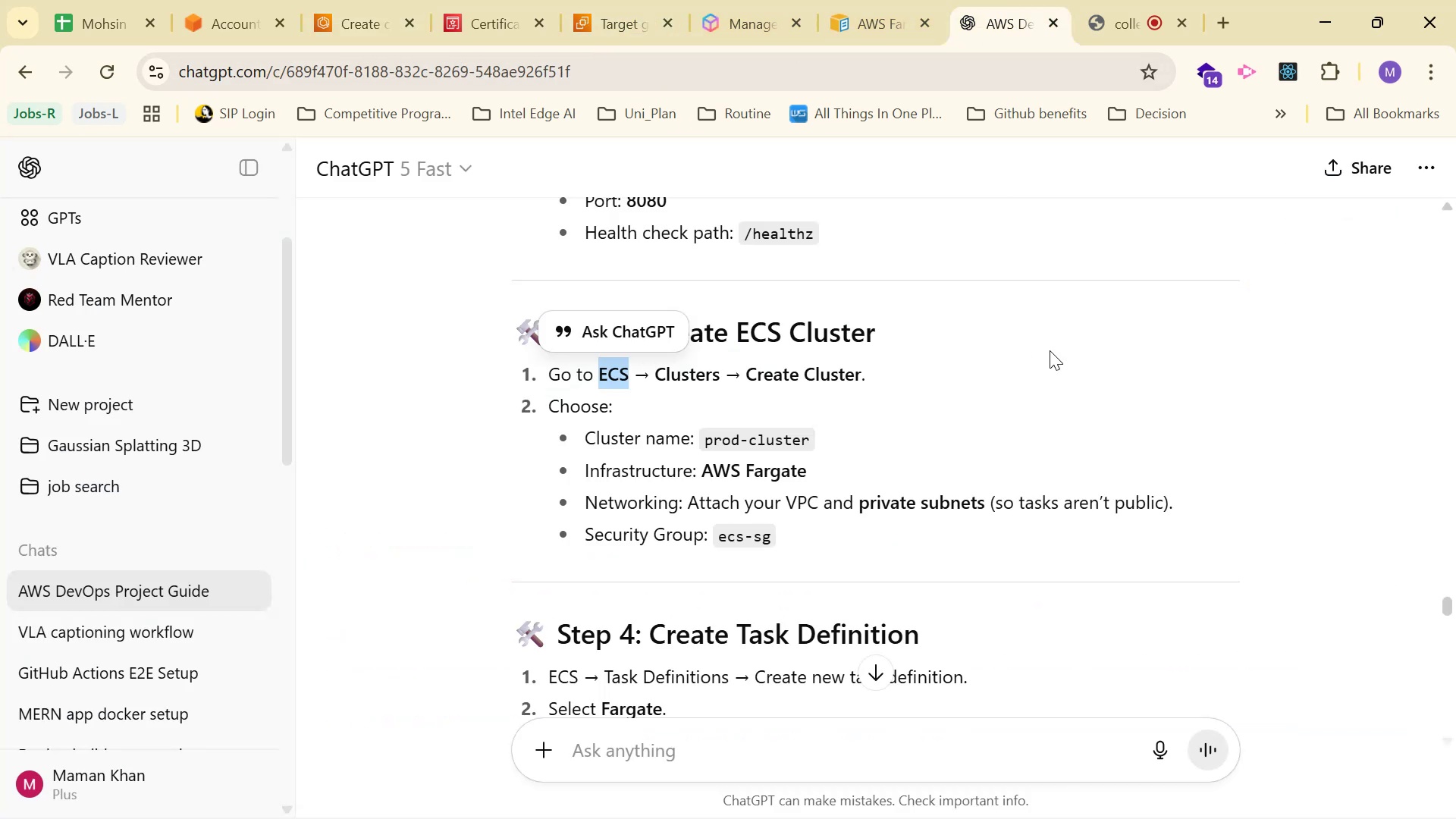 
left_click([1072, 320])
 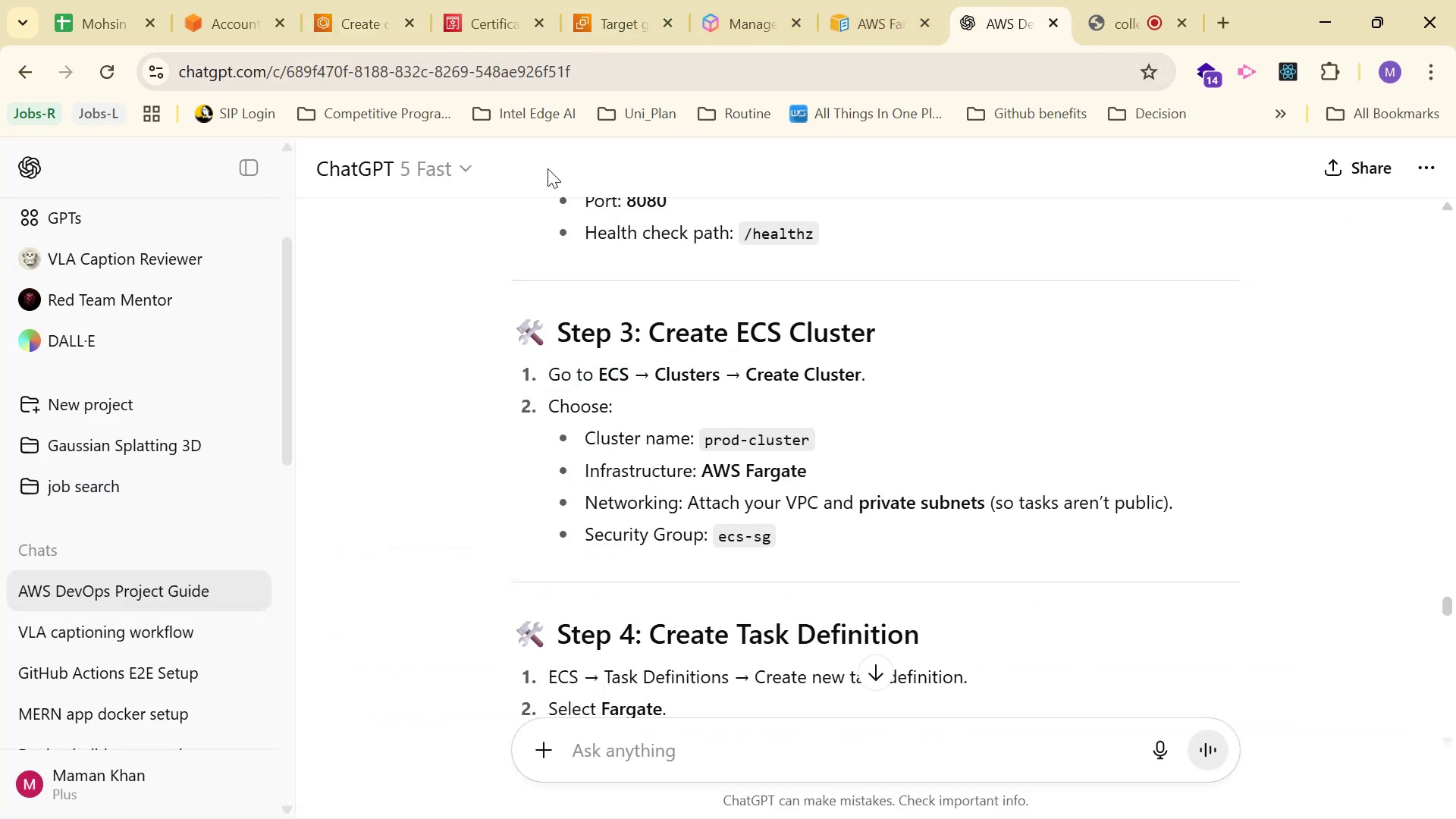 
left_click([375, 0])
 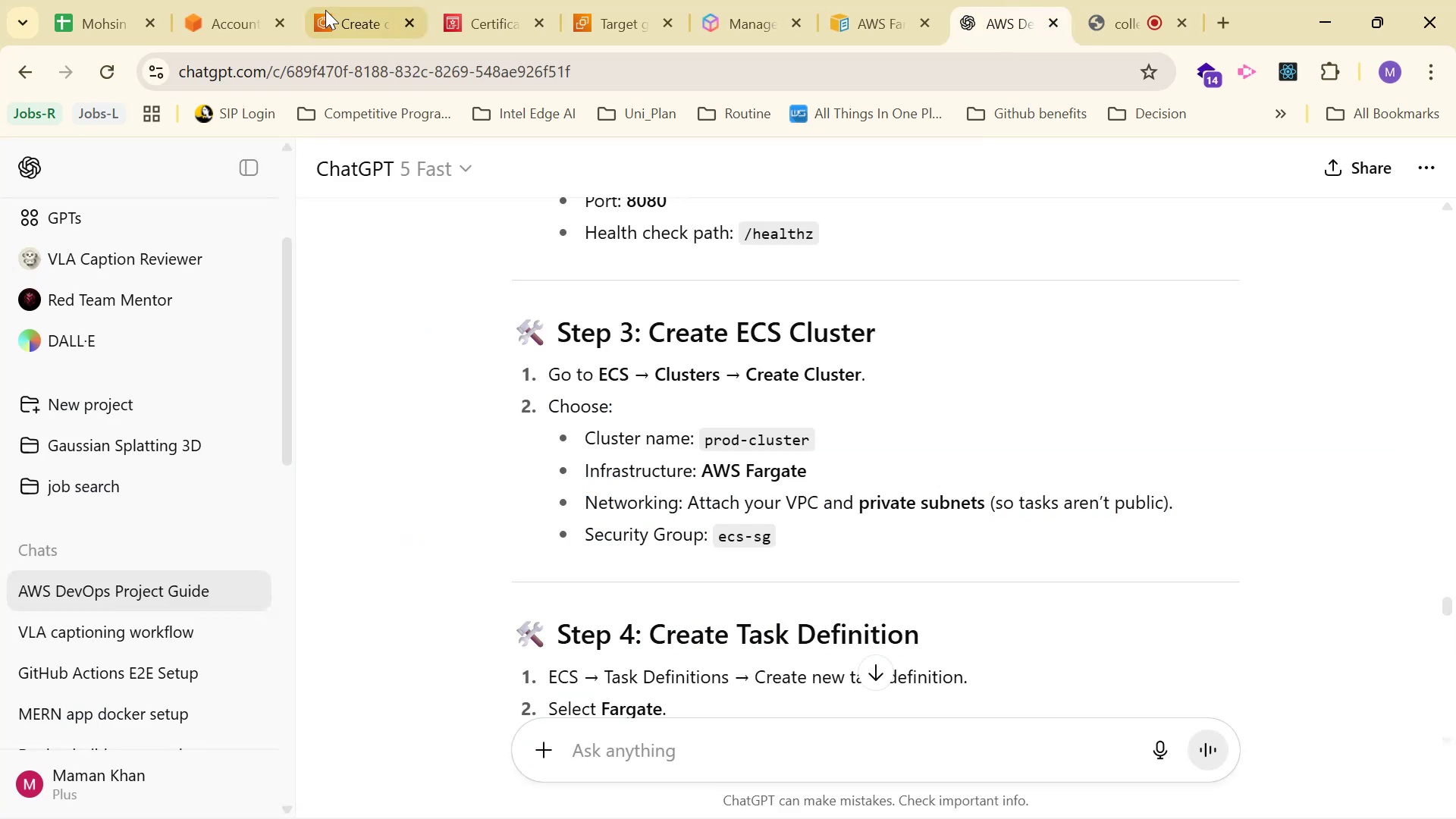 
scroll: coordinate [769, 344], scroll_direction: down, amount: 1.0
 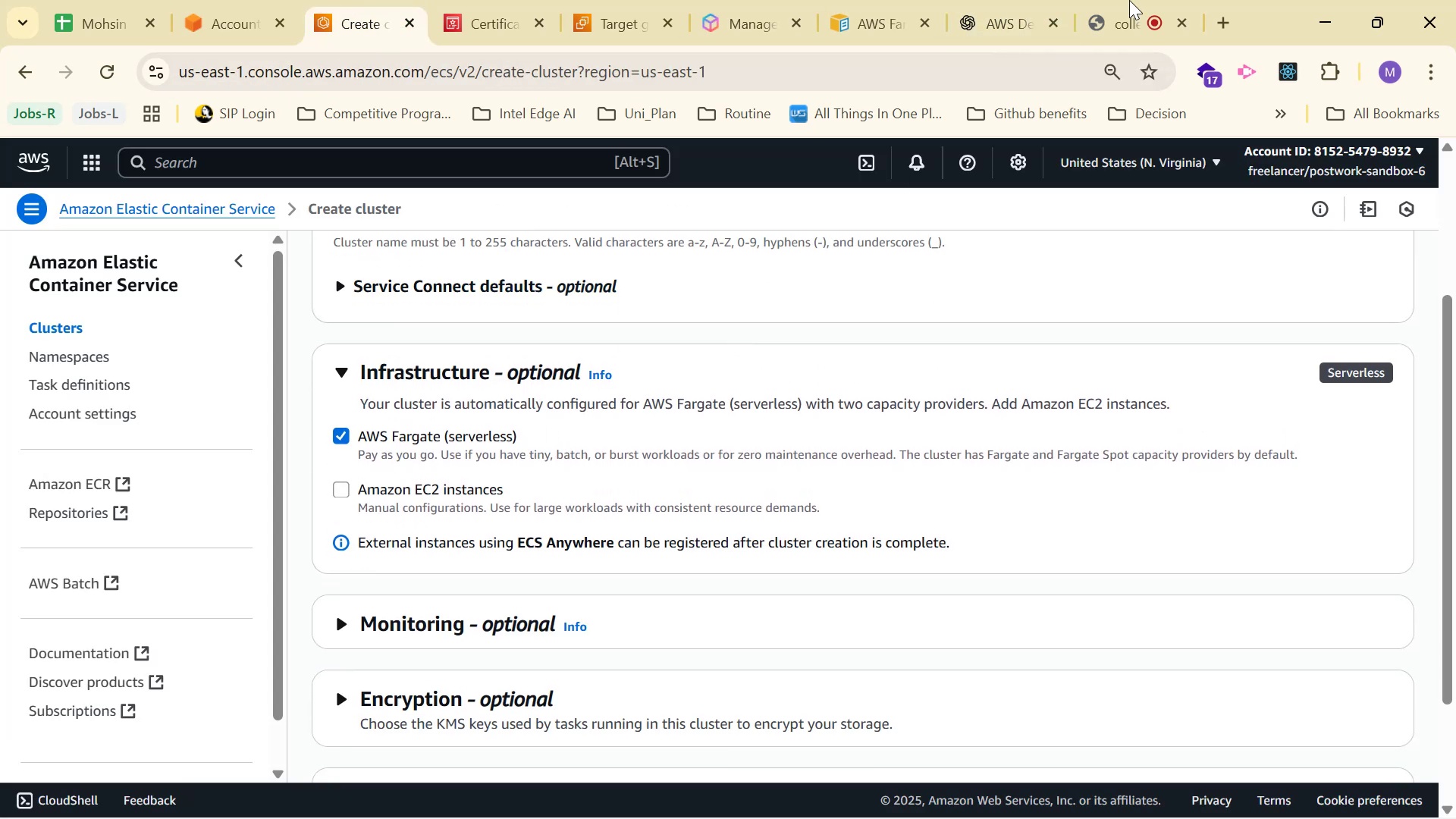 
left_click([943, 0])
 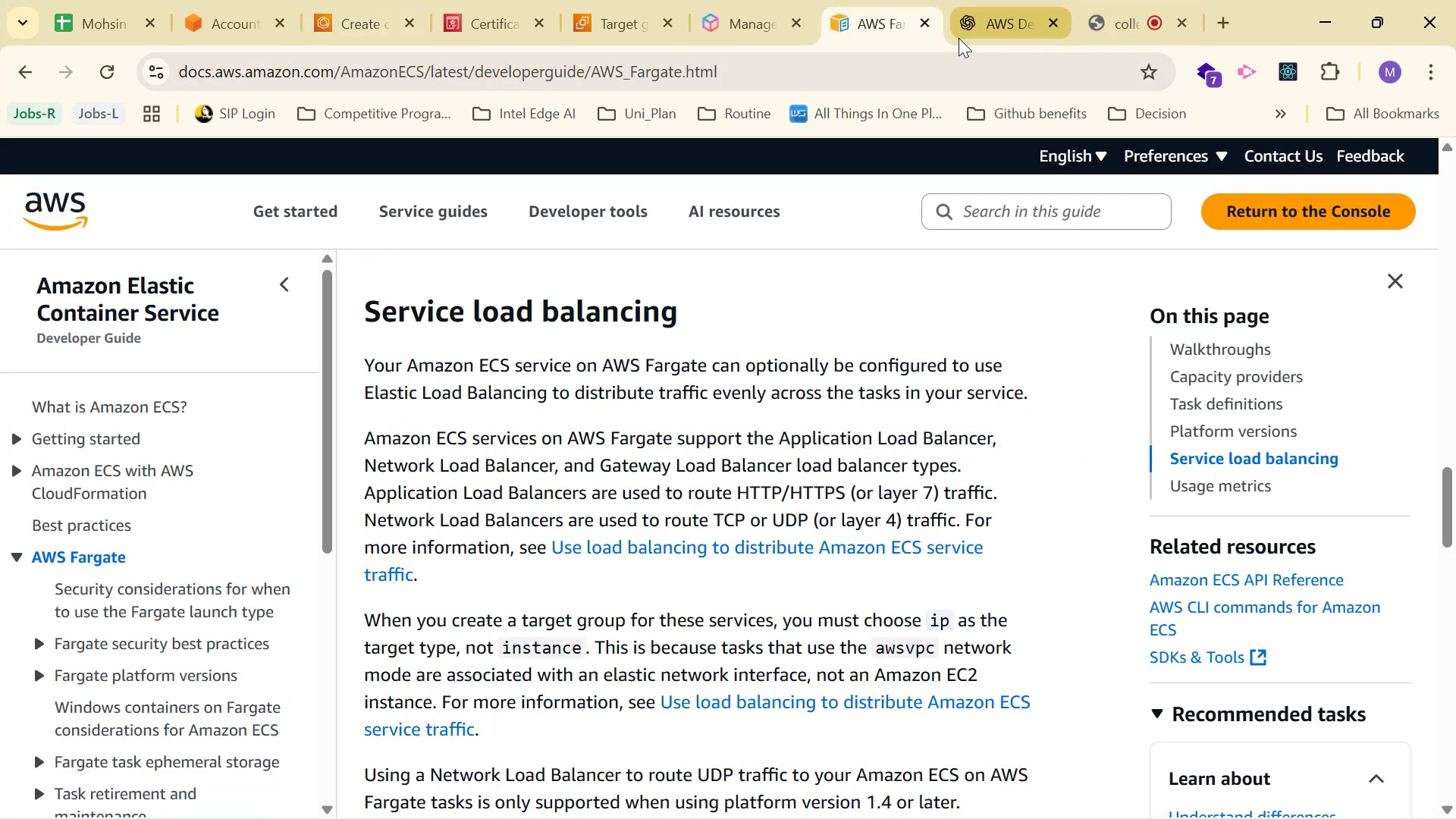 
left_click([976, 11])
 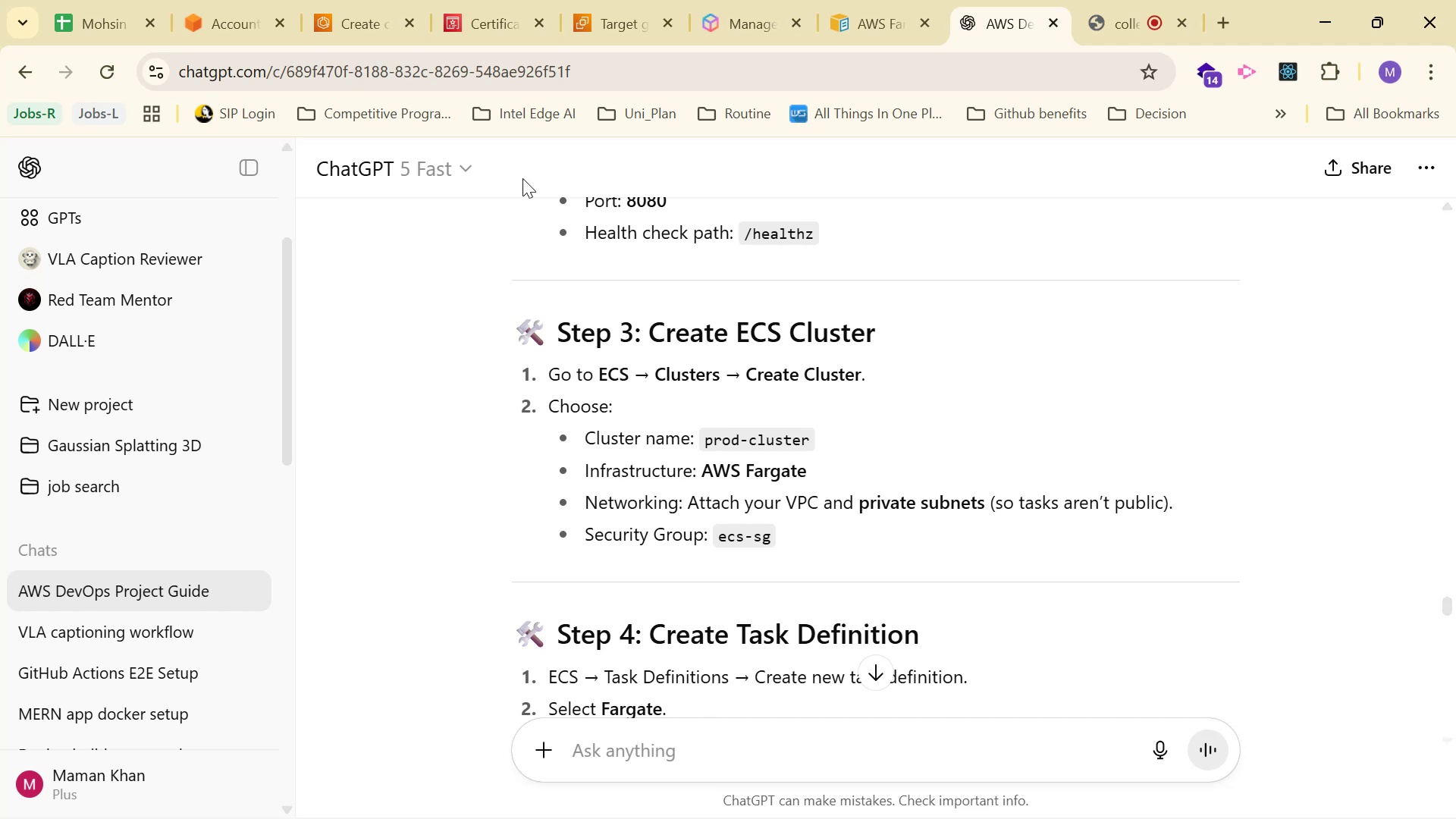 
wait(5.84)
 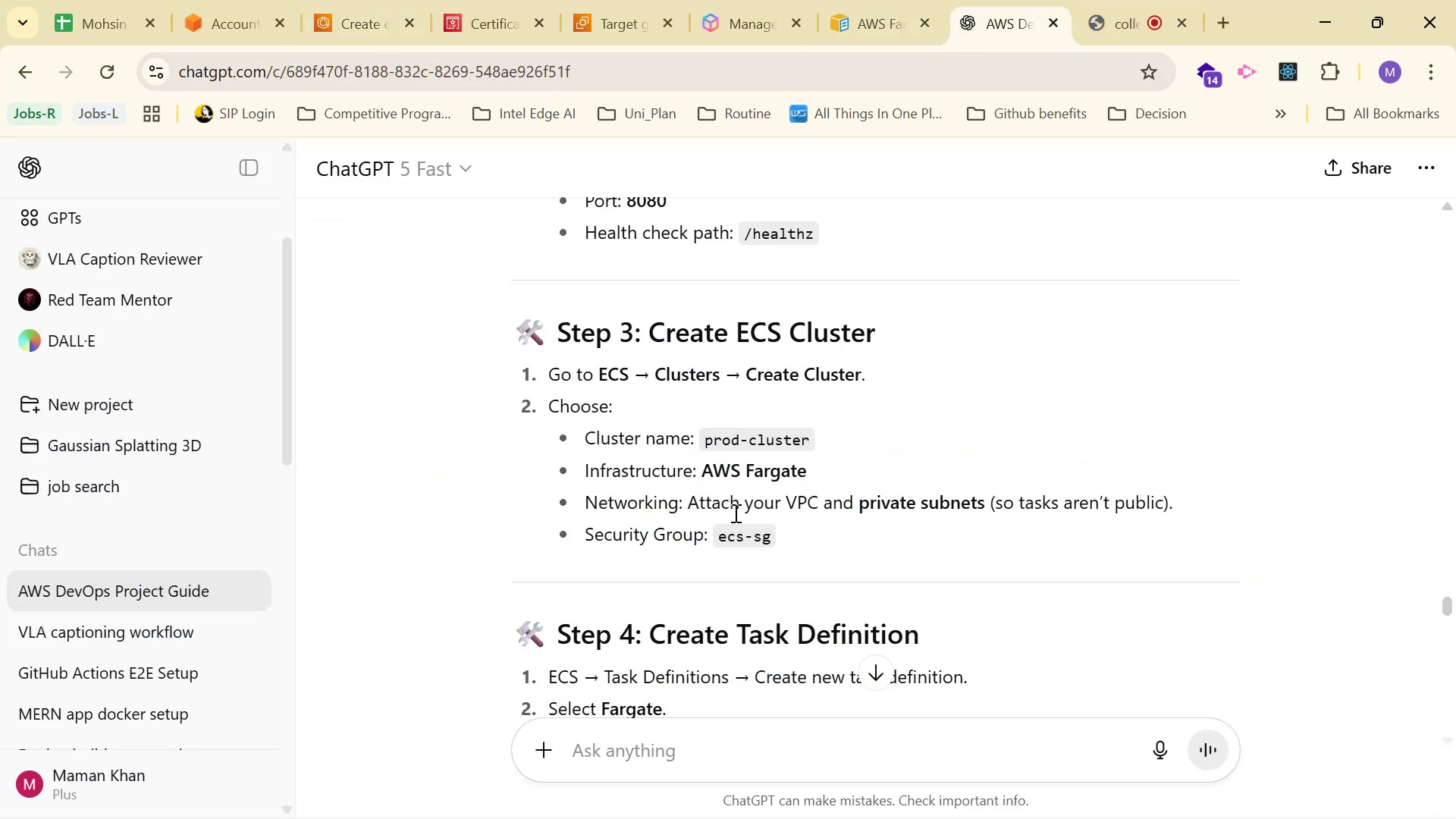 
left_click([350, 0])
 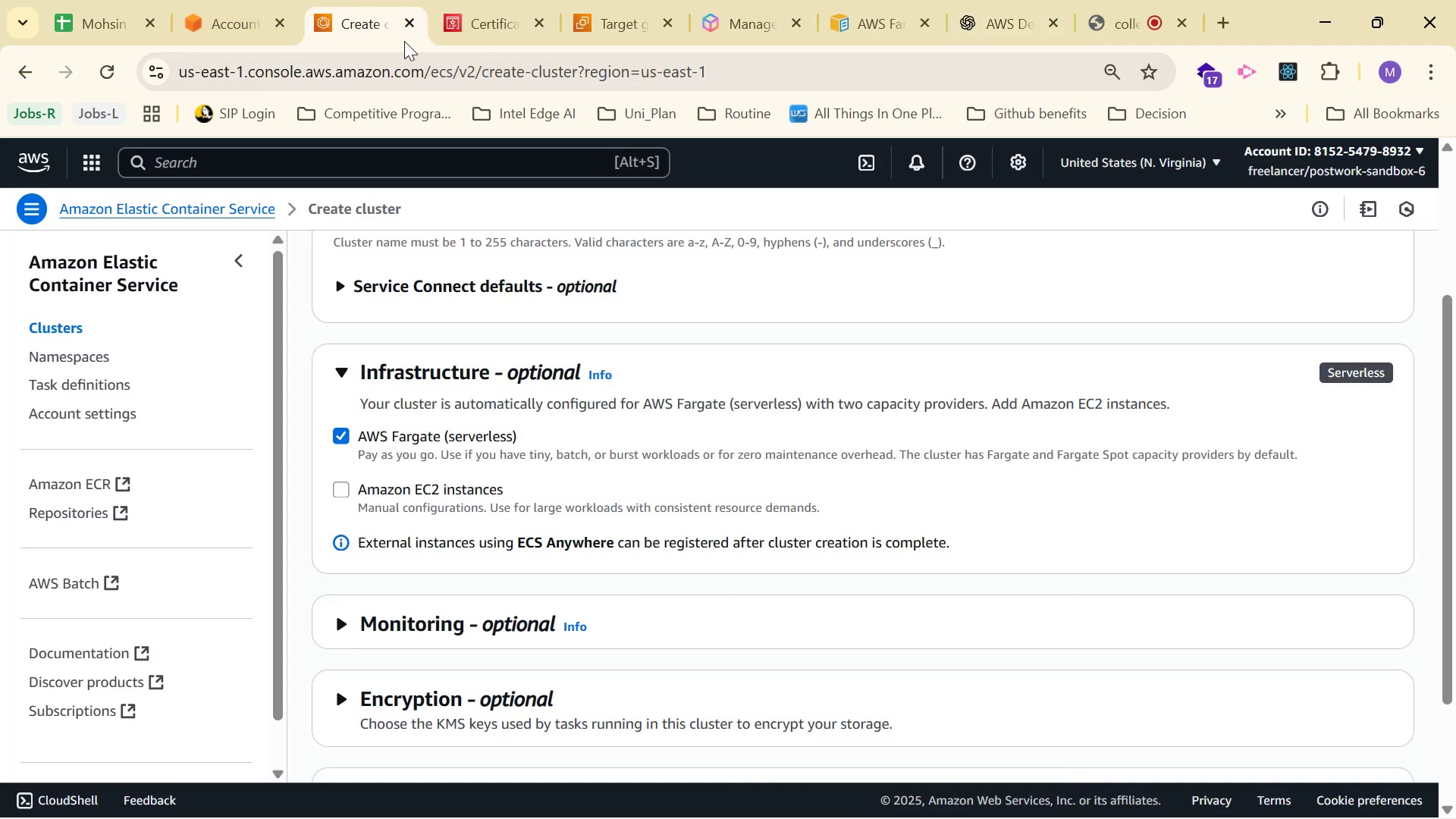 
scroll: coordinate [931, 387], scroll_direction: down, amount: 3.0
 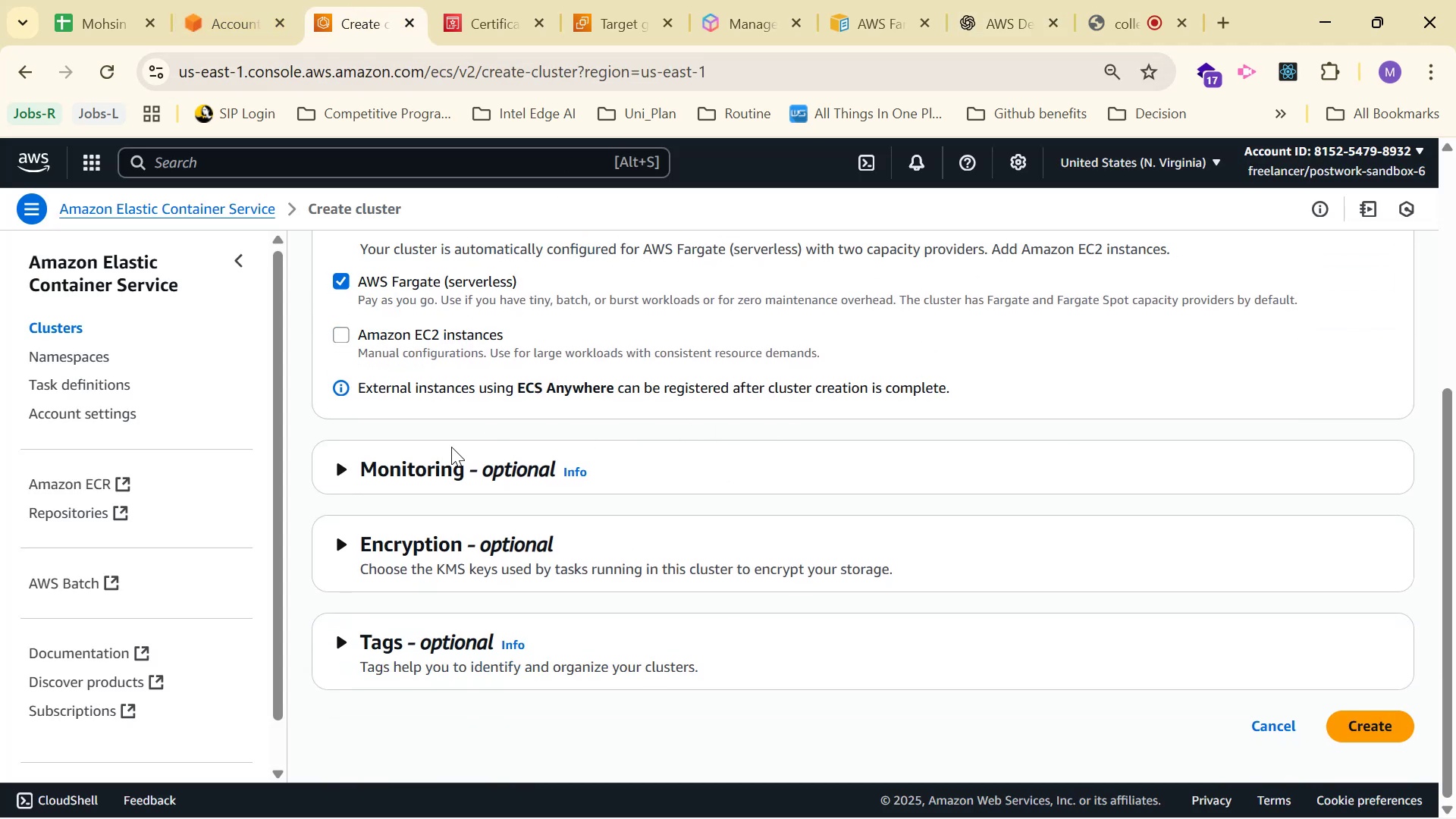 
left_click([435, 477])
 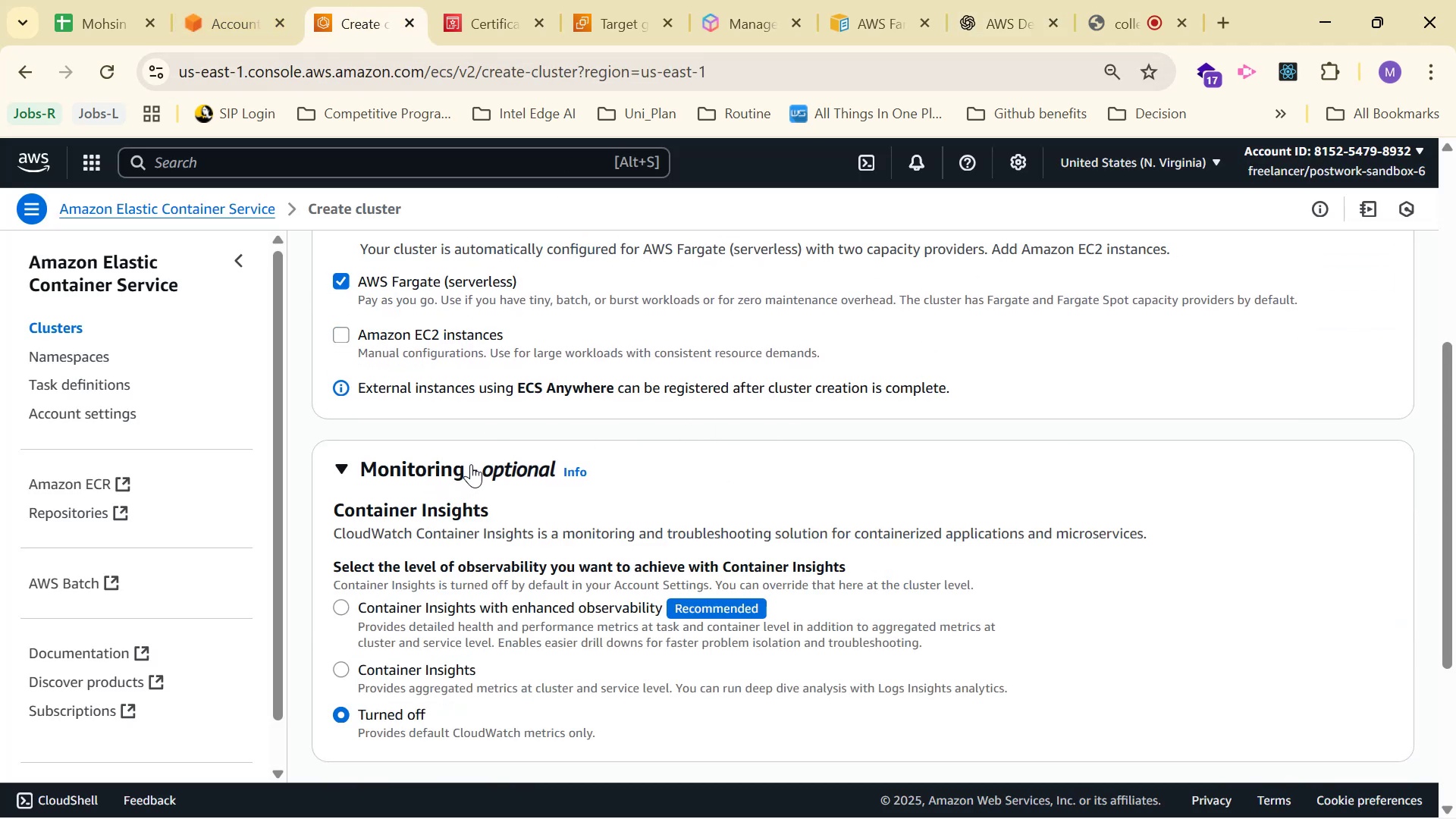 
left_click([471, 464])
 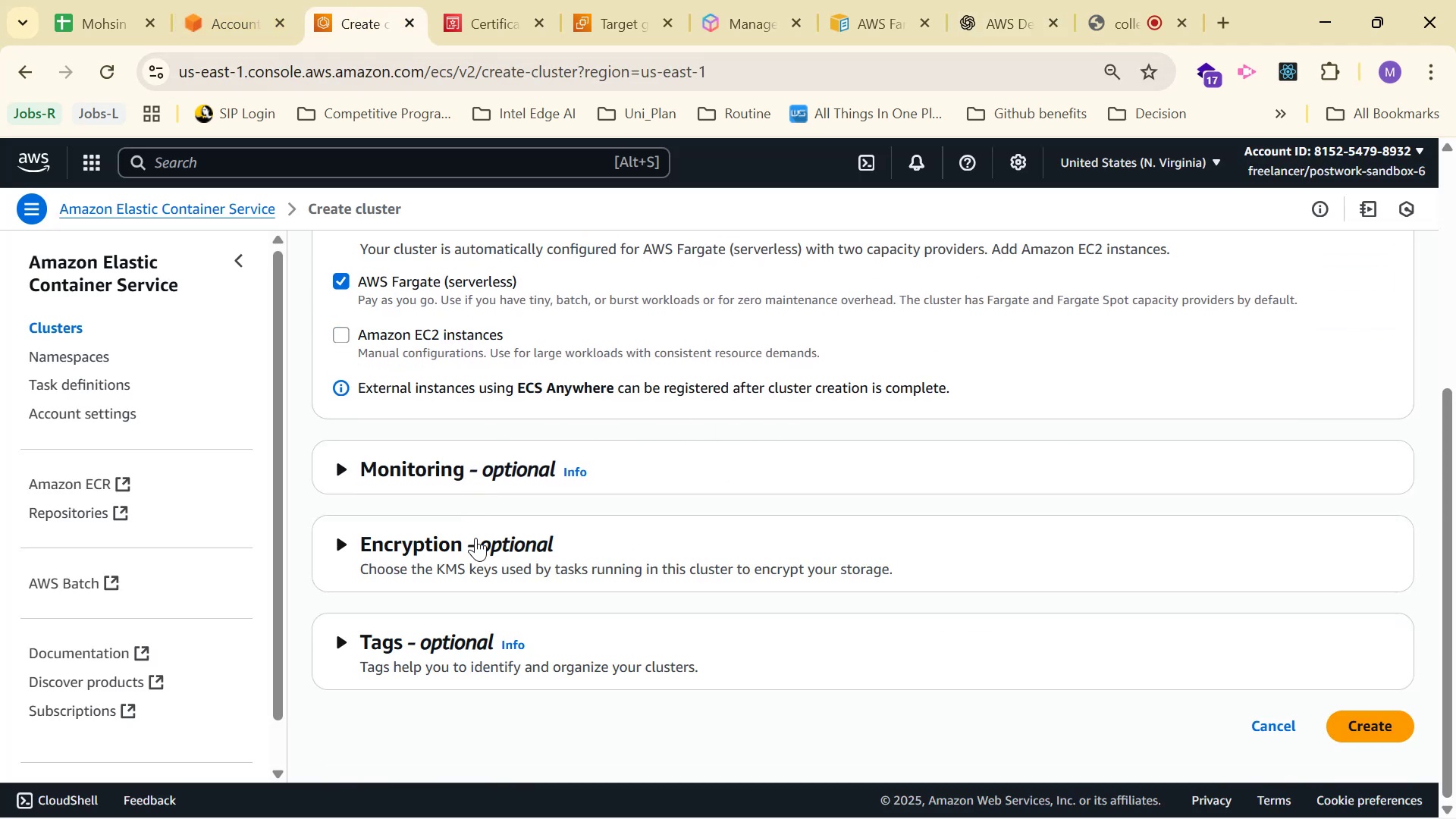 
left_click([476, 546])
 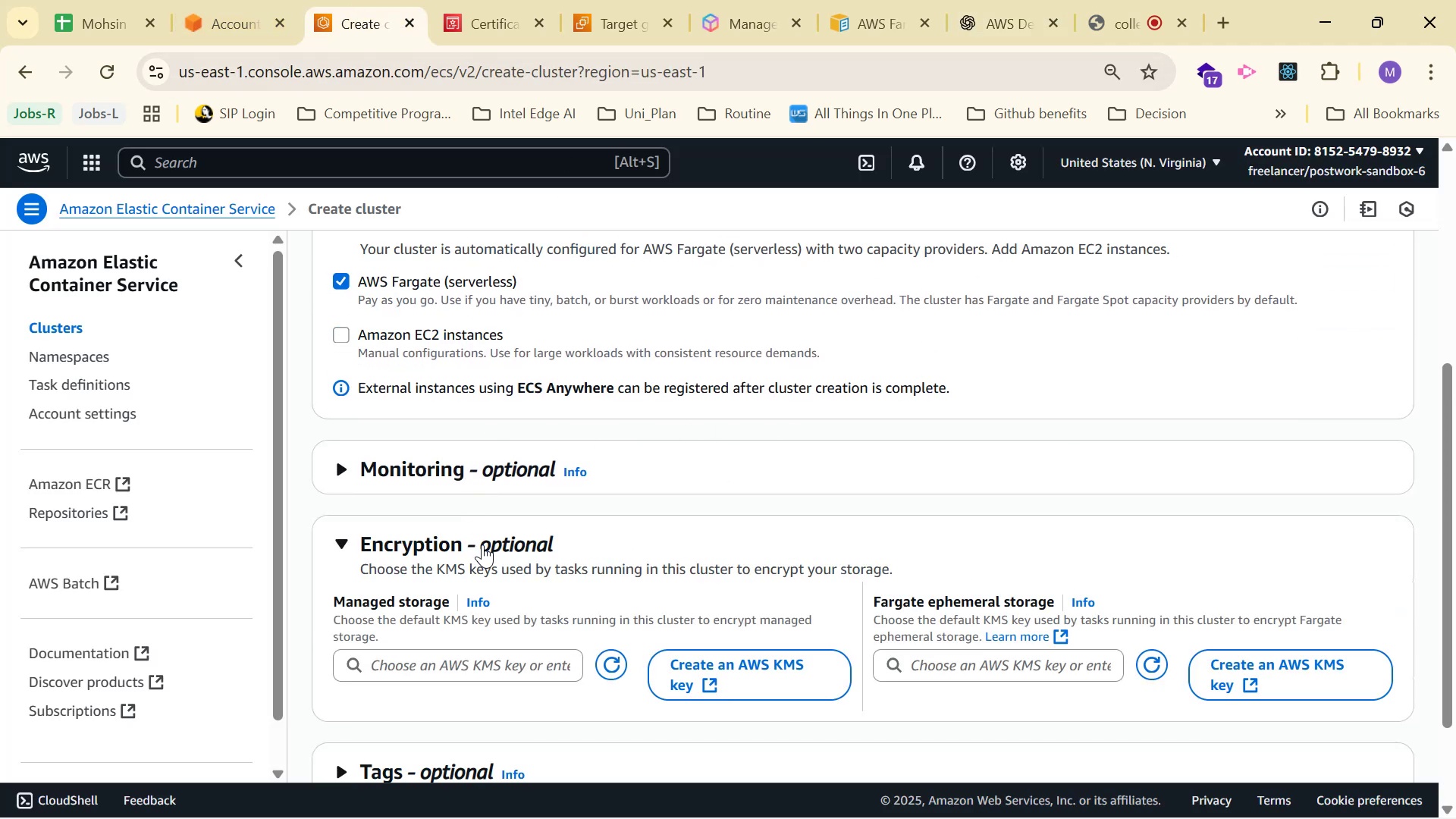 
scroll: coordinate [485, 536], scroll_direction: down, amount: 2.0
 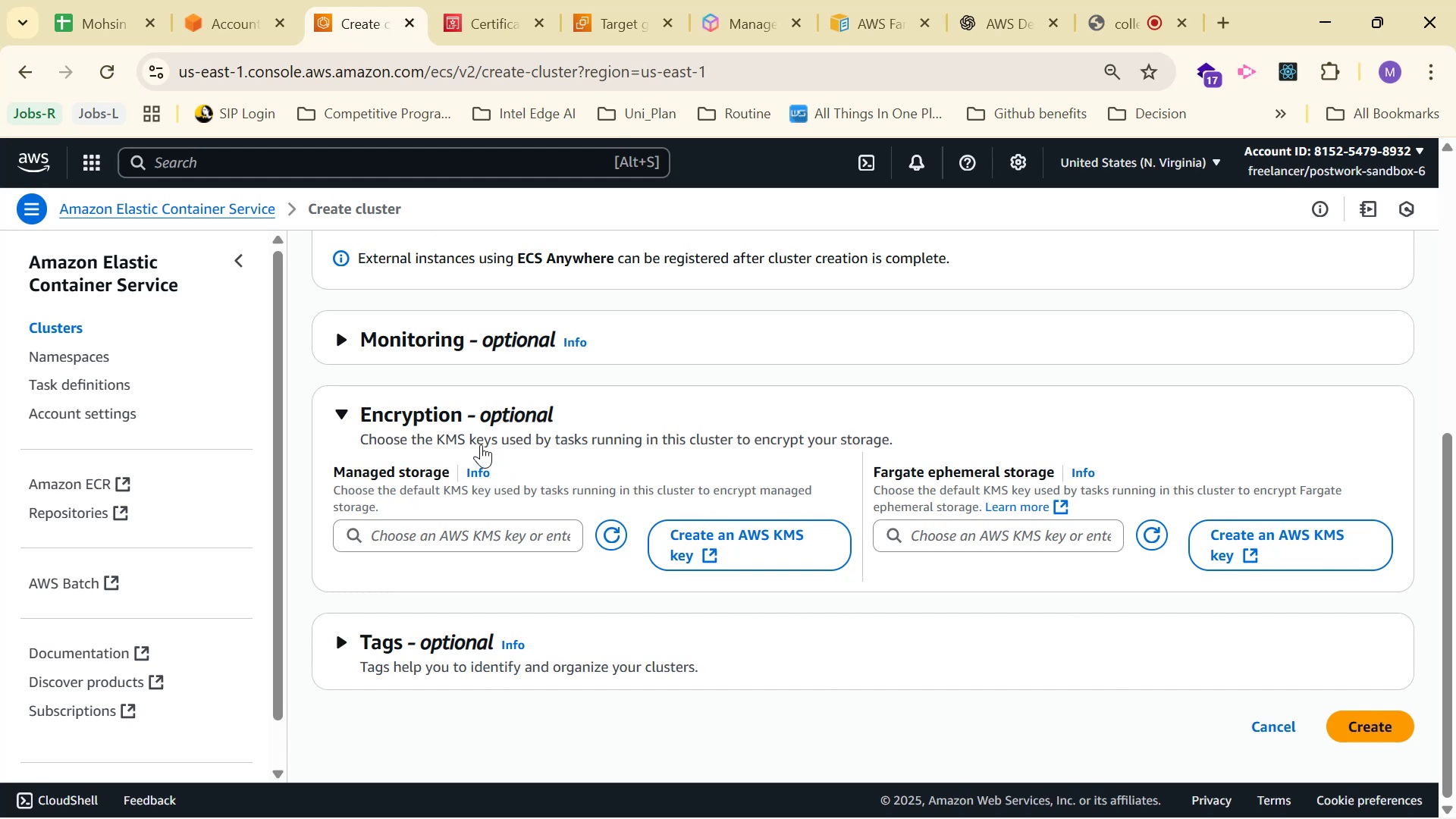 
left_click([454, 423])
 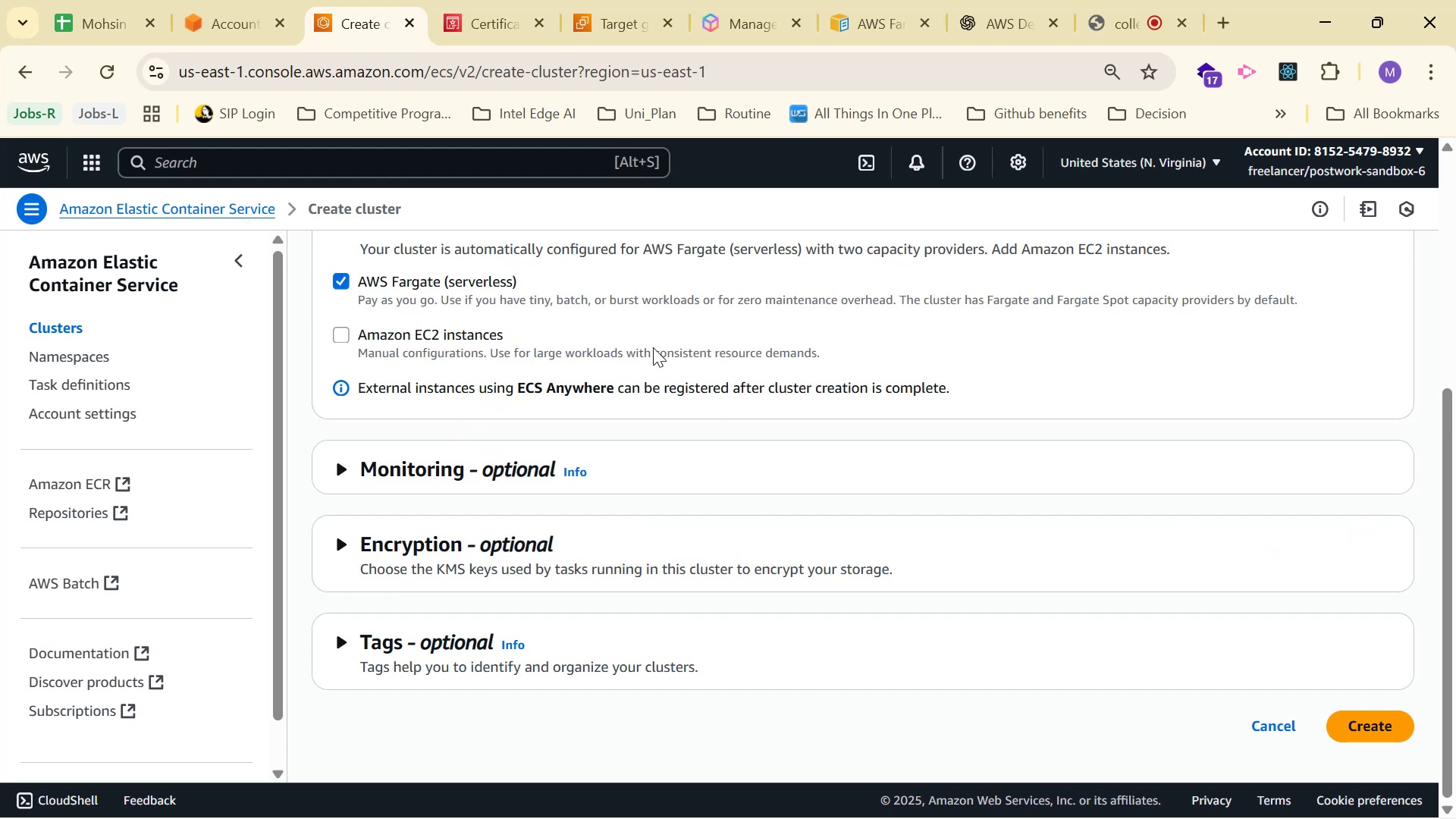 
scroll: coordinate [737, 315], scroll_direction: down, amount: 2.0
 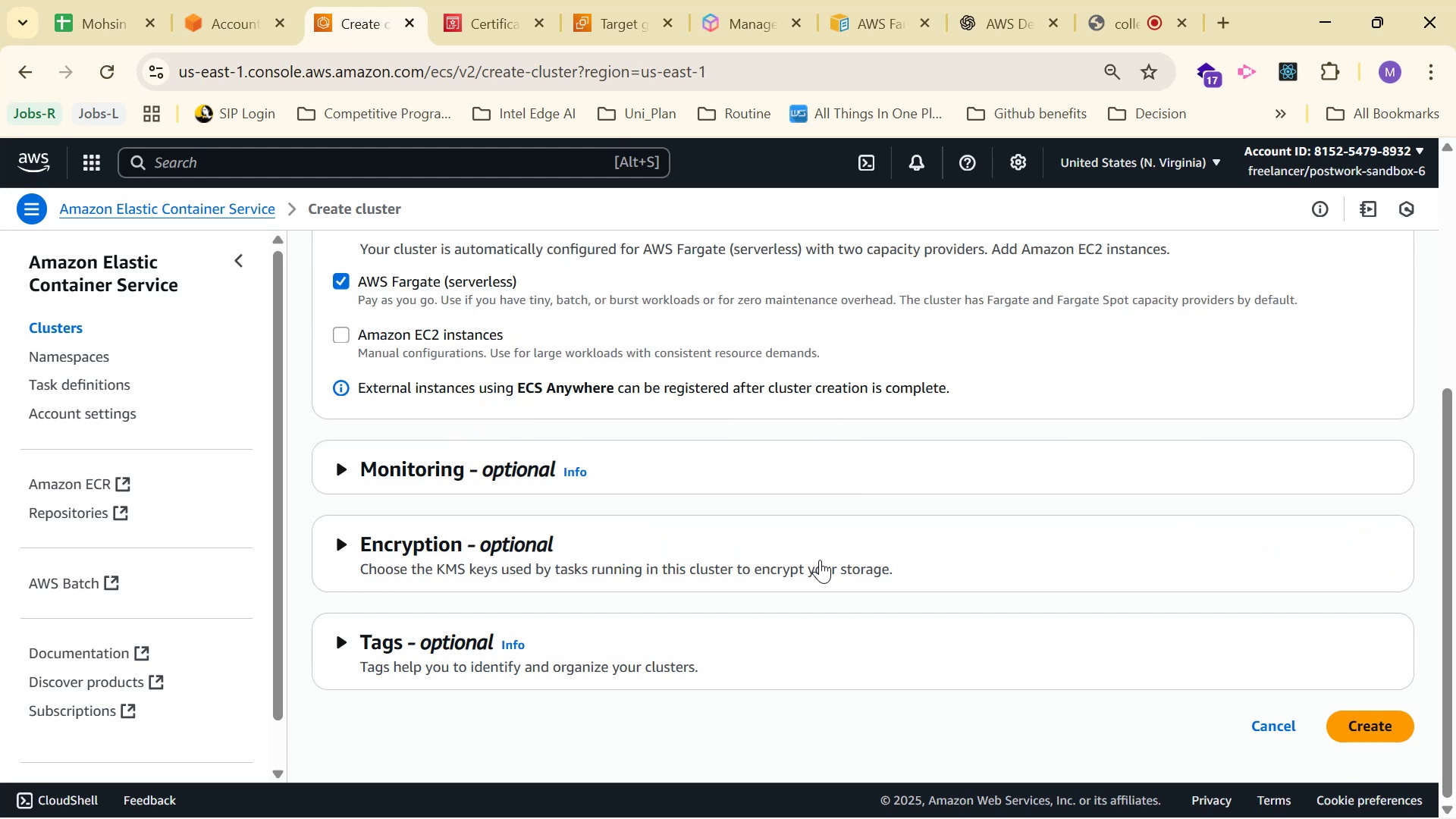 
scroll: coordinate [958, 582], scroll_direction: up, amount: 3.0
 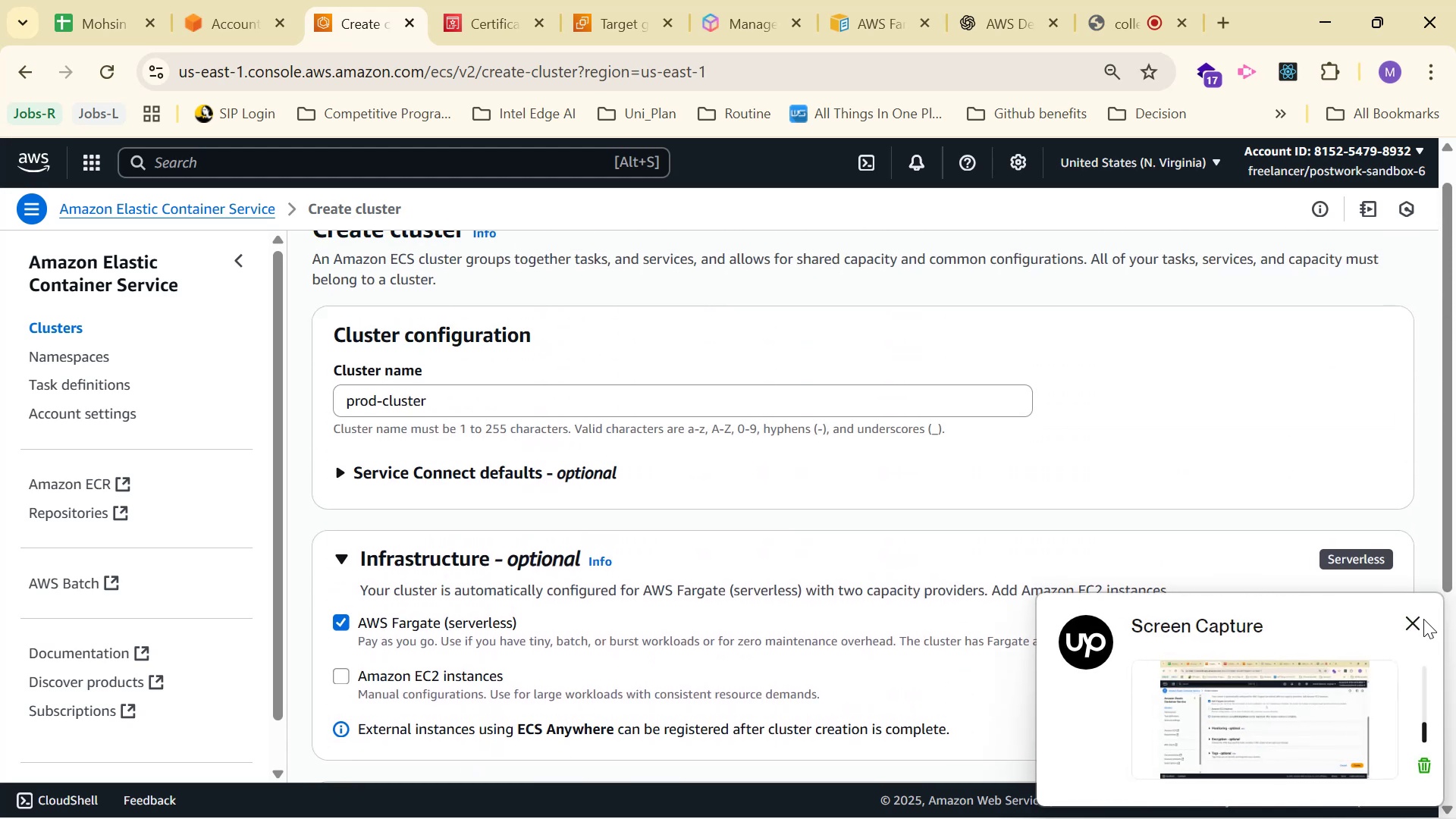 
left_click([1412, 617])
 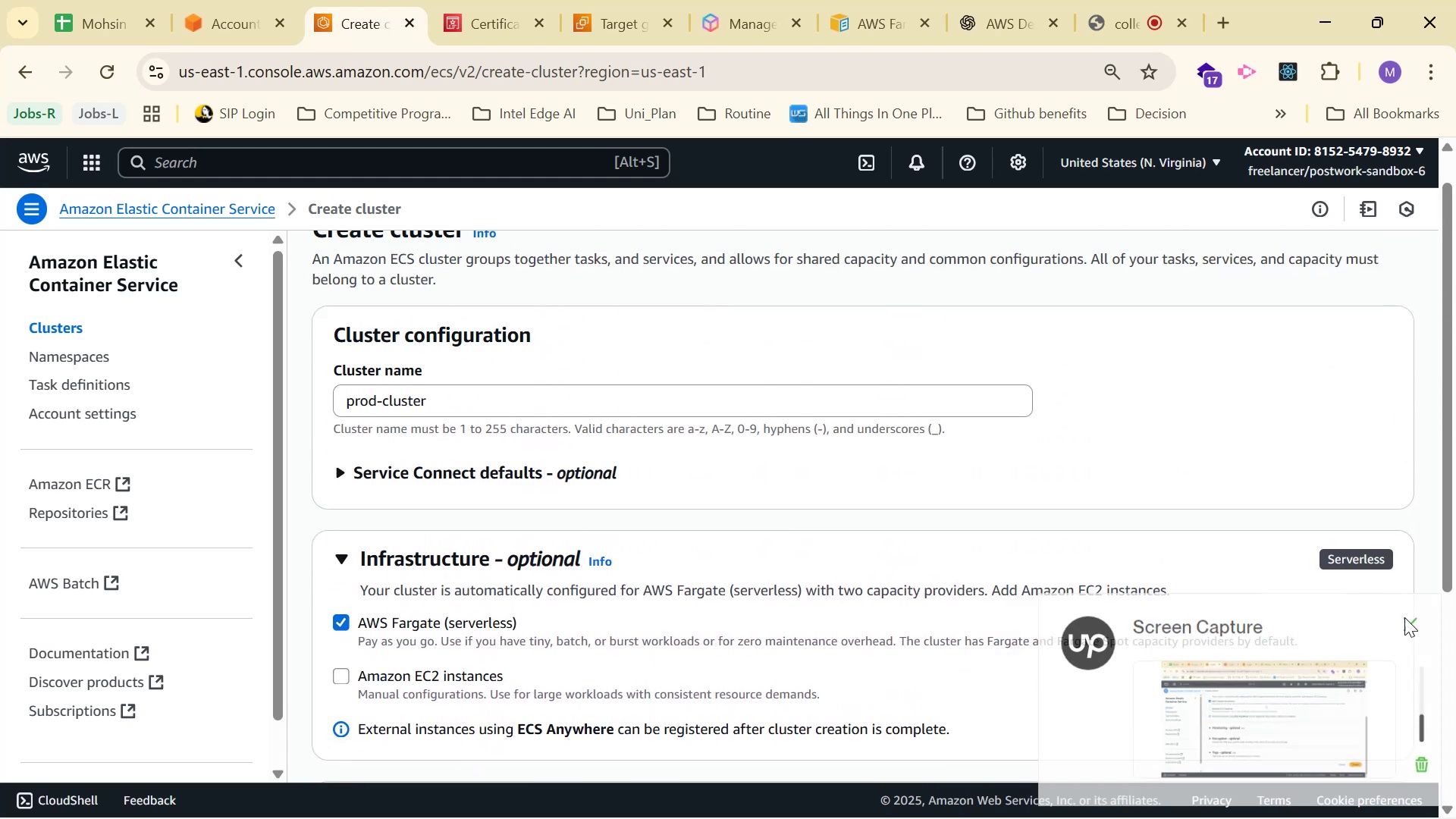 
scroll: coordinate [1194, 639], scroll_direction: down, amount: 2.0
 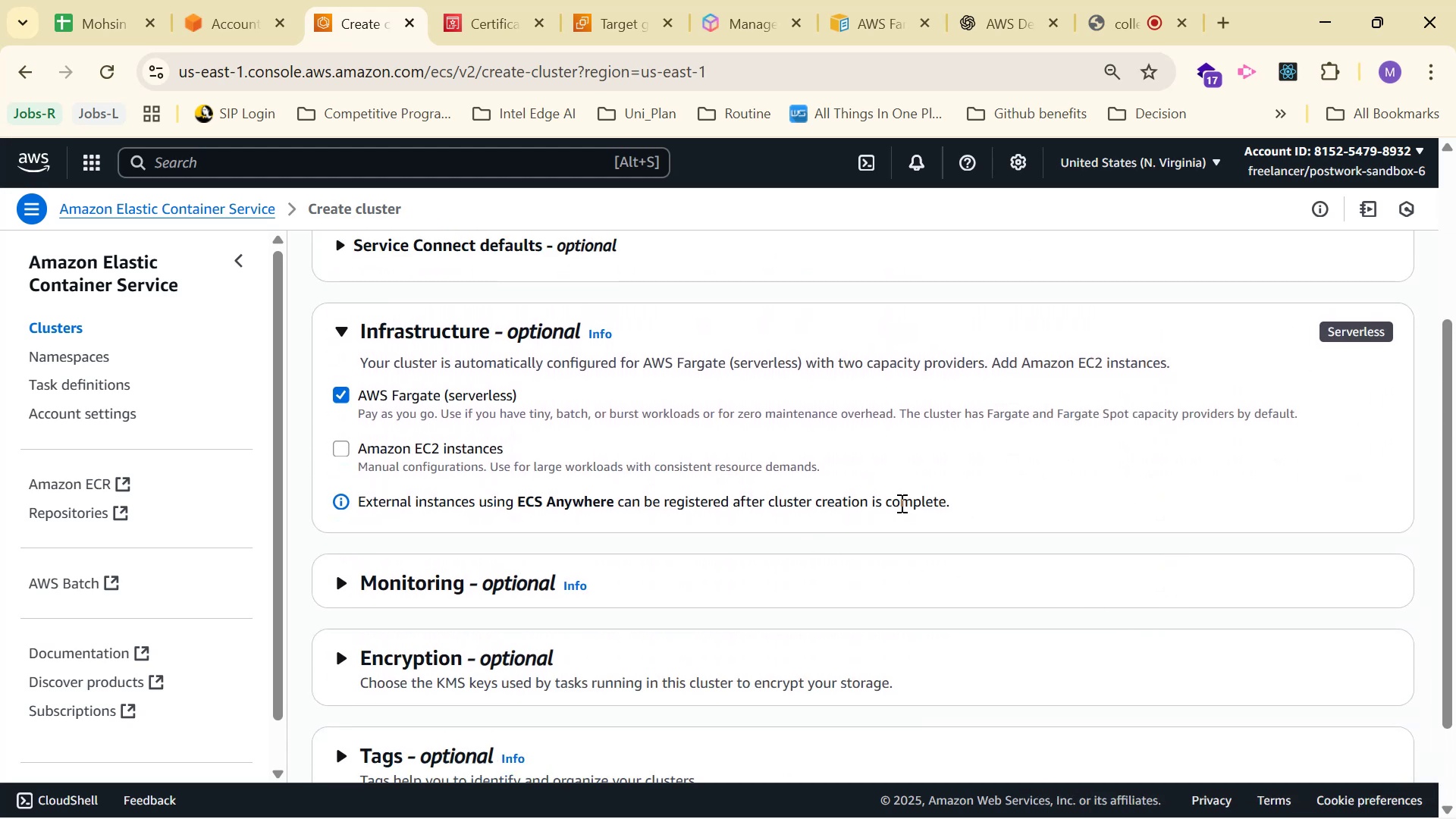 
scroll: coordinate [581, 511], scroll_direction: up, amount: 4.0
 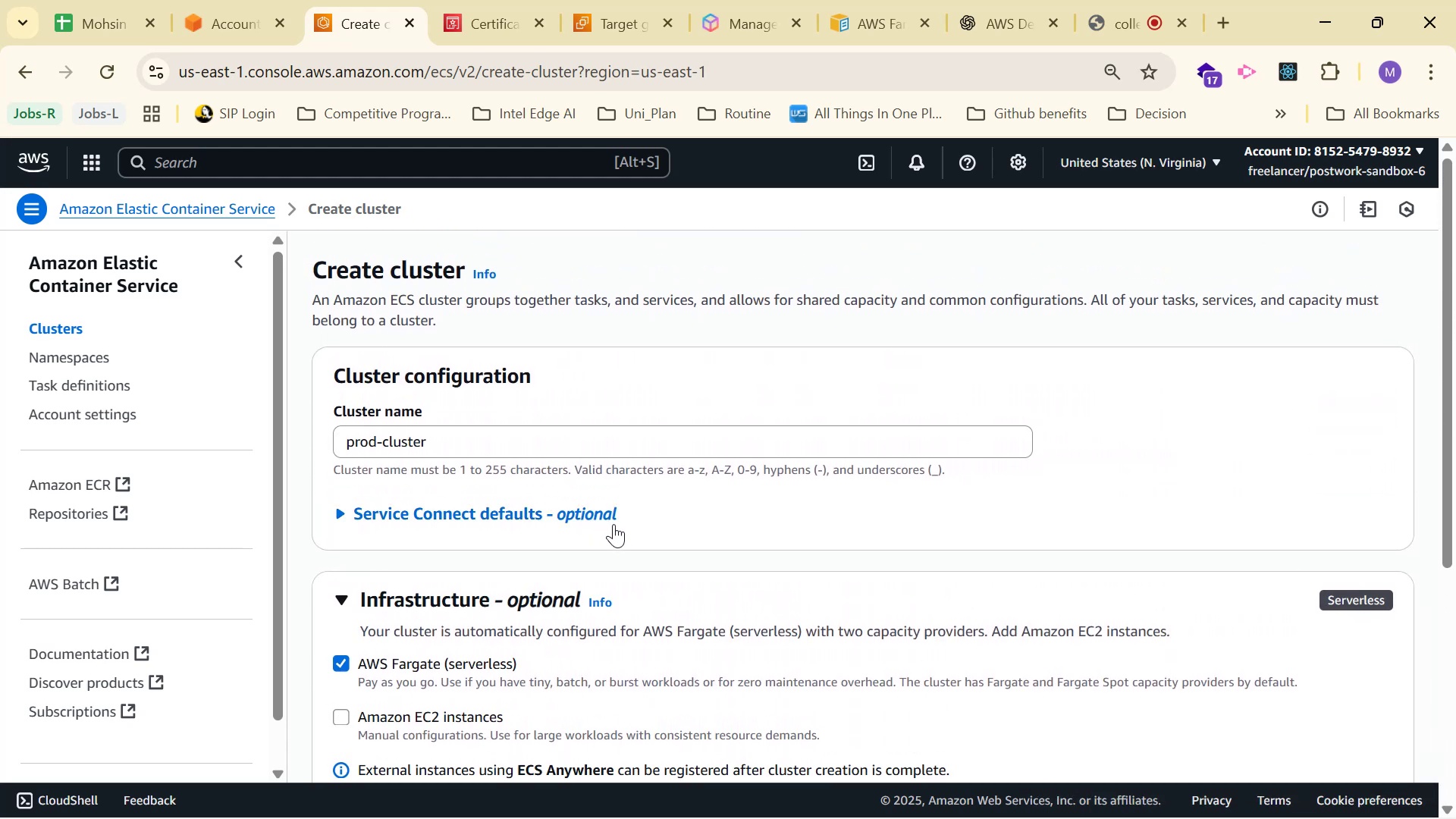 
left_click([589, 518])
 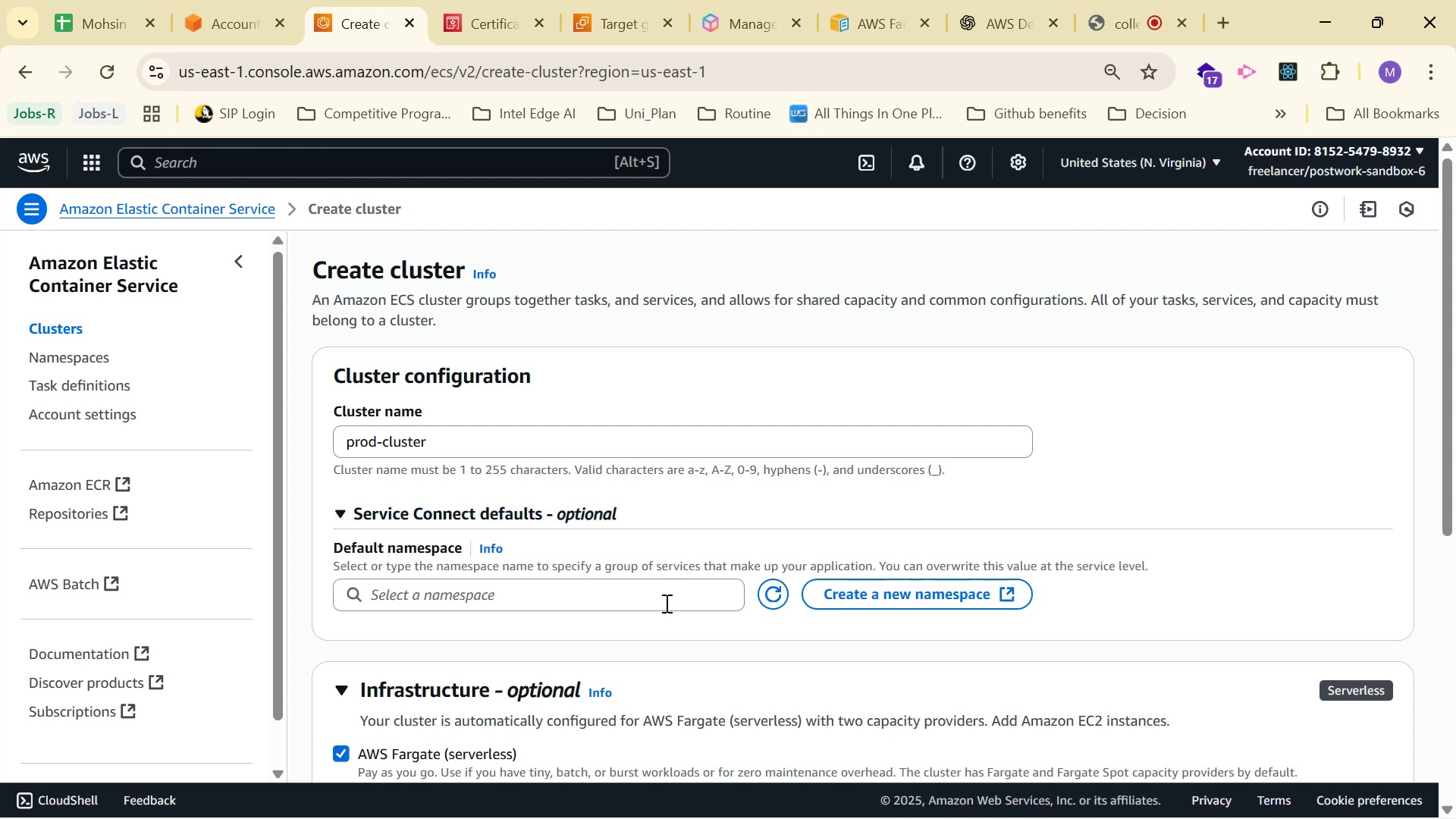 
left_click([664, 606])
 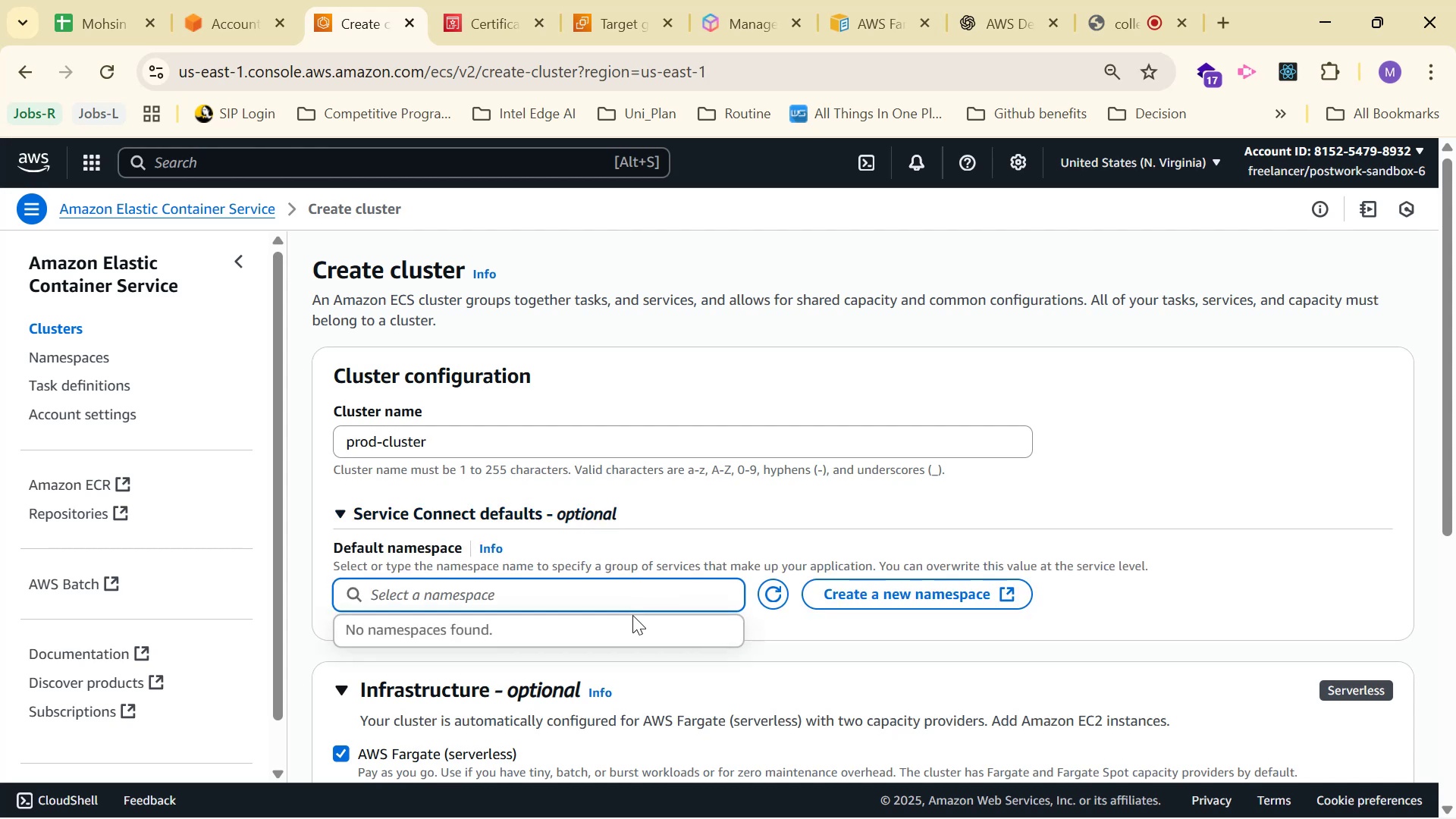 
left_click([626, 626])
 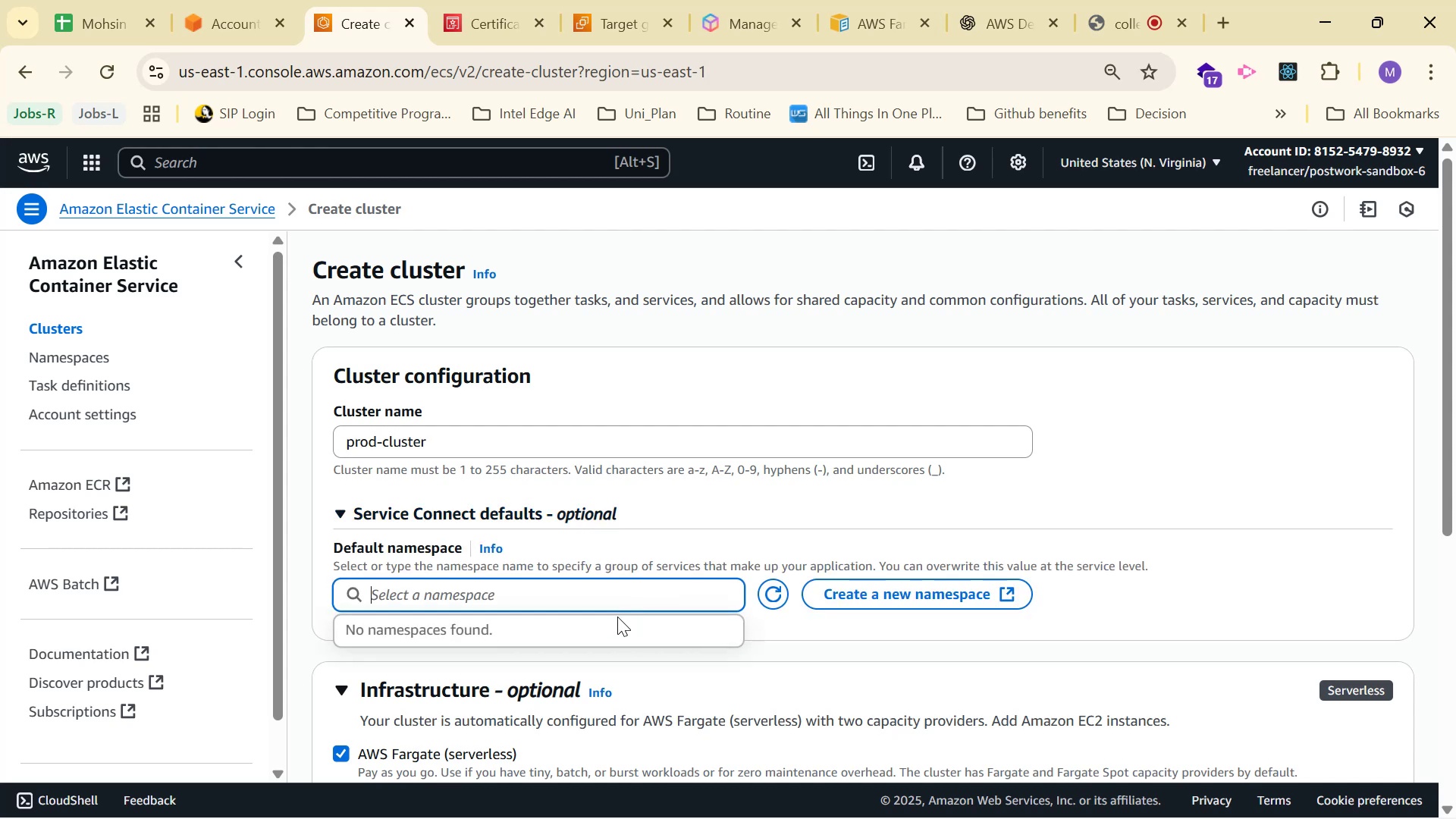 
left_click([617, 601])
 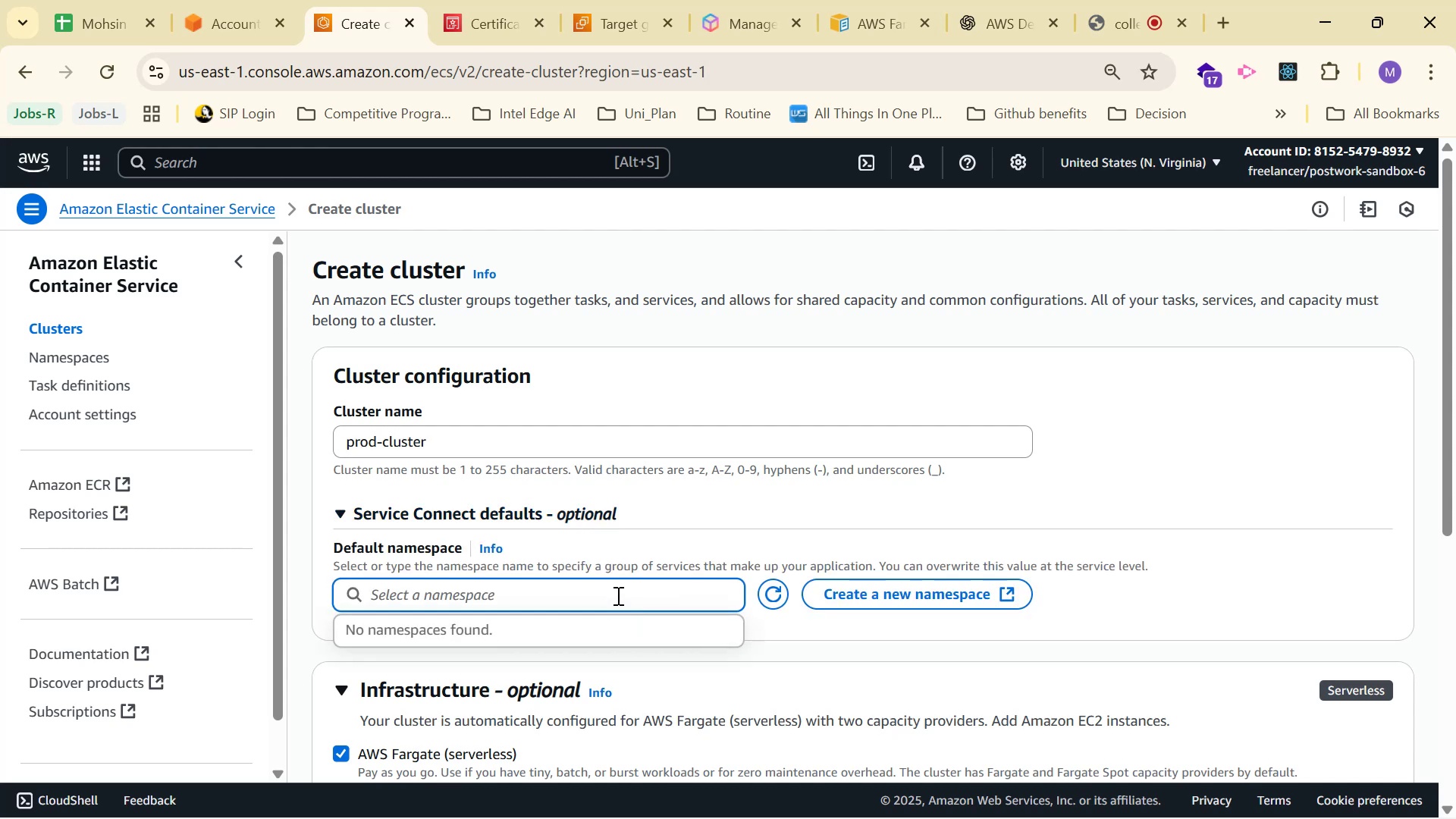 
left_click([616, 595])
 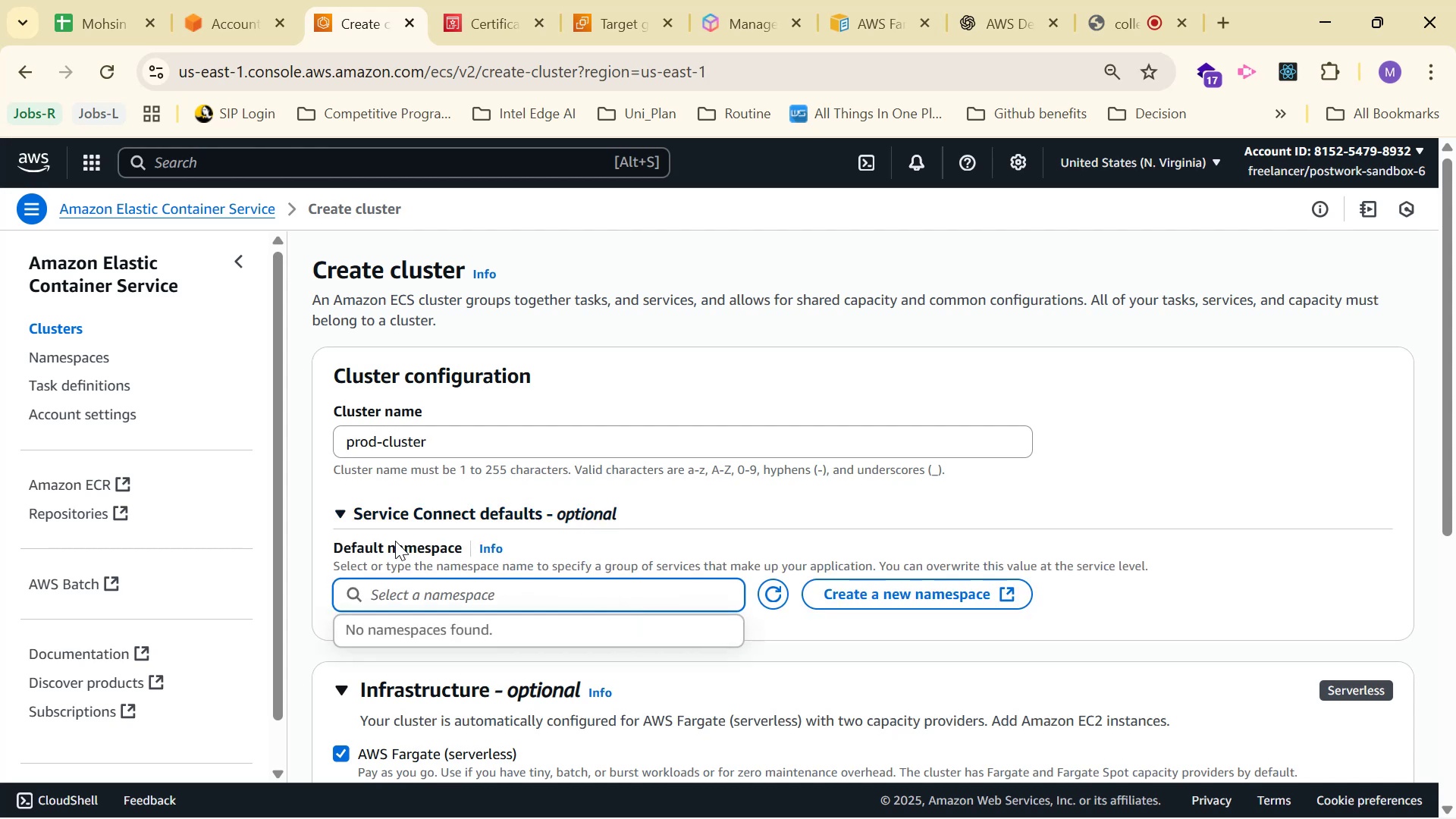 
left_click([396, 516])
 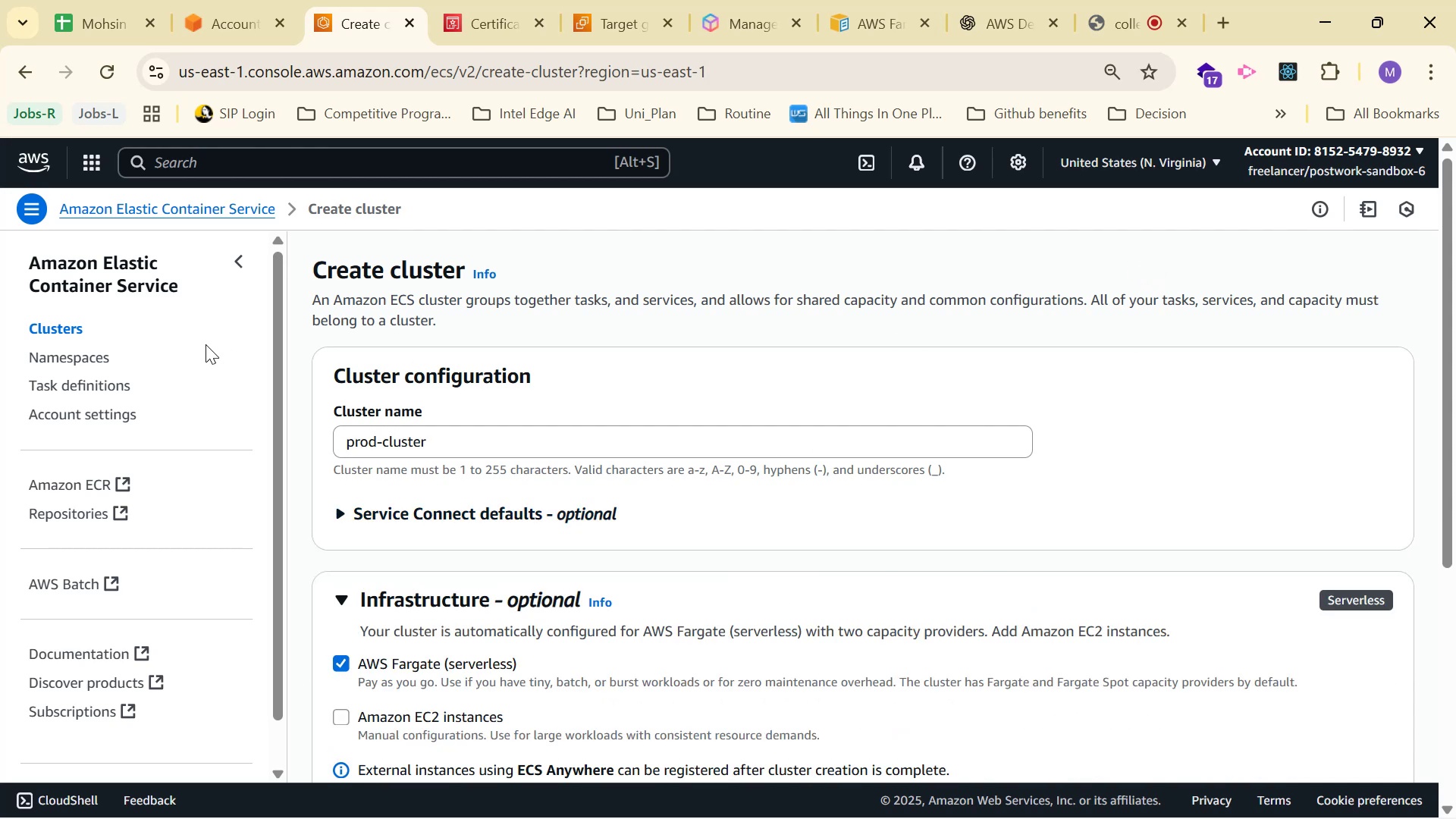 
scroll: coordinate [181, 359], scroll_direction: down, amount: 3.0
 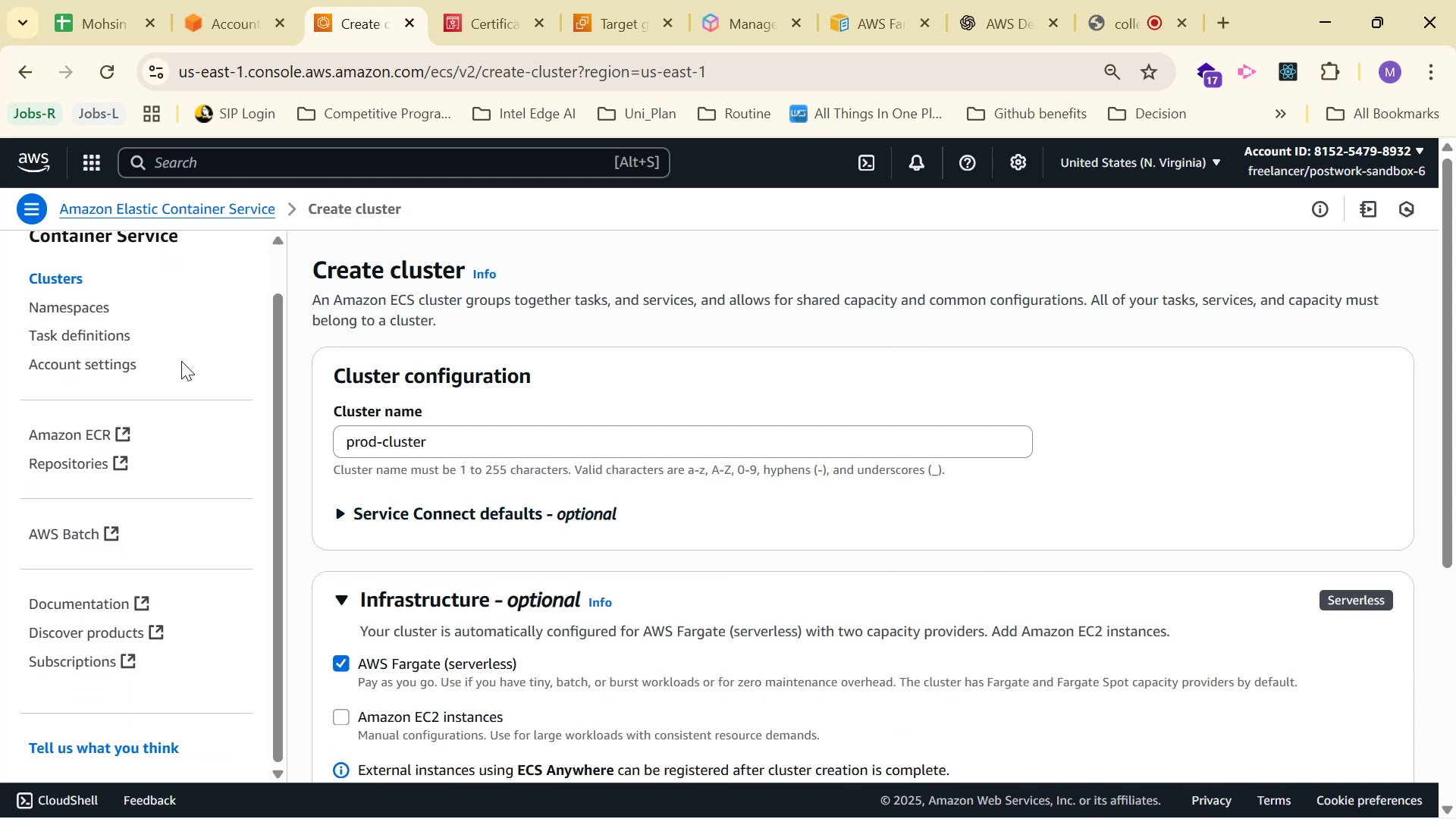 
scroll: coordinate [810, 432], scroll_direction: up, amount: 2.0
 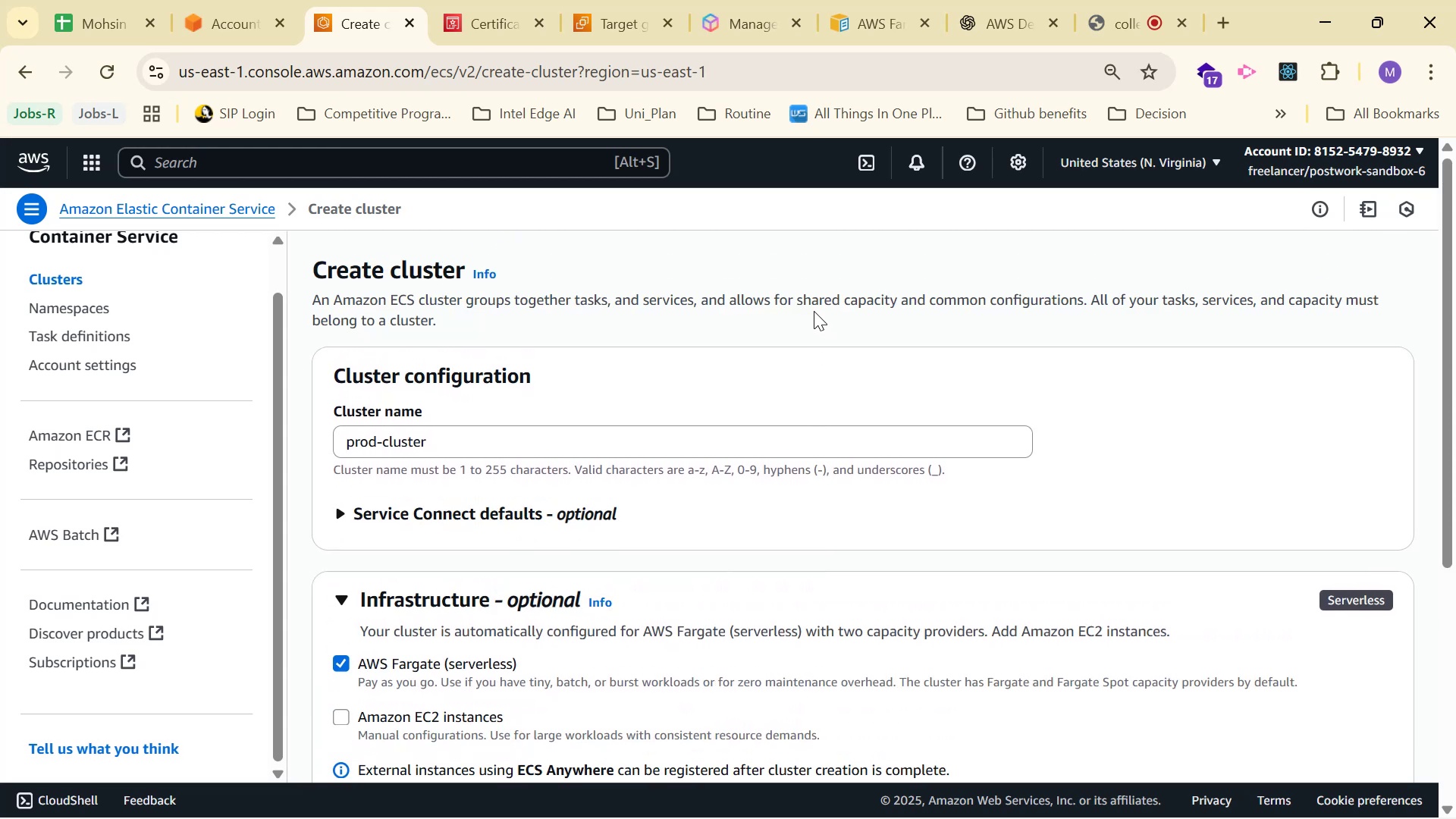 
scroll: coordinate [808, 347], scroll_direction: down, amount: 5.0
 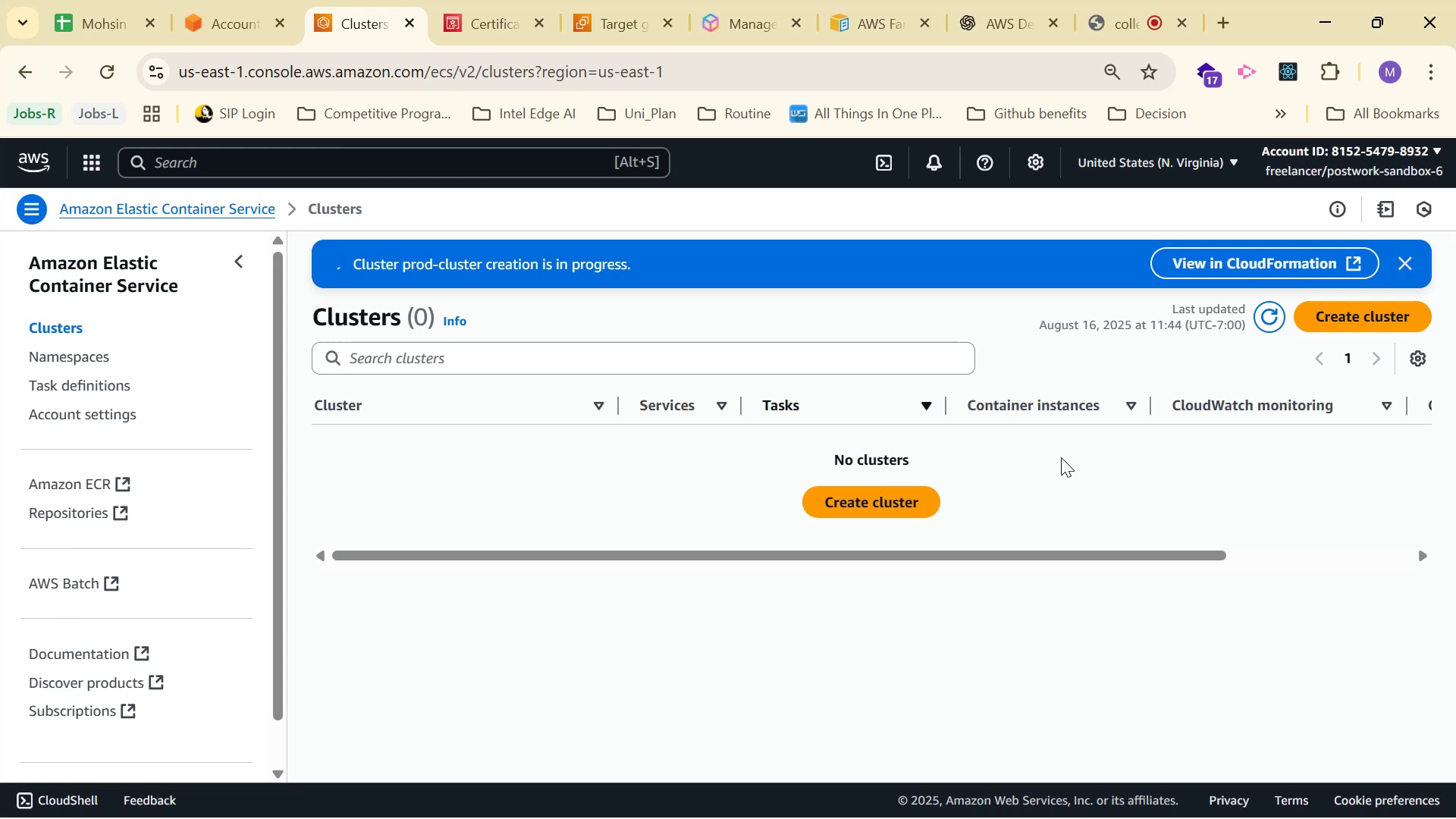 
wait(13.58)
 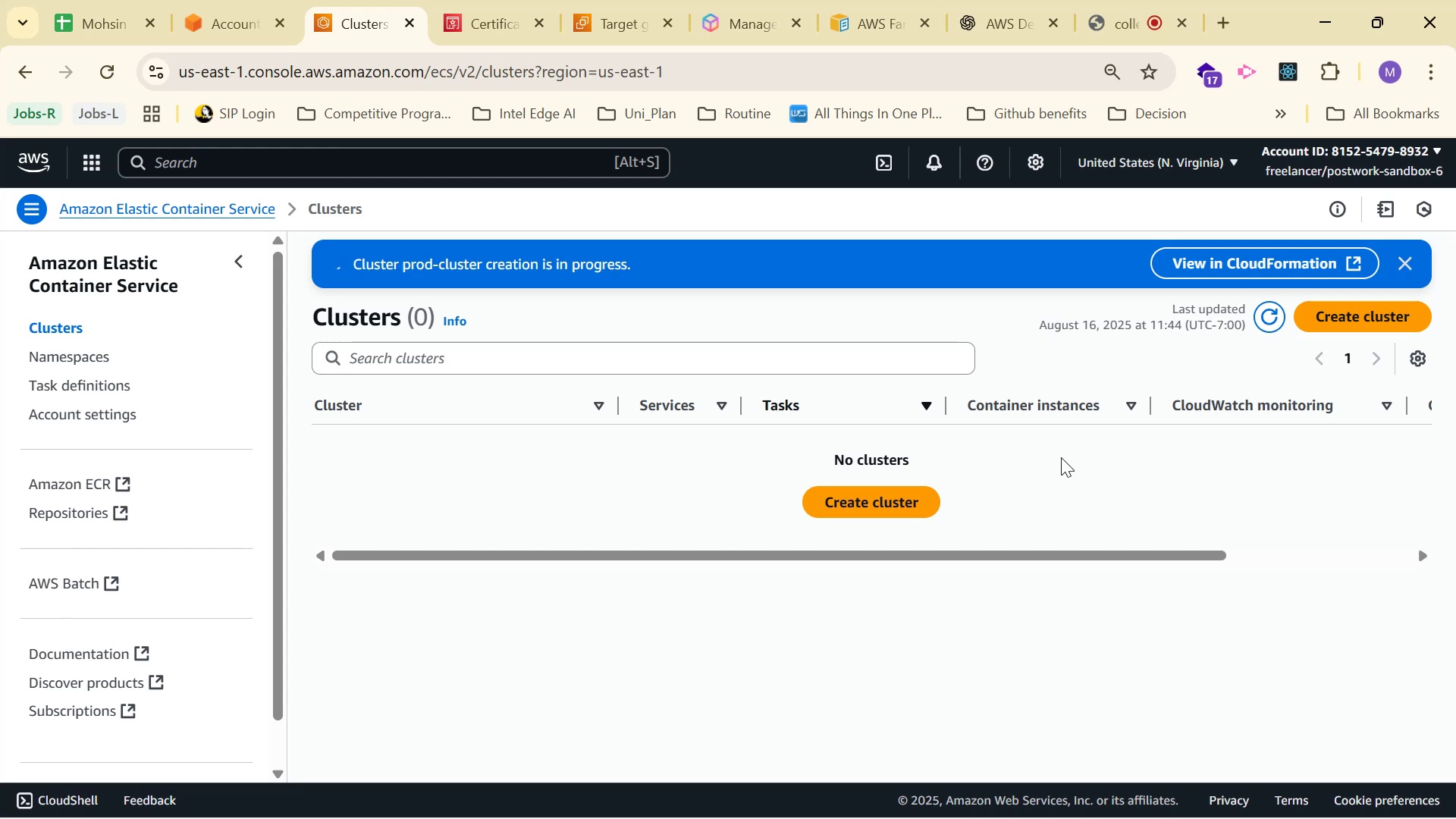 
scroll: coordinate [1025, 433], scroll_direction: down, amount: 4.0
 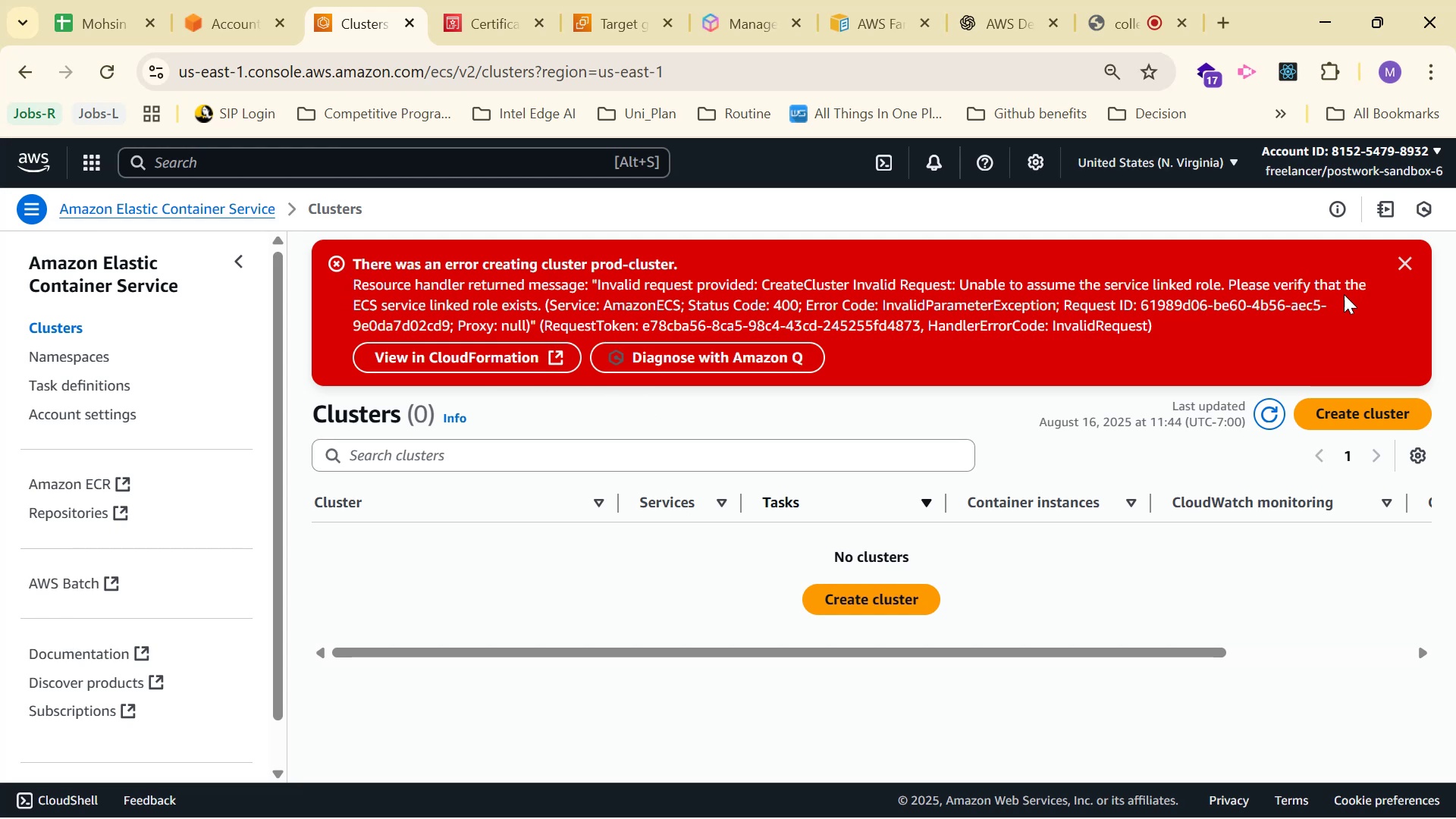 
wait(10.89)
 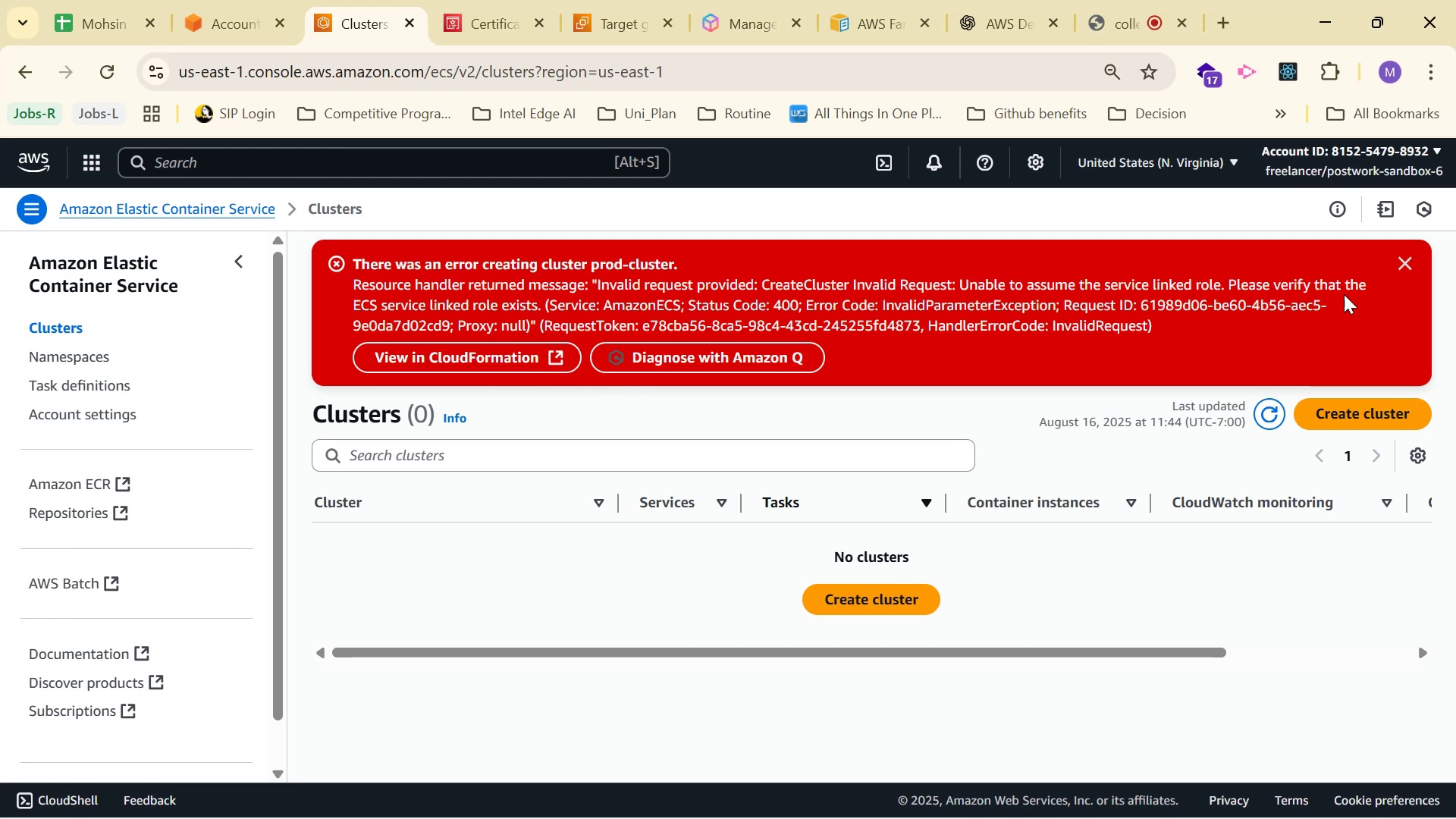 
left_click_drag(start_coordinate=[1239, 328], to_coordinate=[336, 265])
 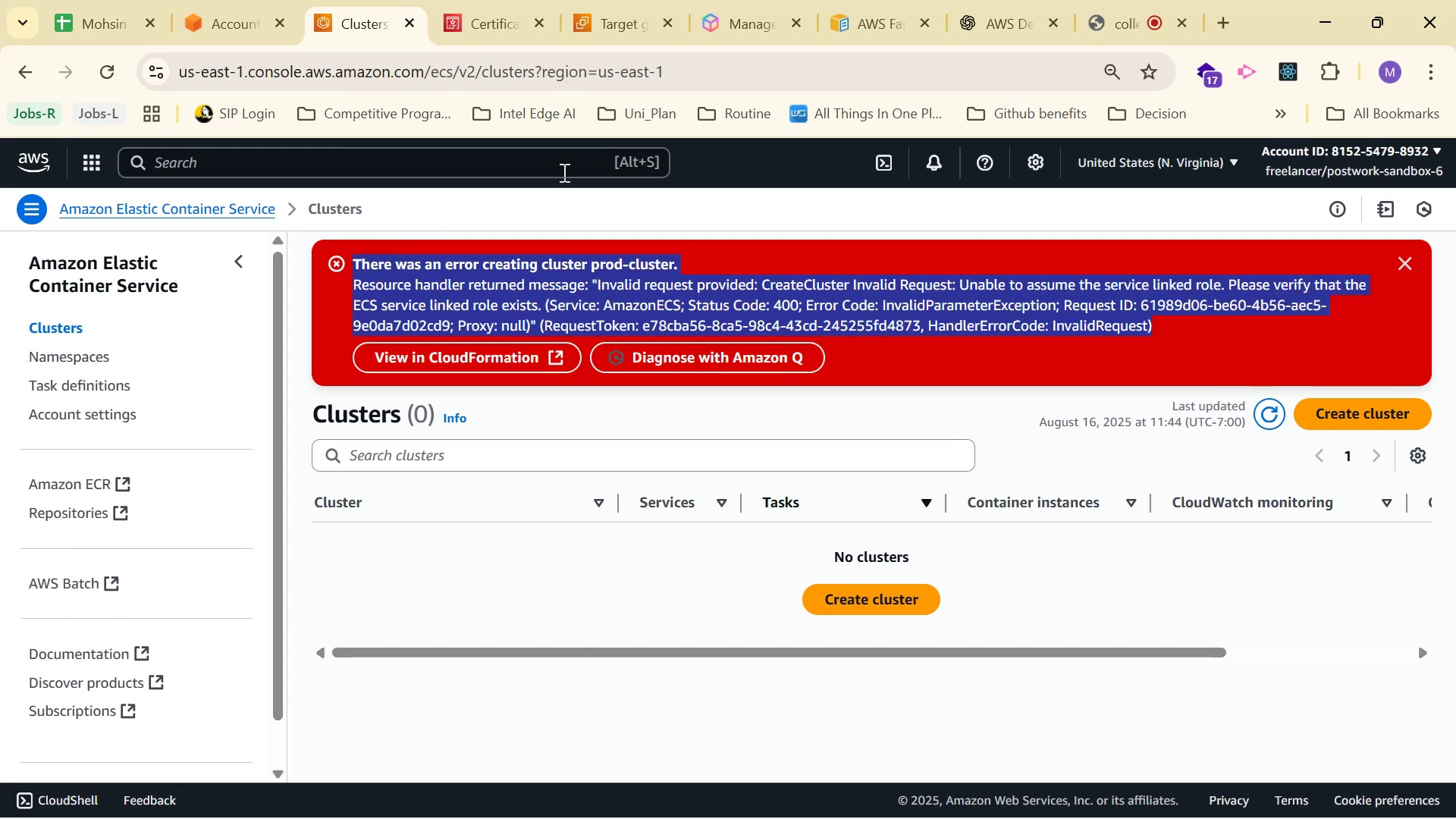 
key(Control+ControlLeft)
 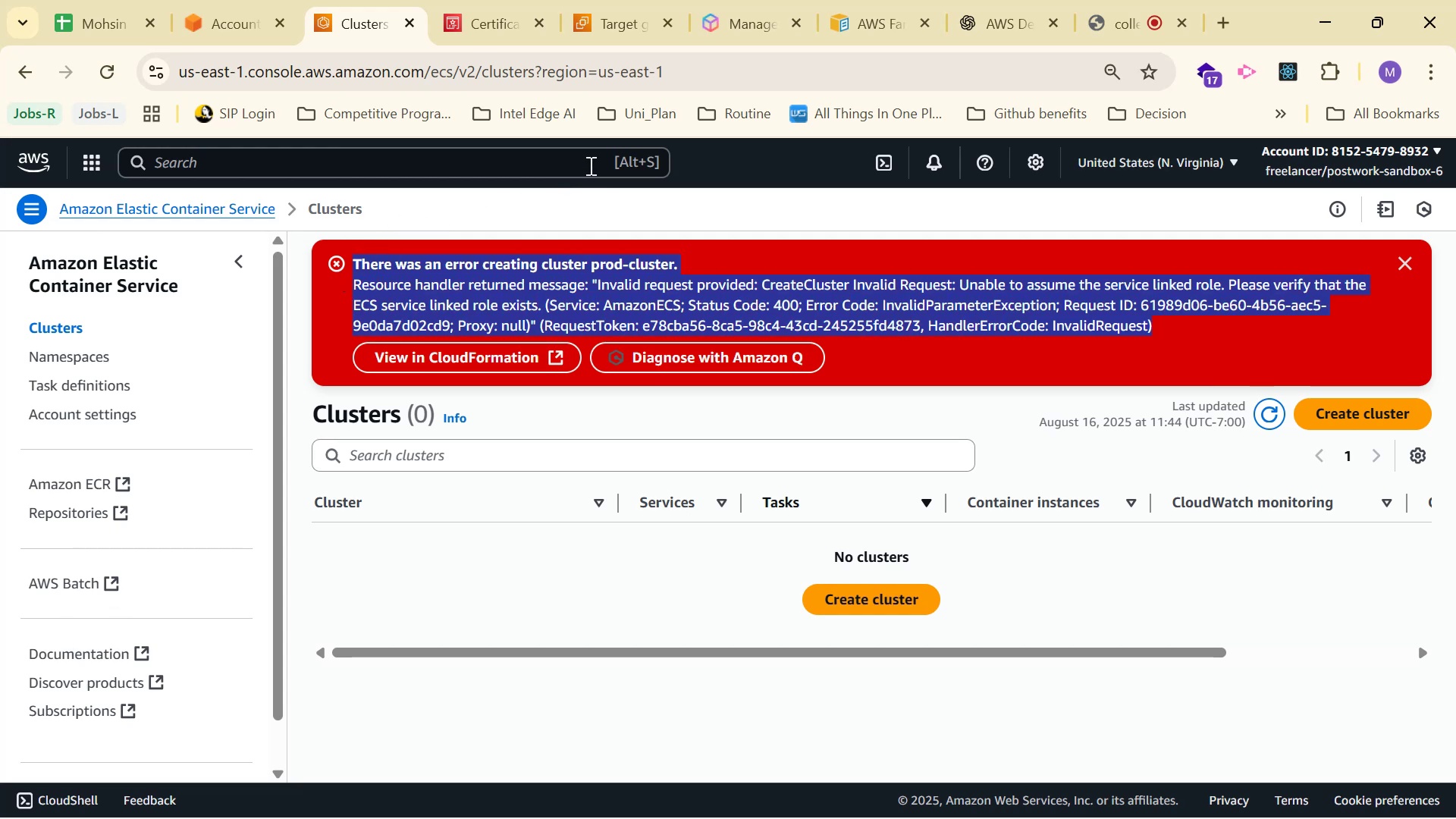 
hold_key(key=ControlLeft, duration=1.52)
 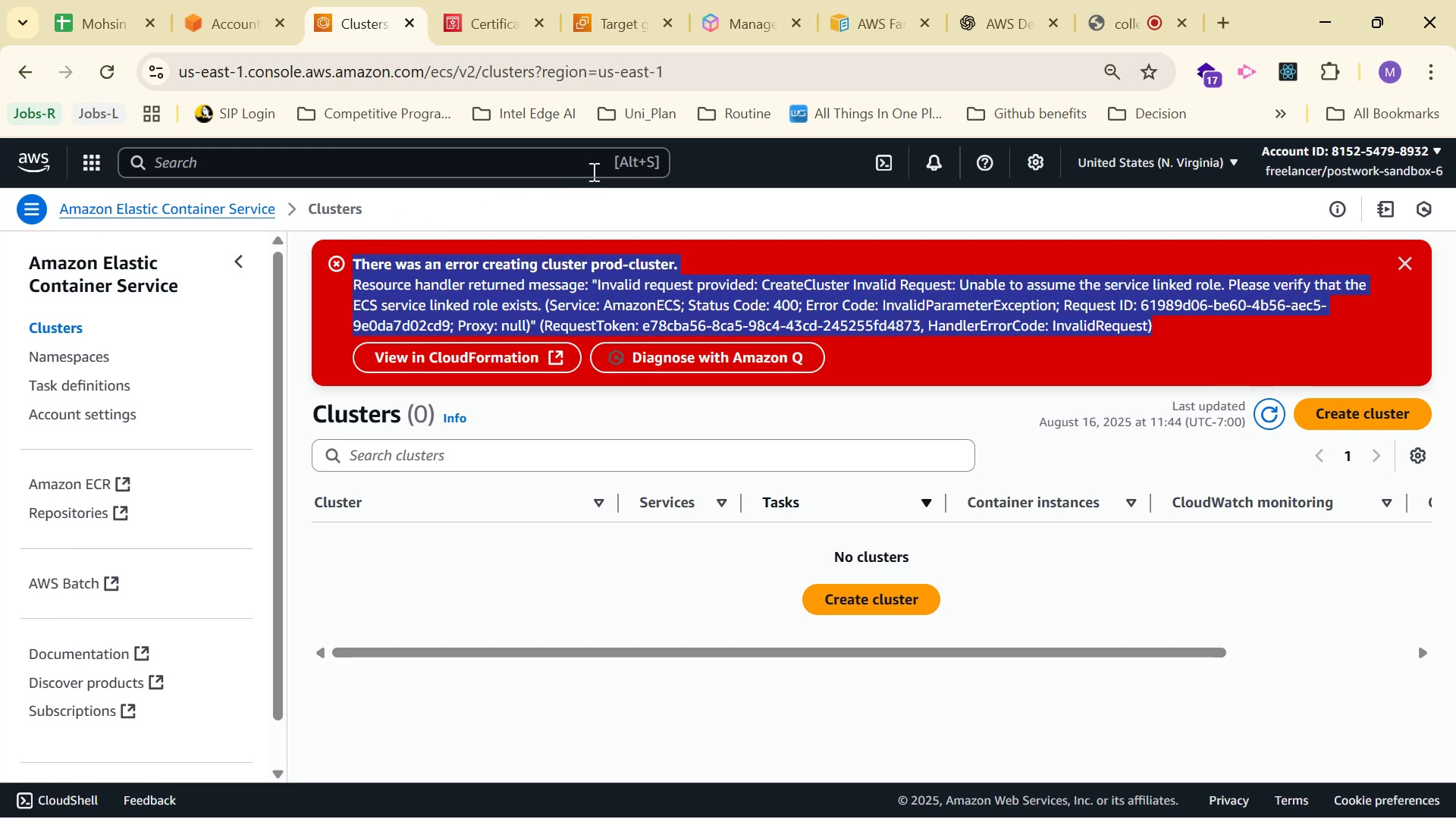 
key(Control+C)
 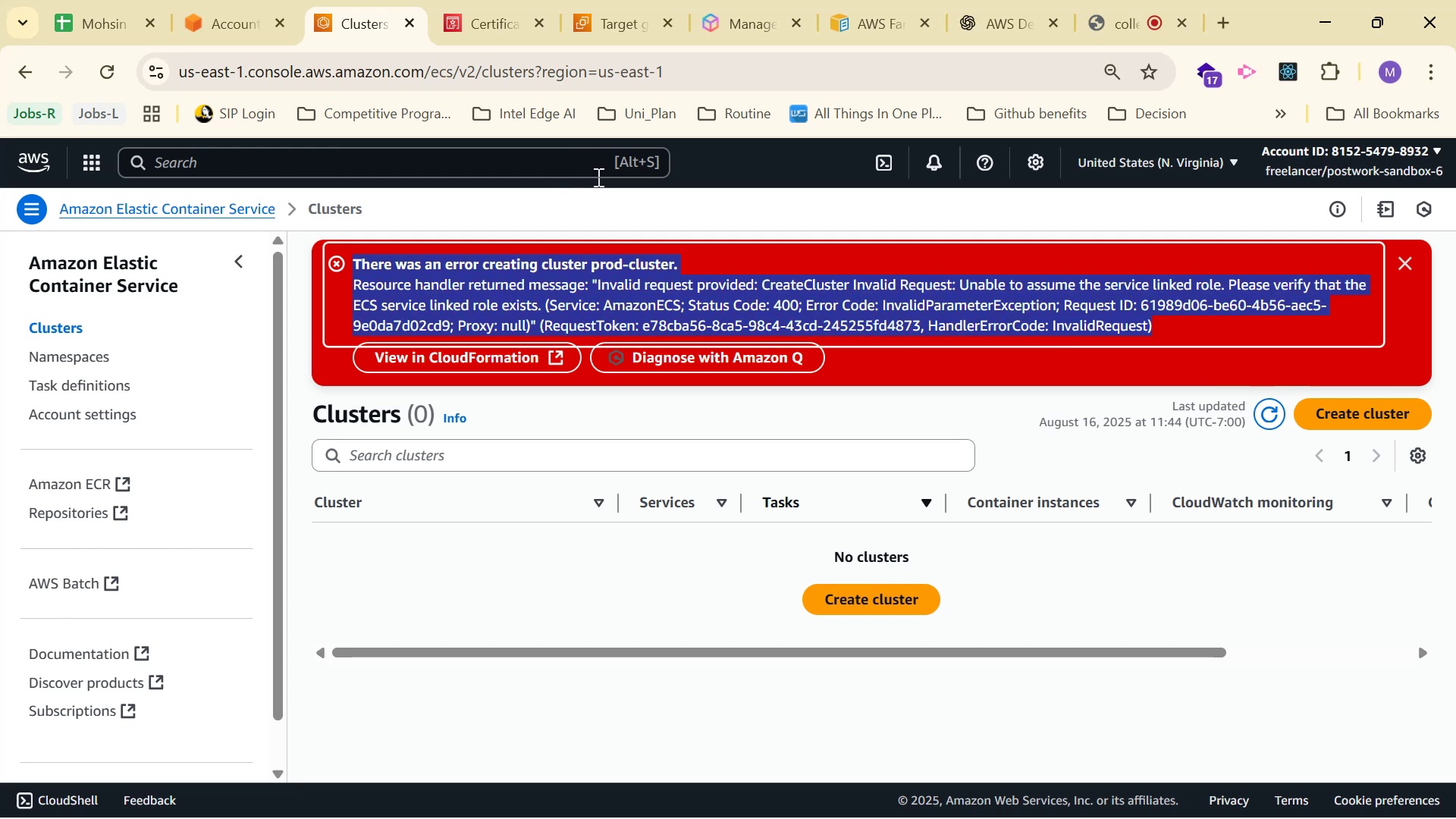 
key(Control+C)
 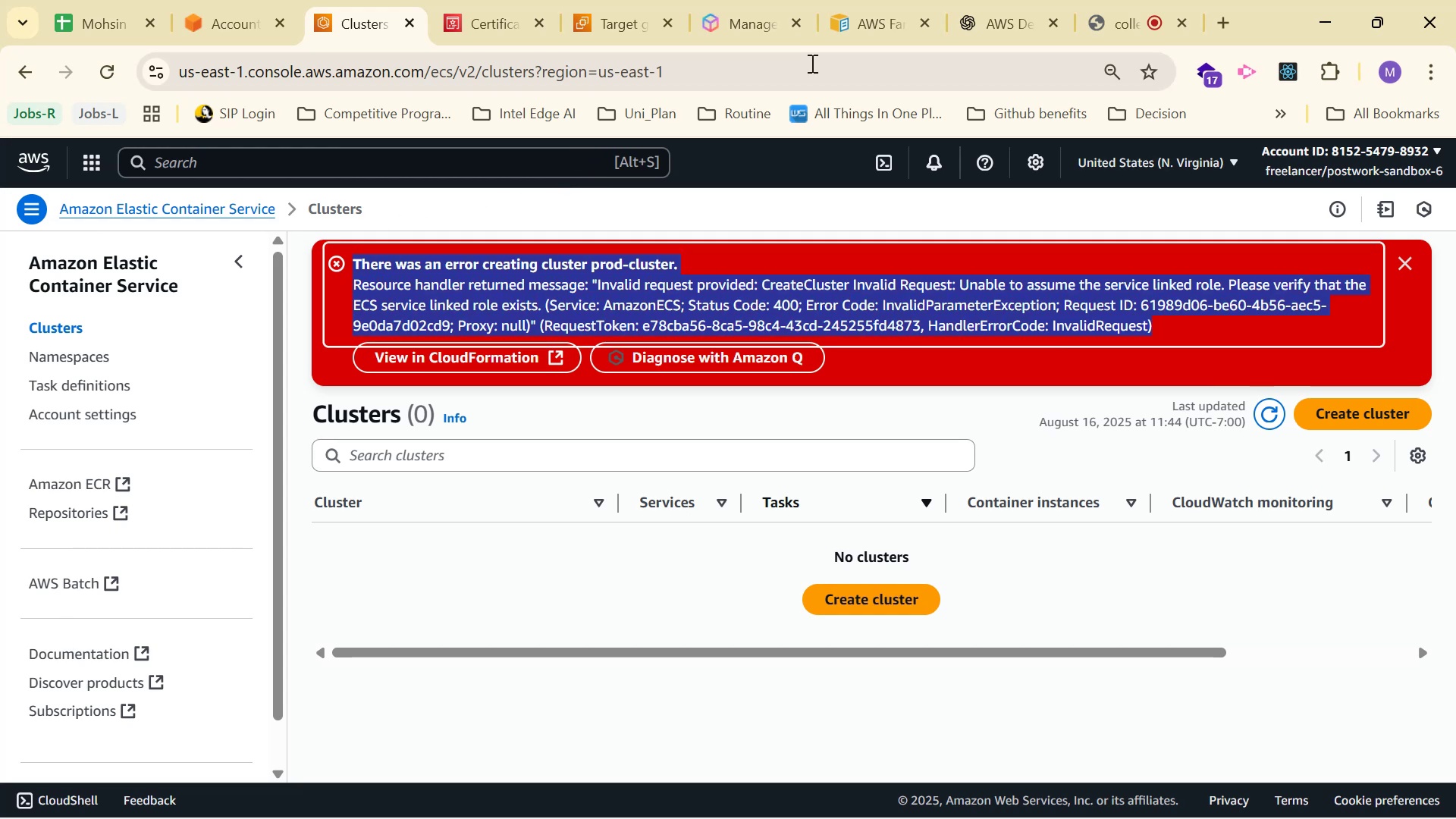 
key(Control+C)
 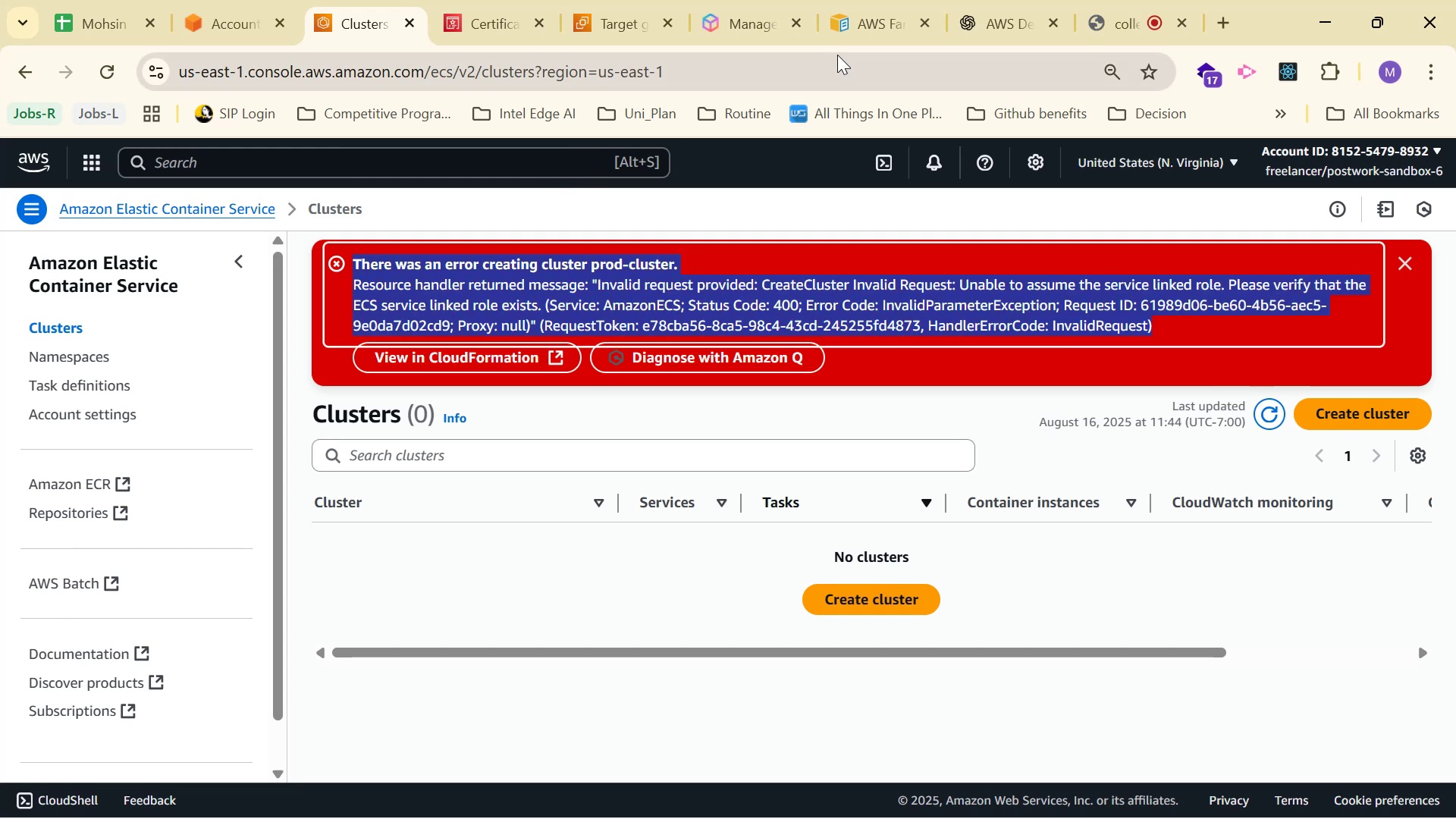 
key(Control+C)
 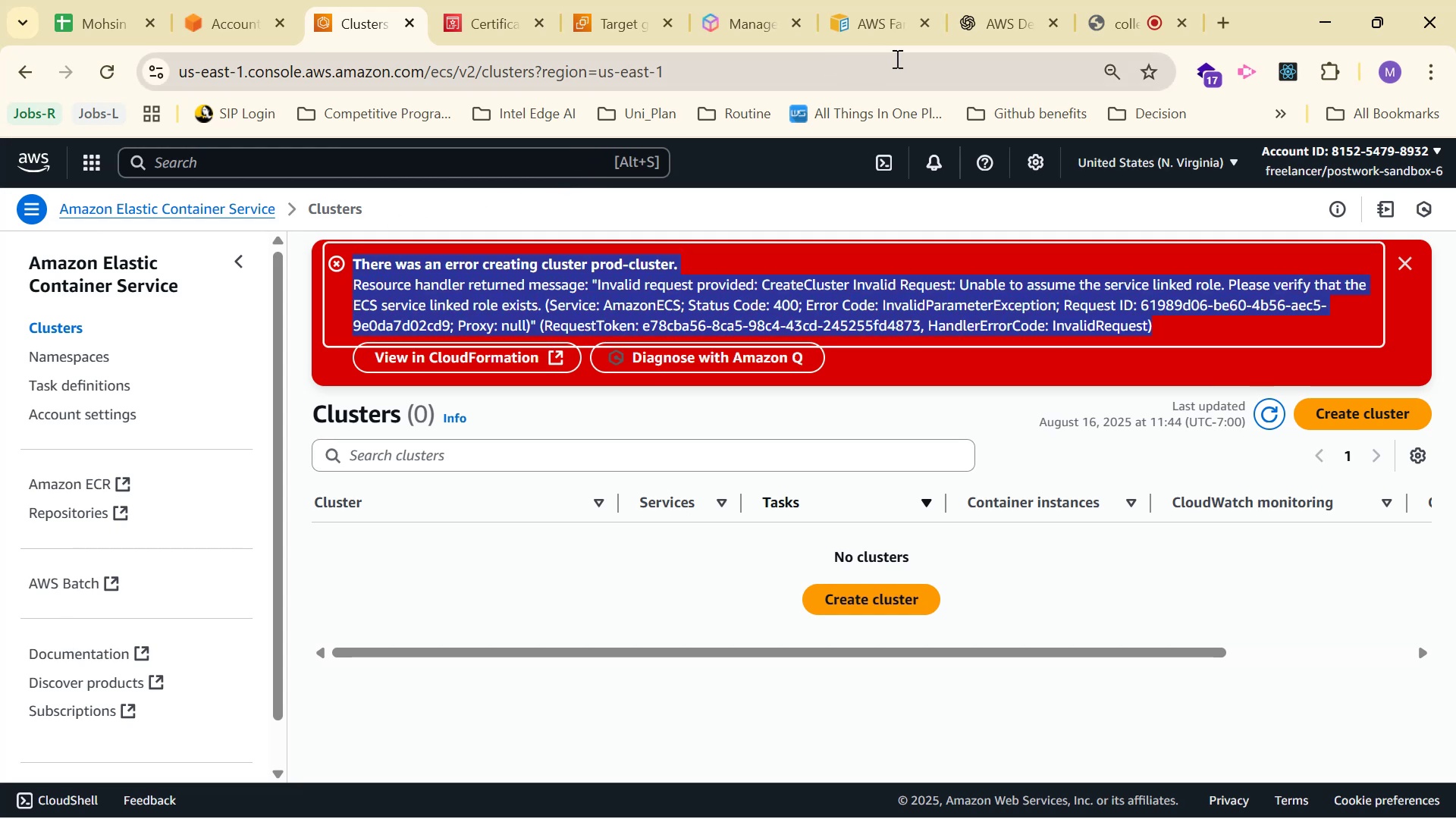 
key(Control+C)
 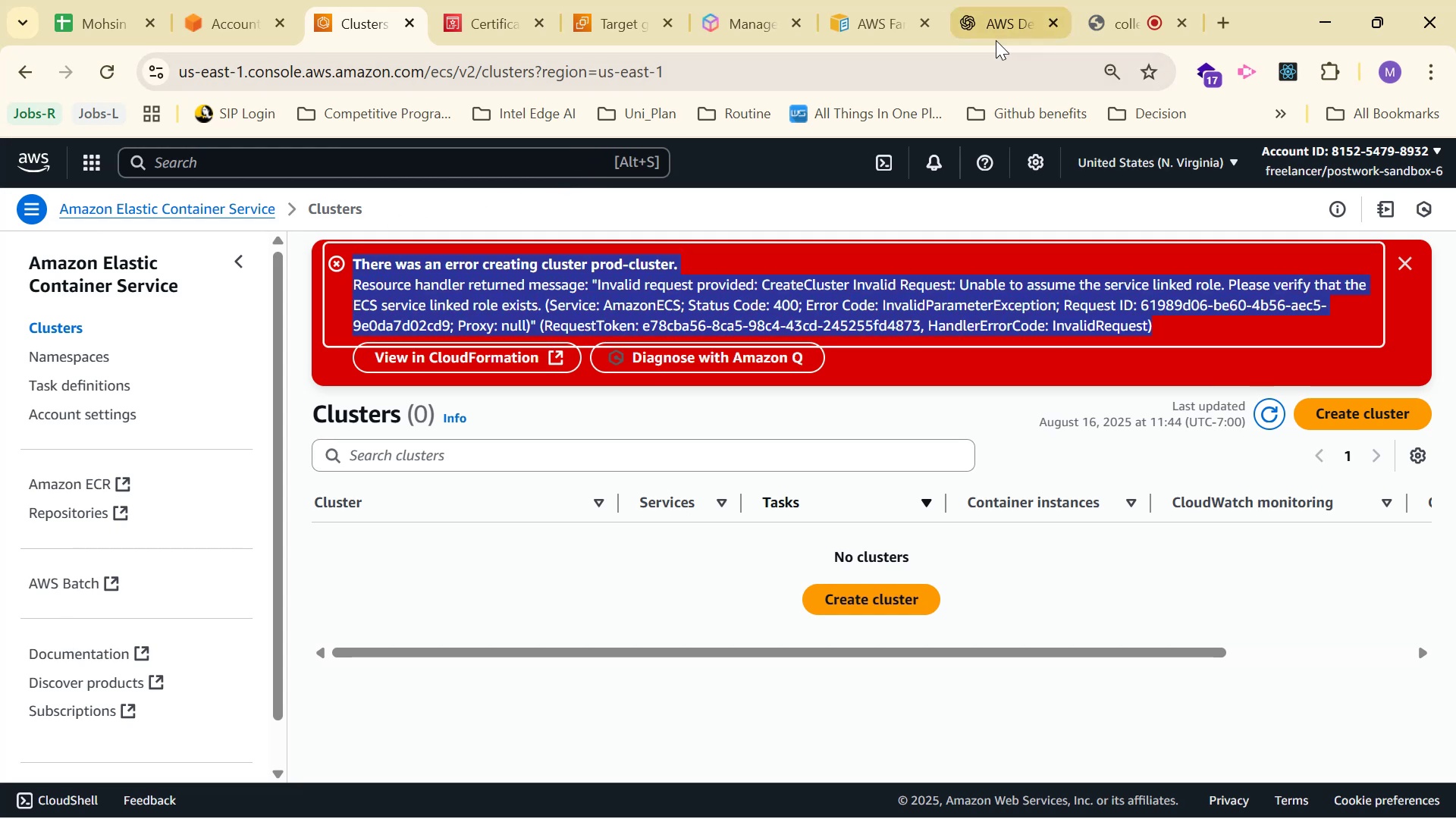 
key(Control+C)
 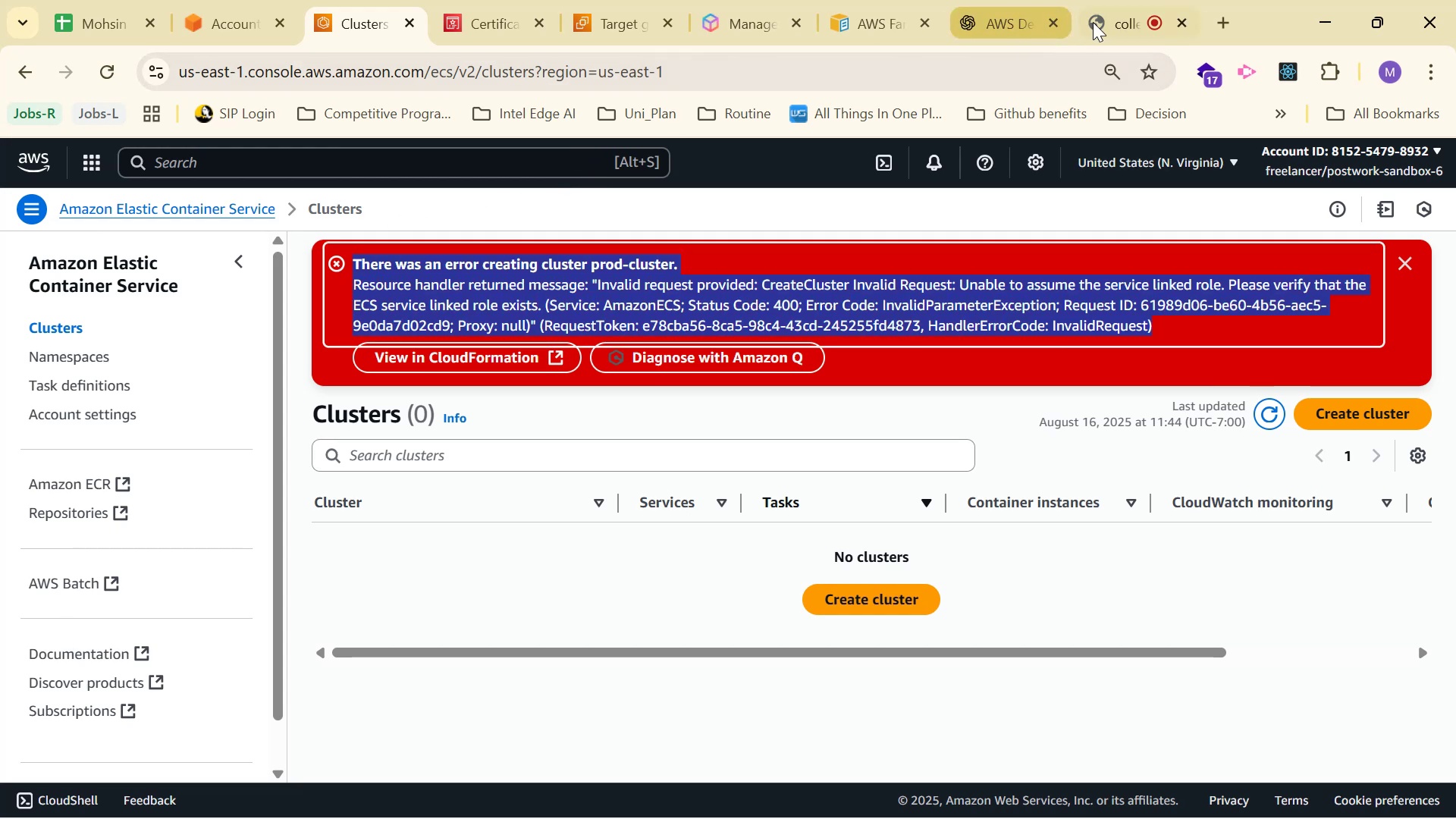 
key(Control+C)
 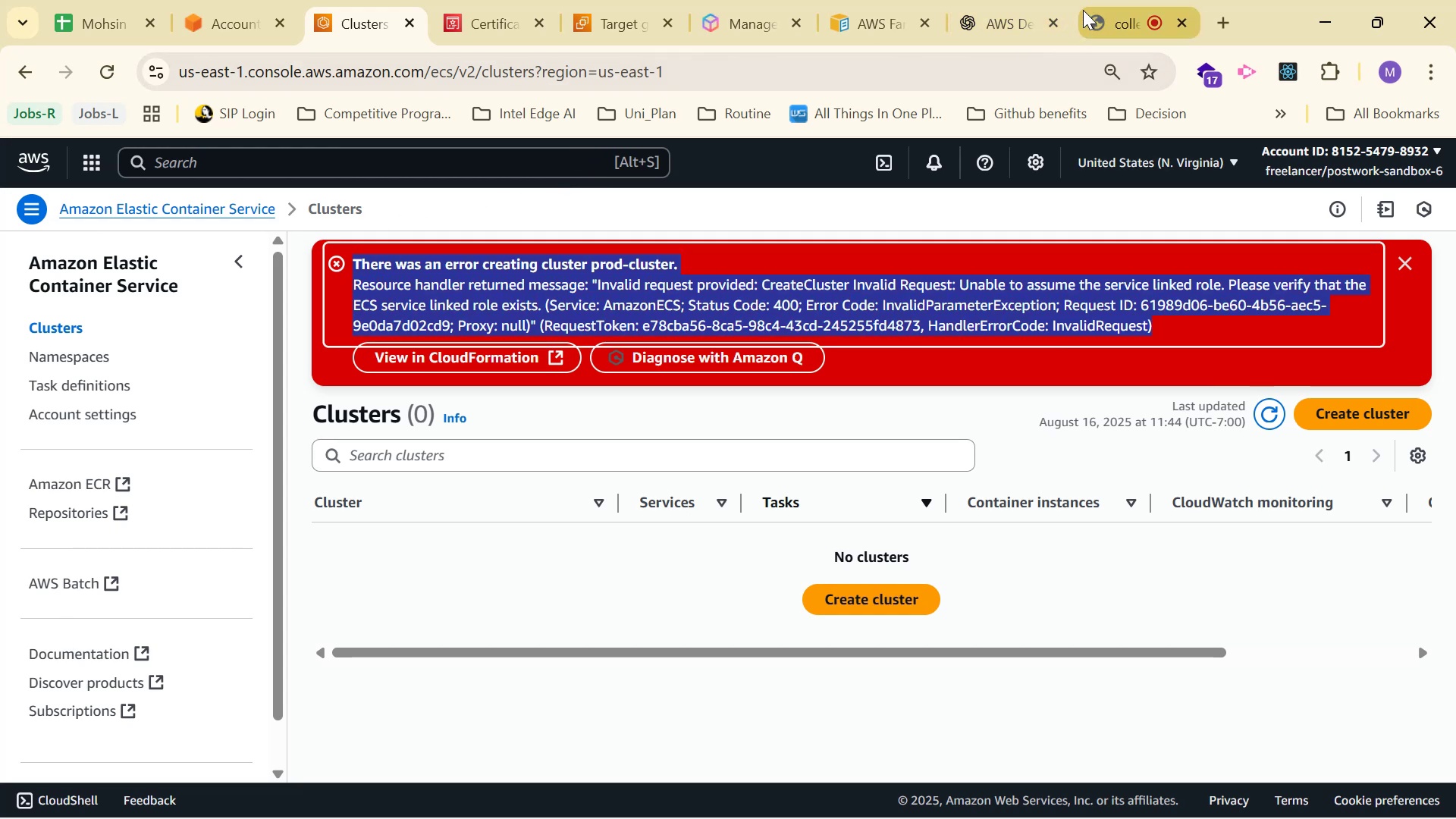 
key(Control+C)
 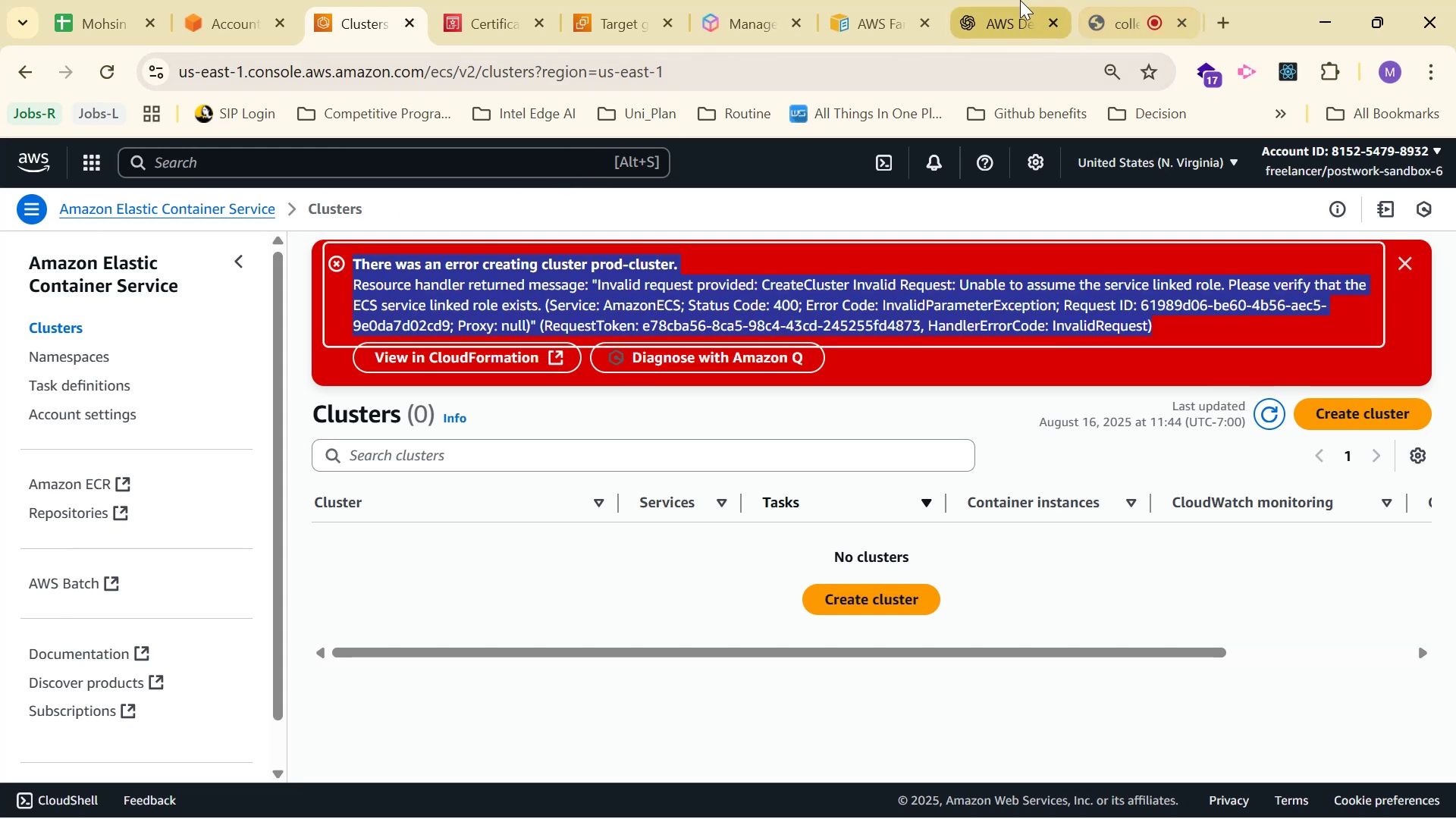 
key(Control+C)
 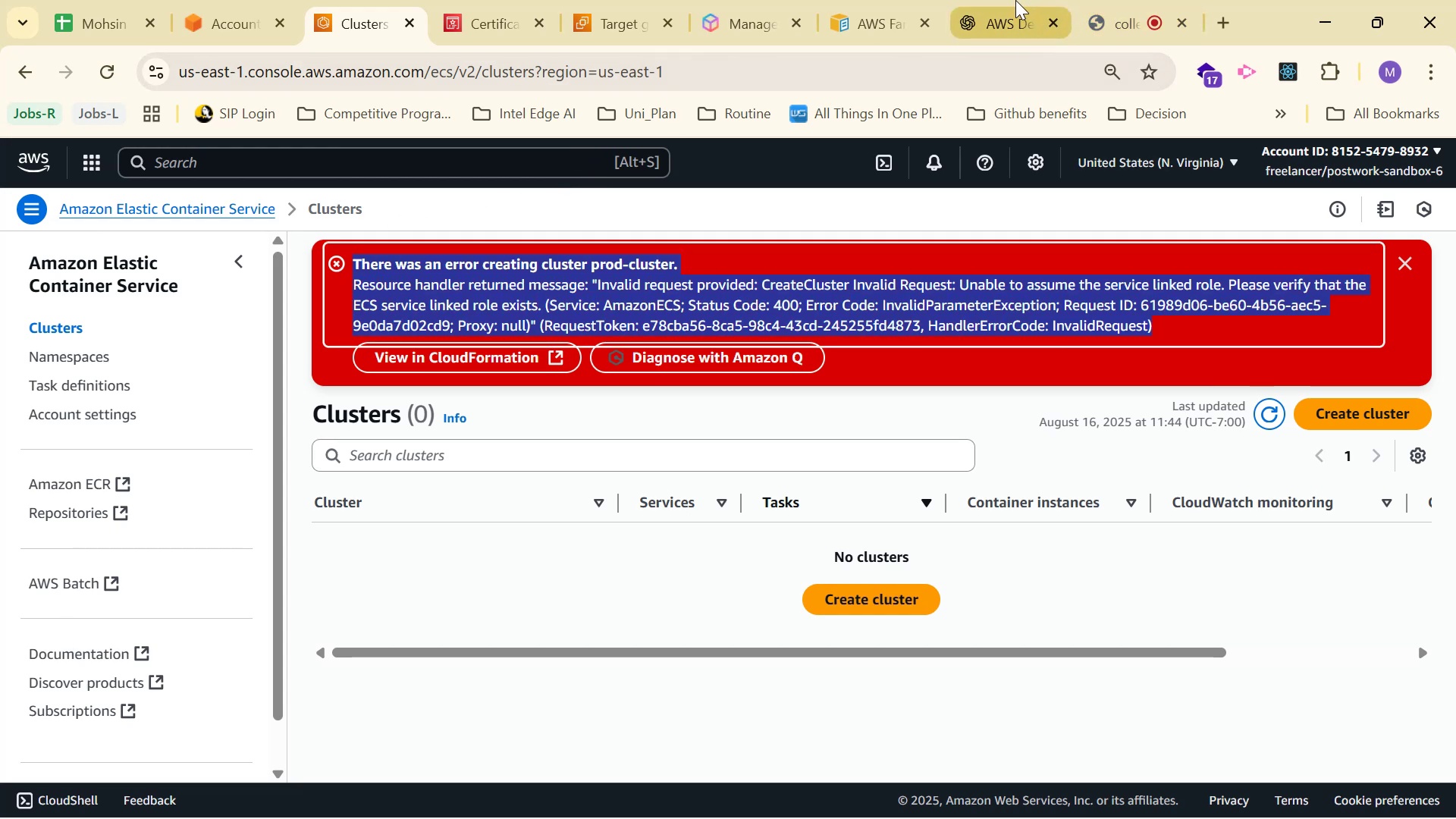 
key(Control+C)
 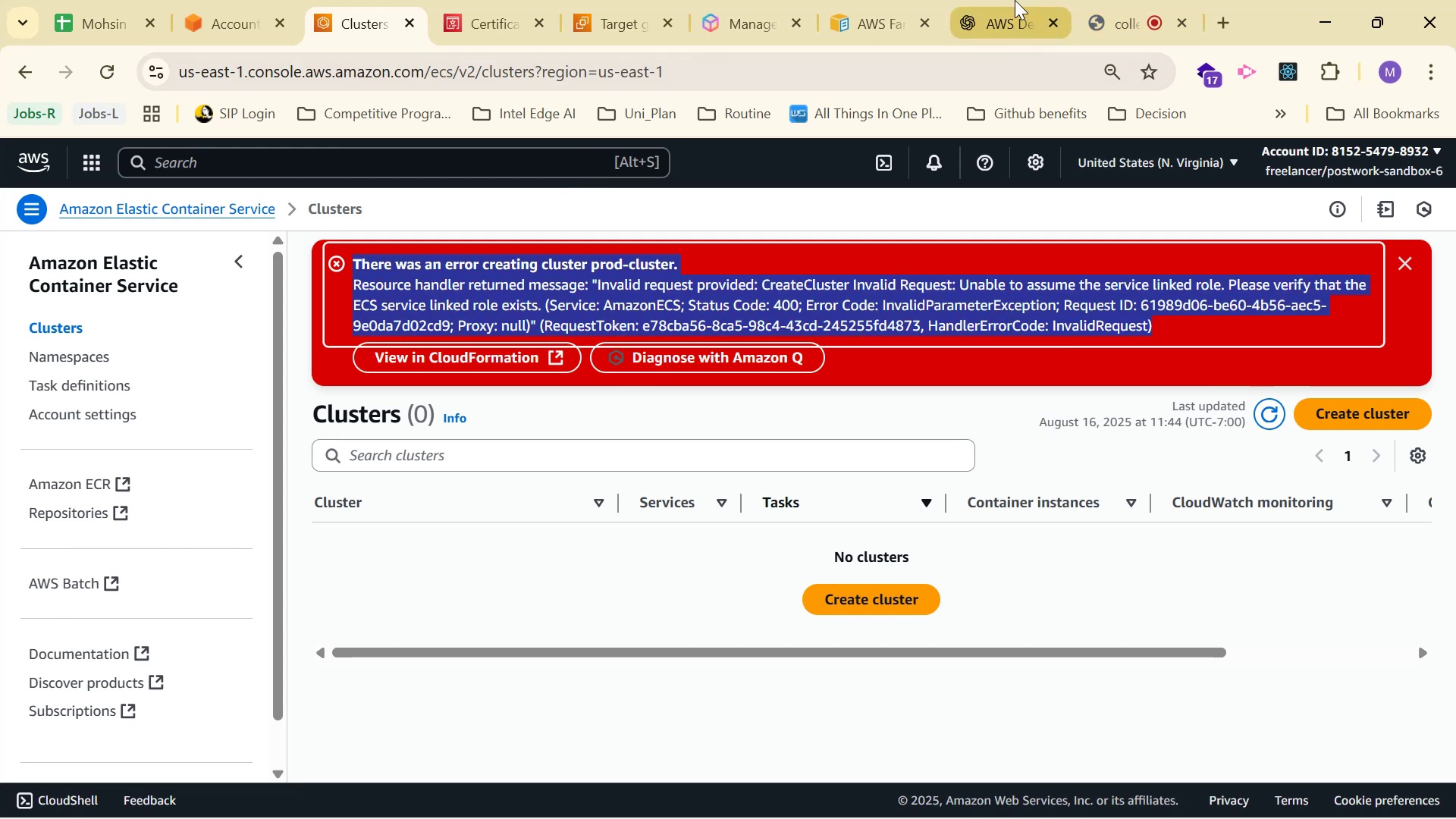 
left_click([1015, 0])
 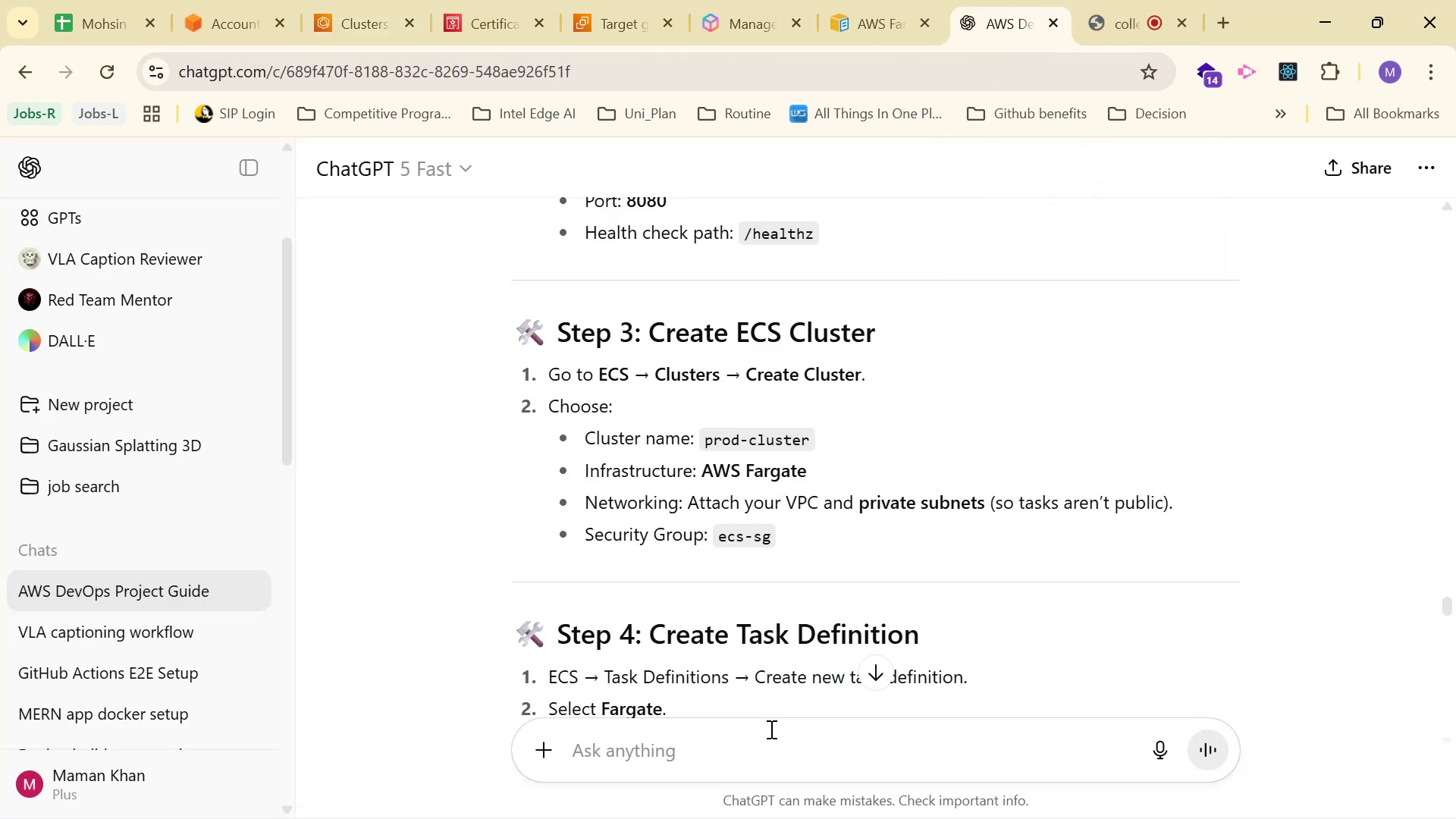 
key(Control+V)
 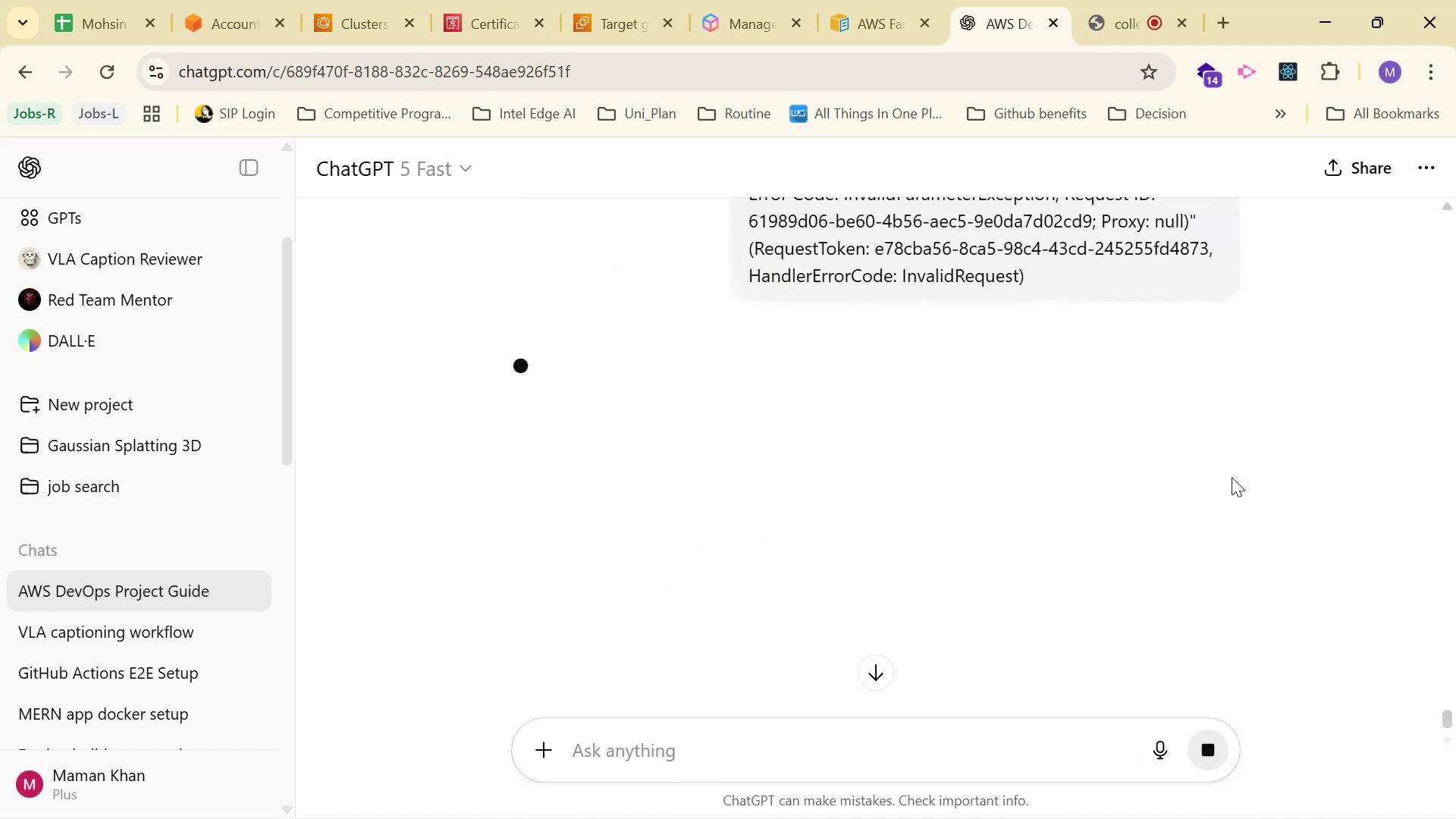 
wait(8.6)
 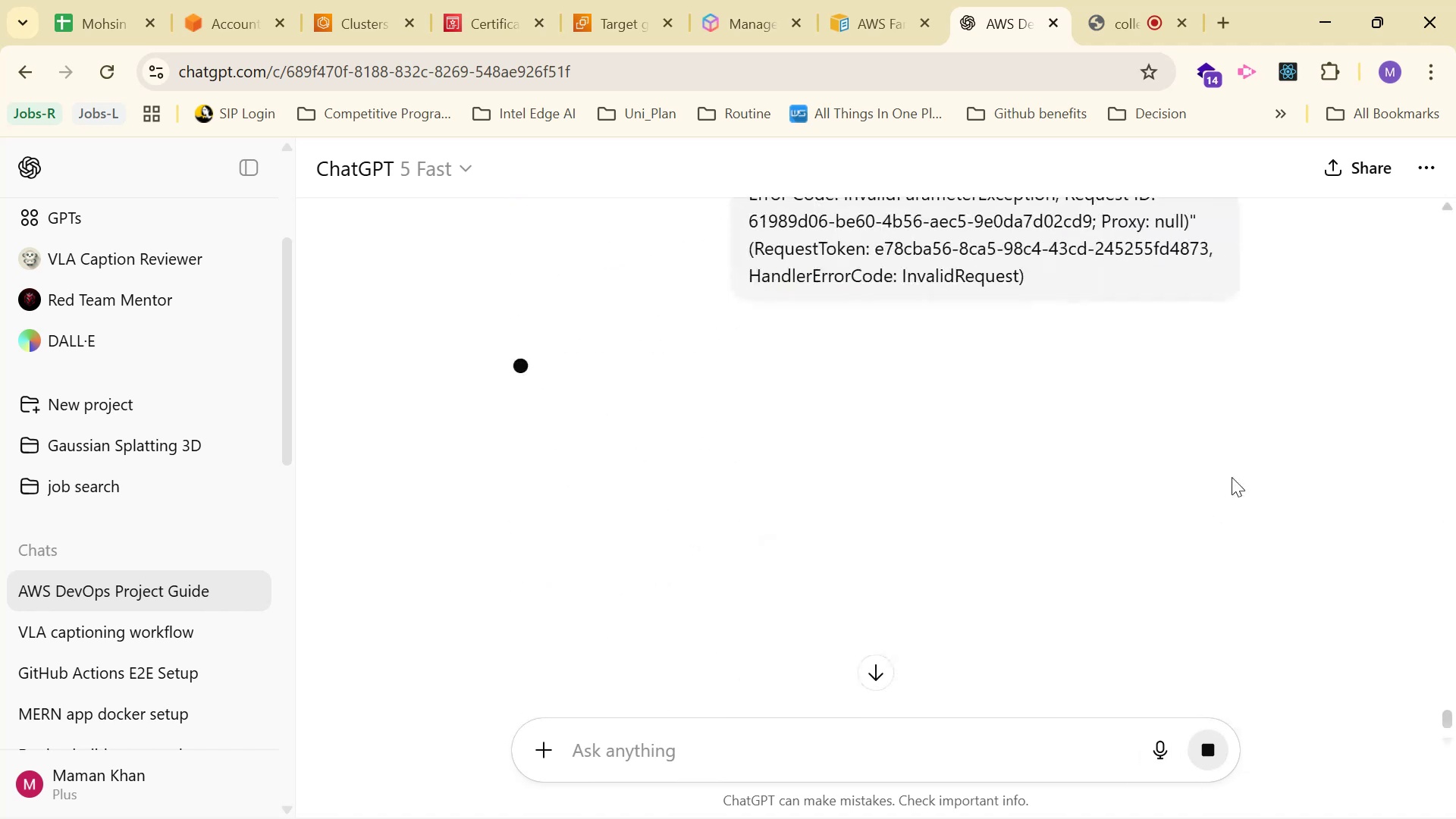 
scroll: coordinate [795, 507], scroll_direction: down, amount: 1.0
 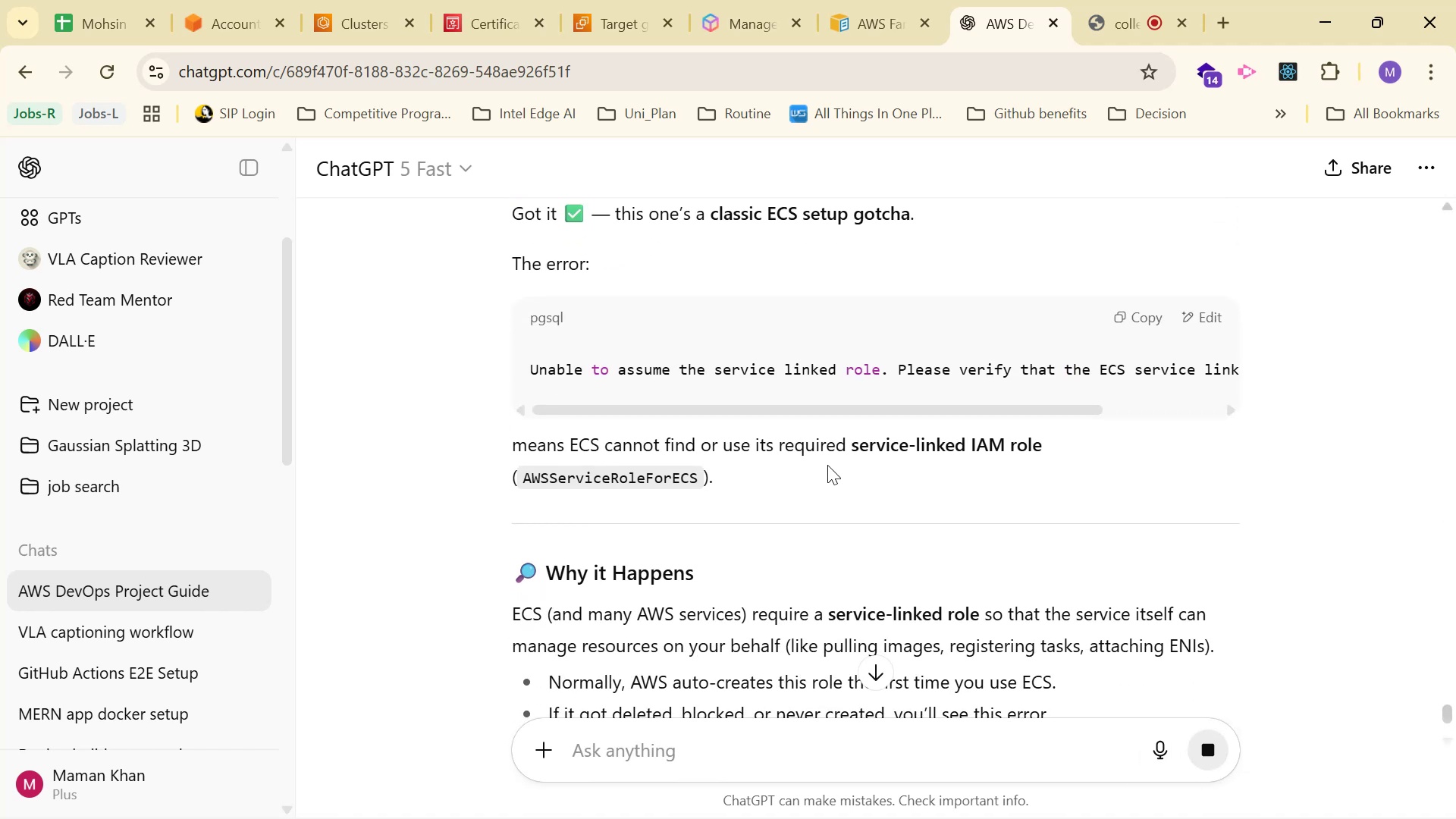 
left_click_drag(start_coordinate=[863, 412], to_coordinate=[1040, 420])
 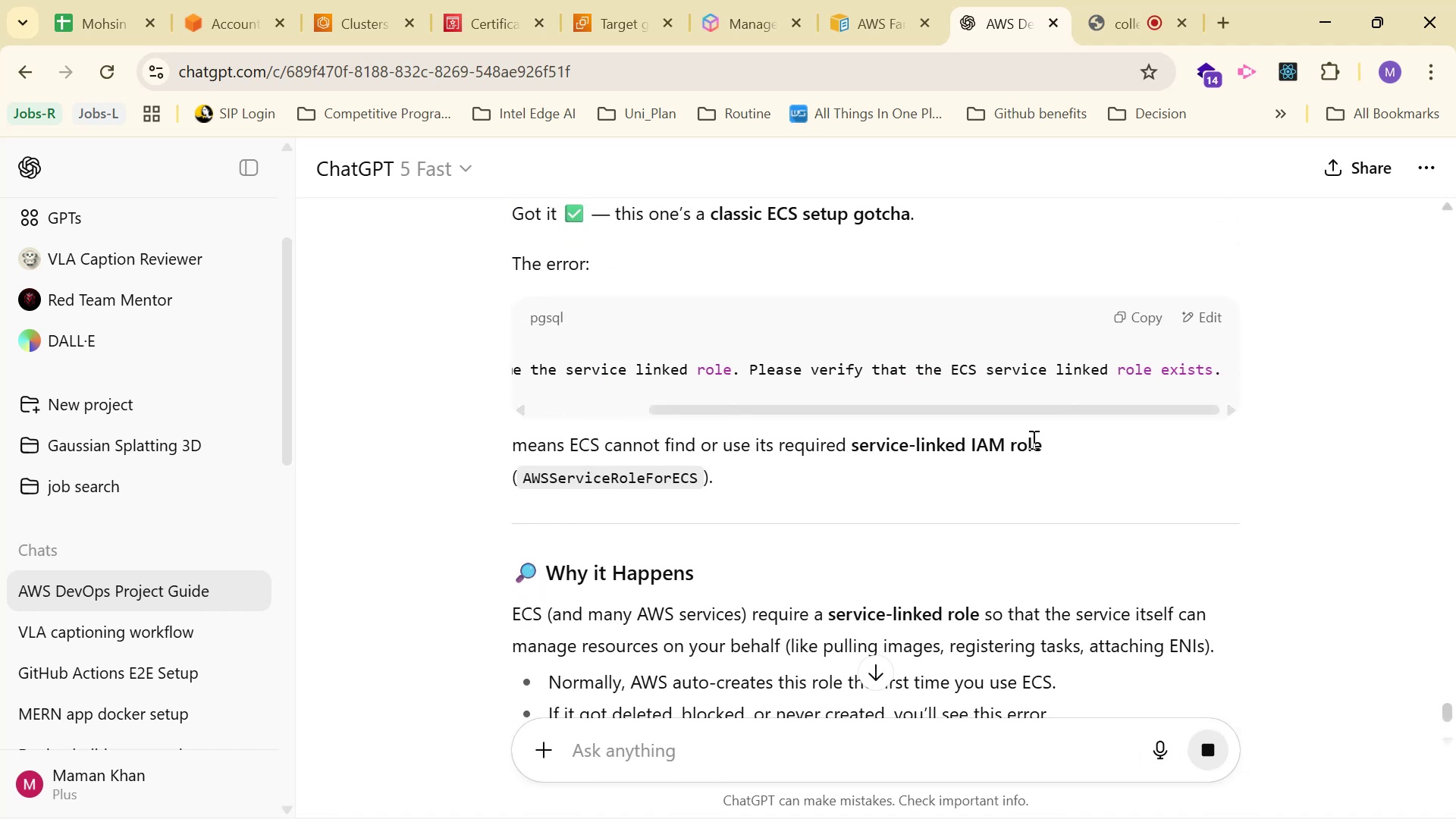 
scroll: coordinate [1024, 455], scroll_direction: down, amount: 1.0
 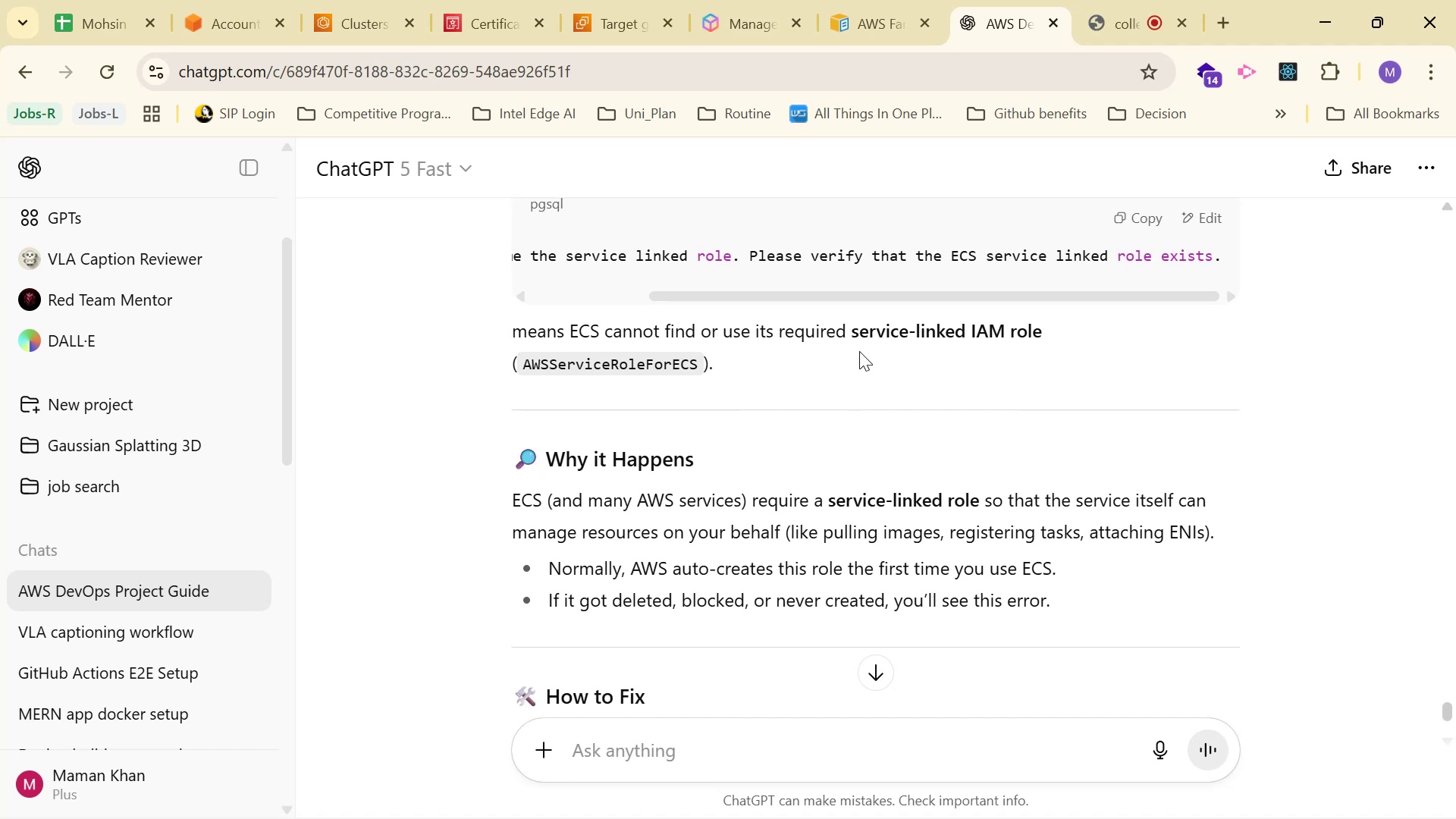 
wait(5.03)
 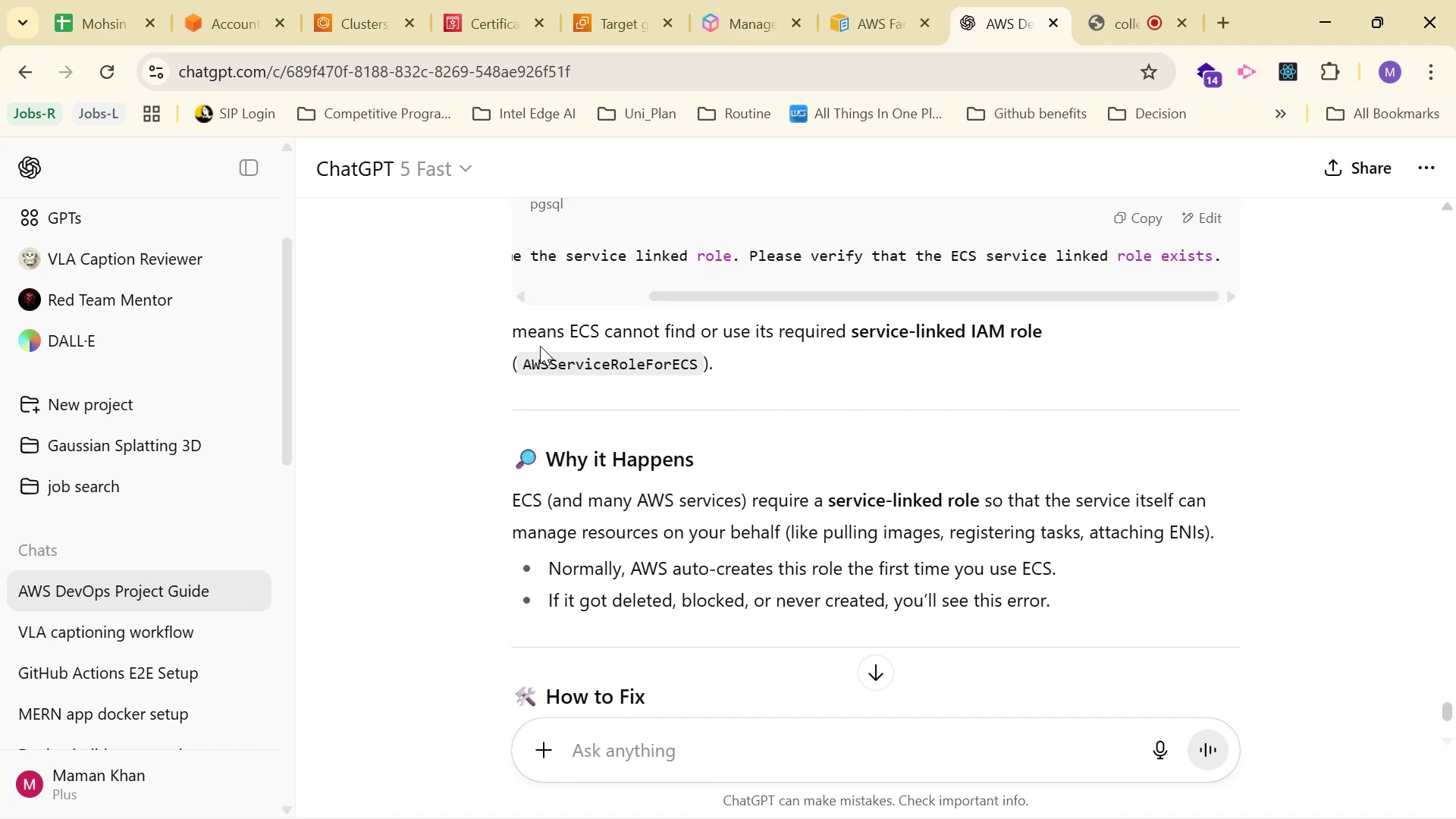 
scroll: coordinate [1006, 369], scroll_direction: down, amount: 1.0
 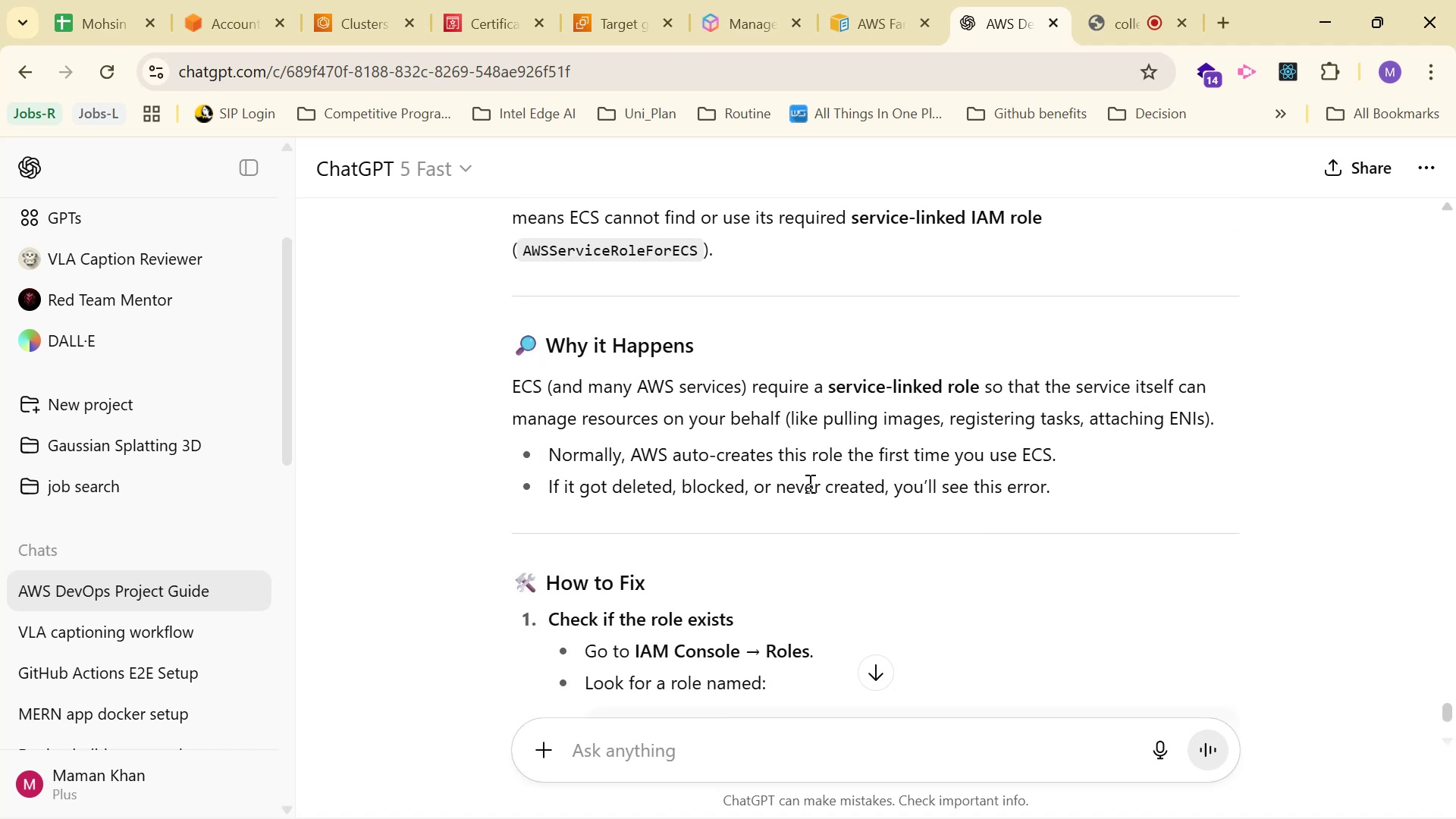 
wait(6.07)
 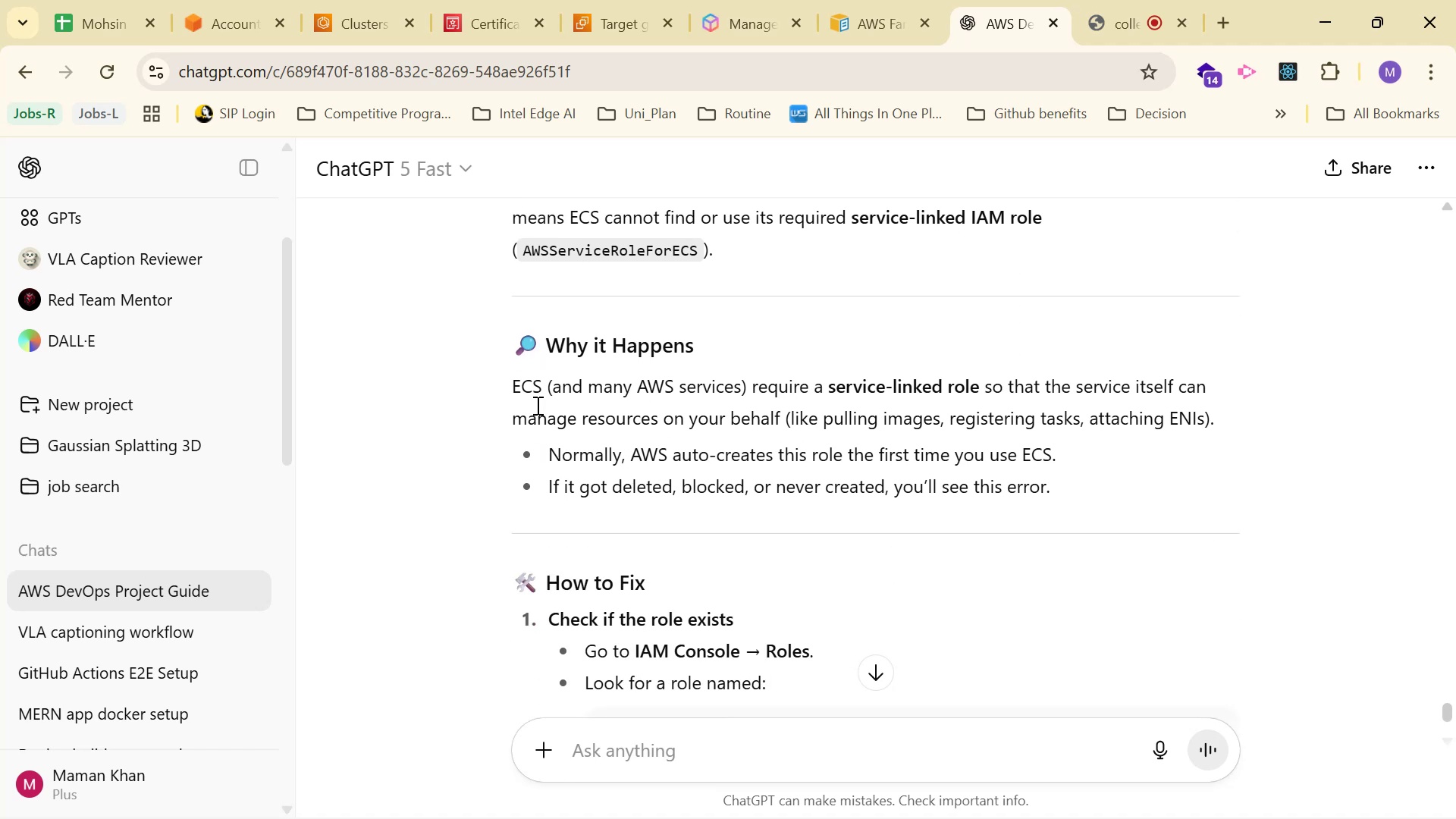 
scroll: coordinate [1056, 462], scroll_direction: down, amount: 2.0
 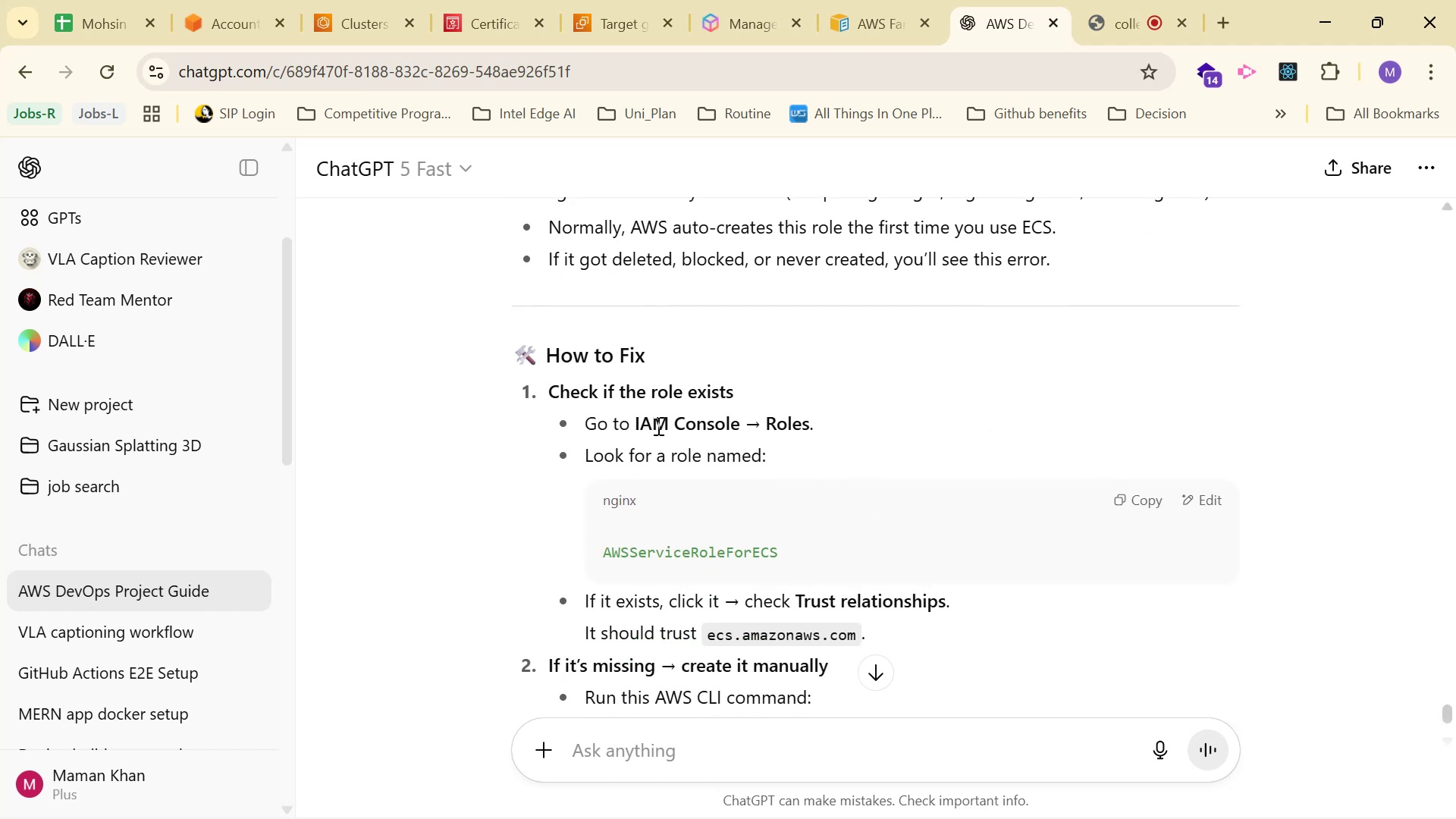 
wait(6.61)
 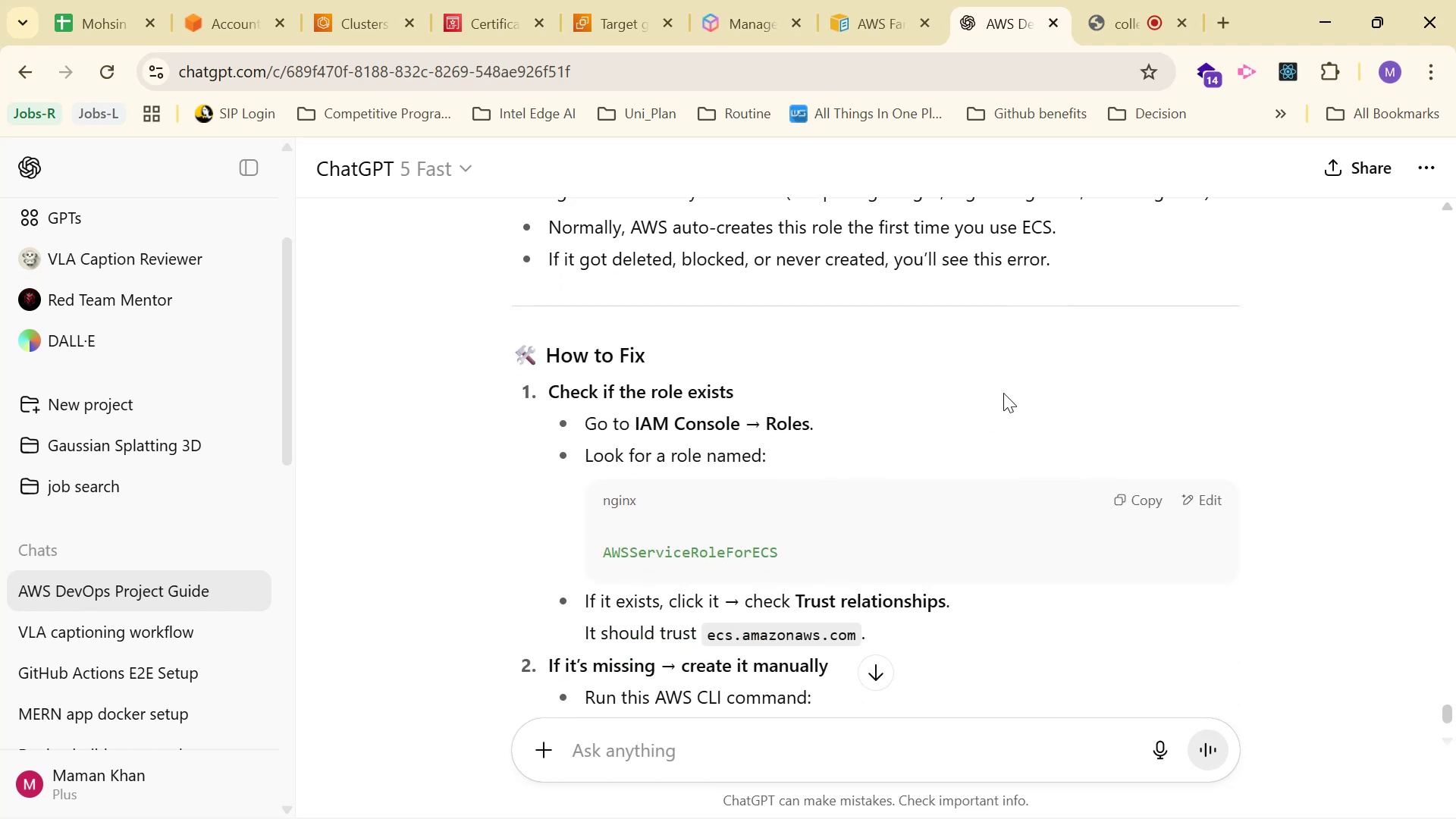 
left_click_drag(start_coordinate=[632, 423], to_coordinate=[670, 423])
 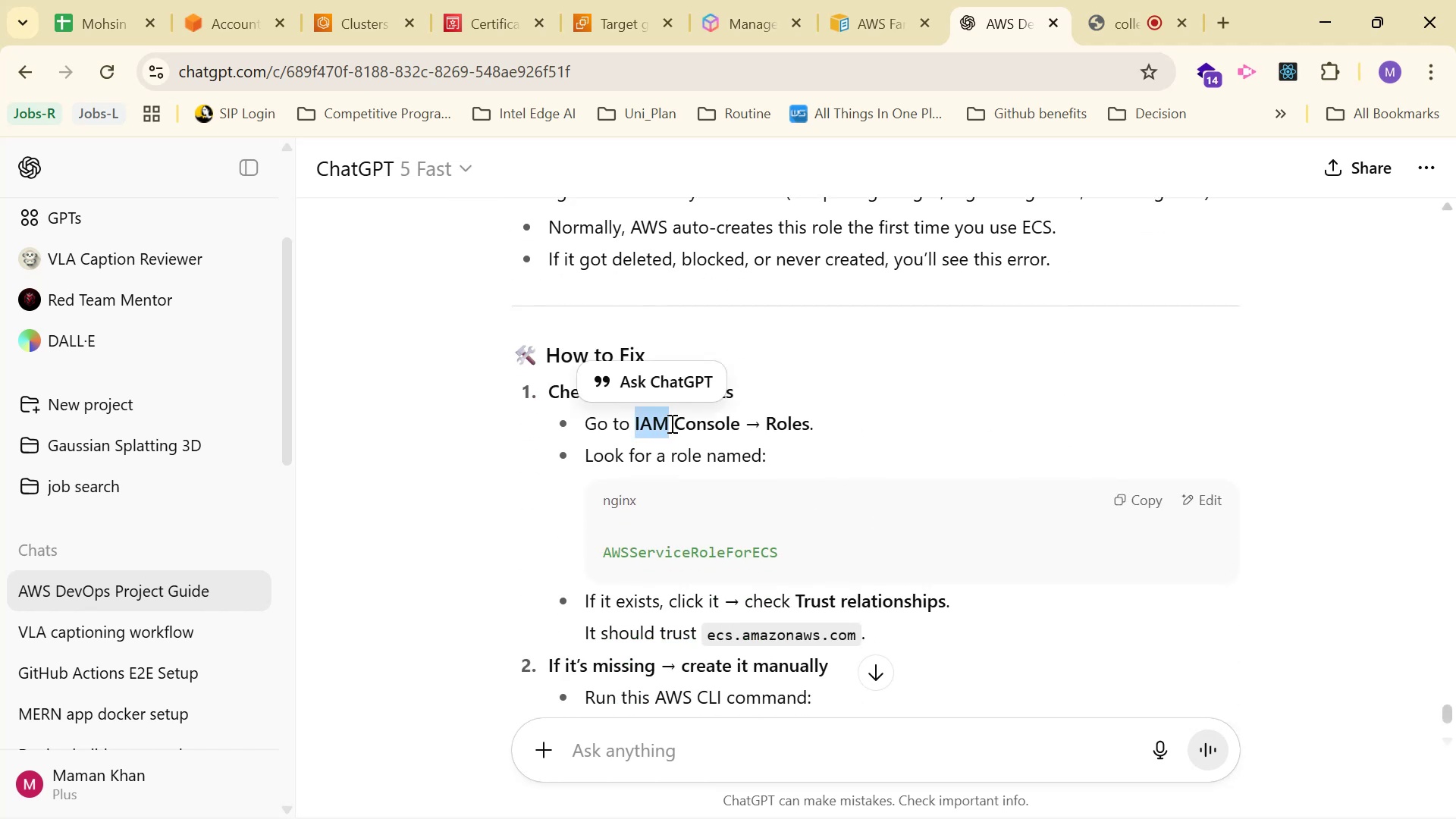 
key(Control+ControlLeft)
 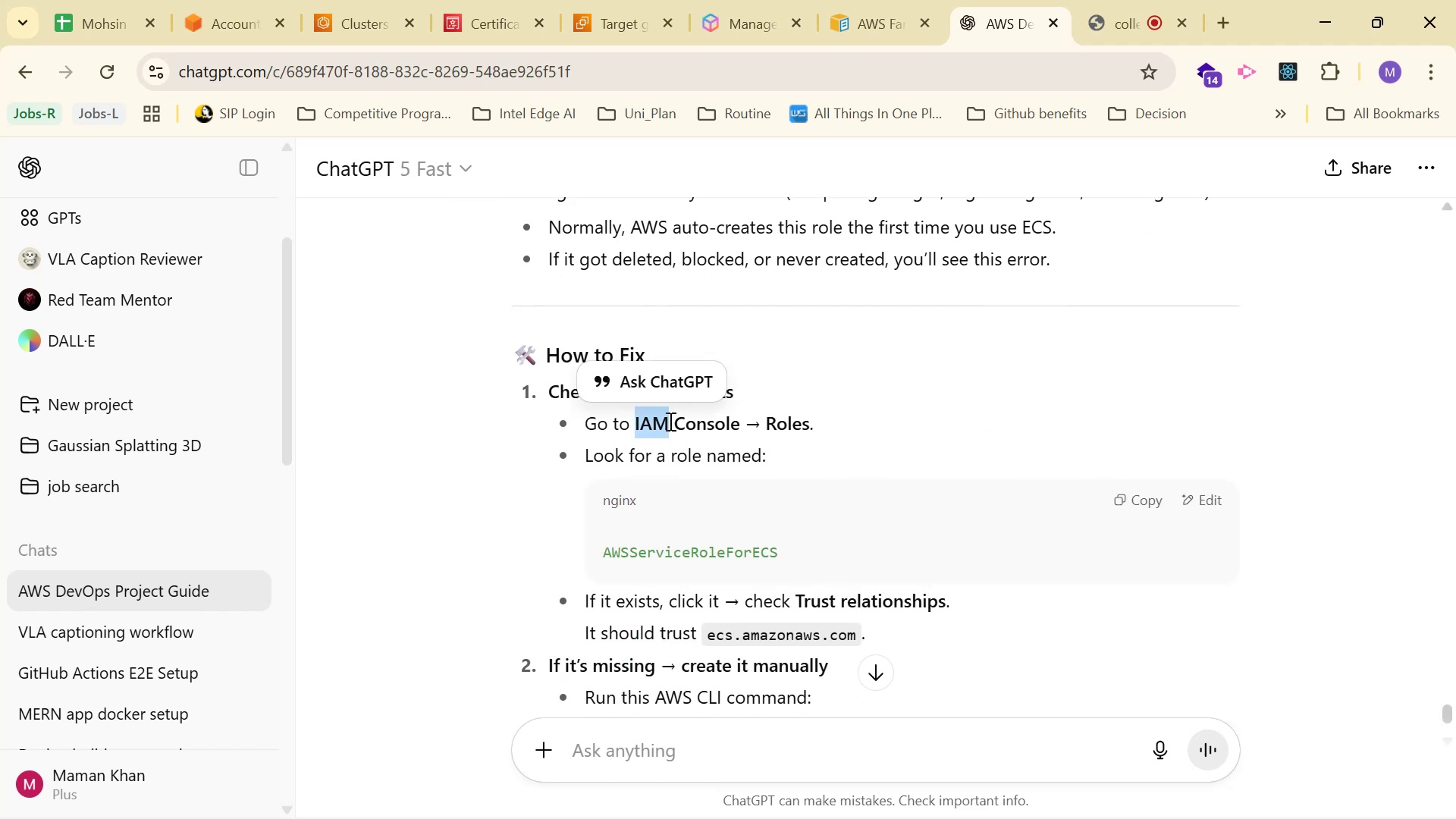 
key(Control+C)
 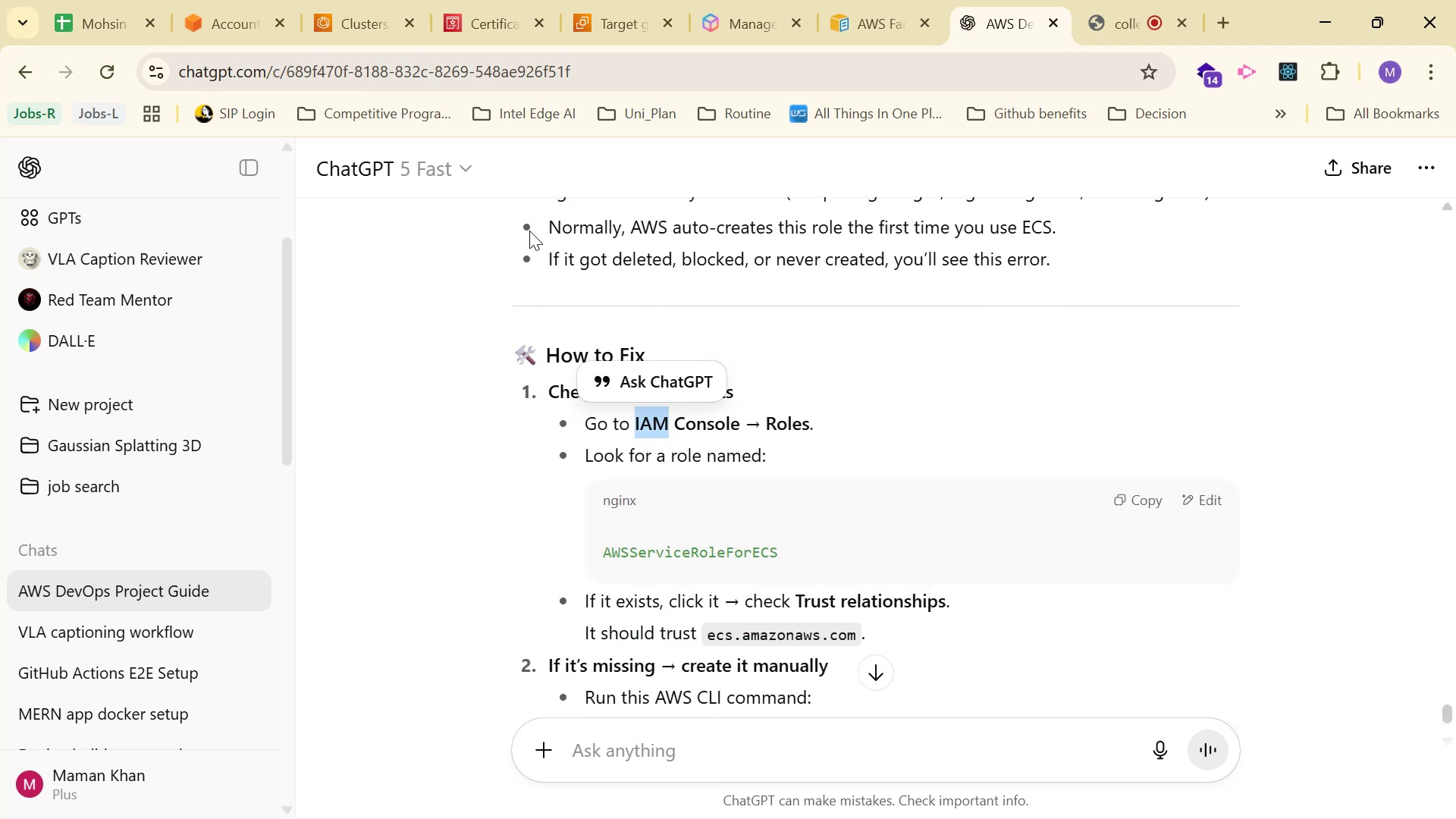 
key(Control+C)
 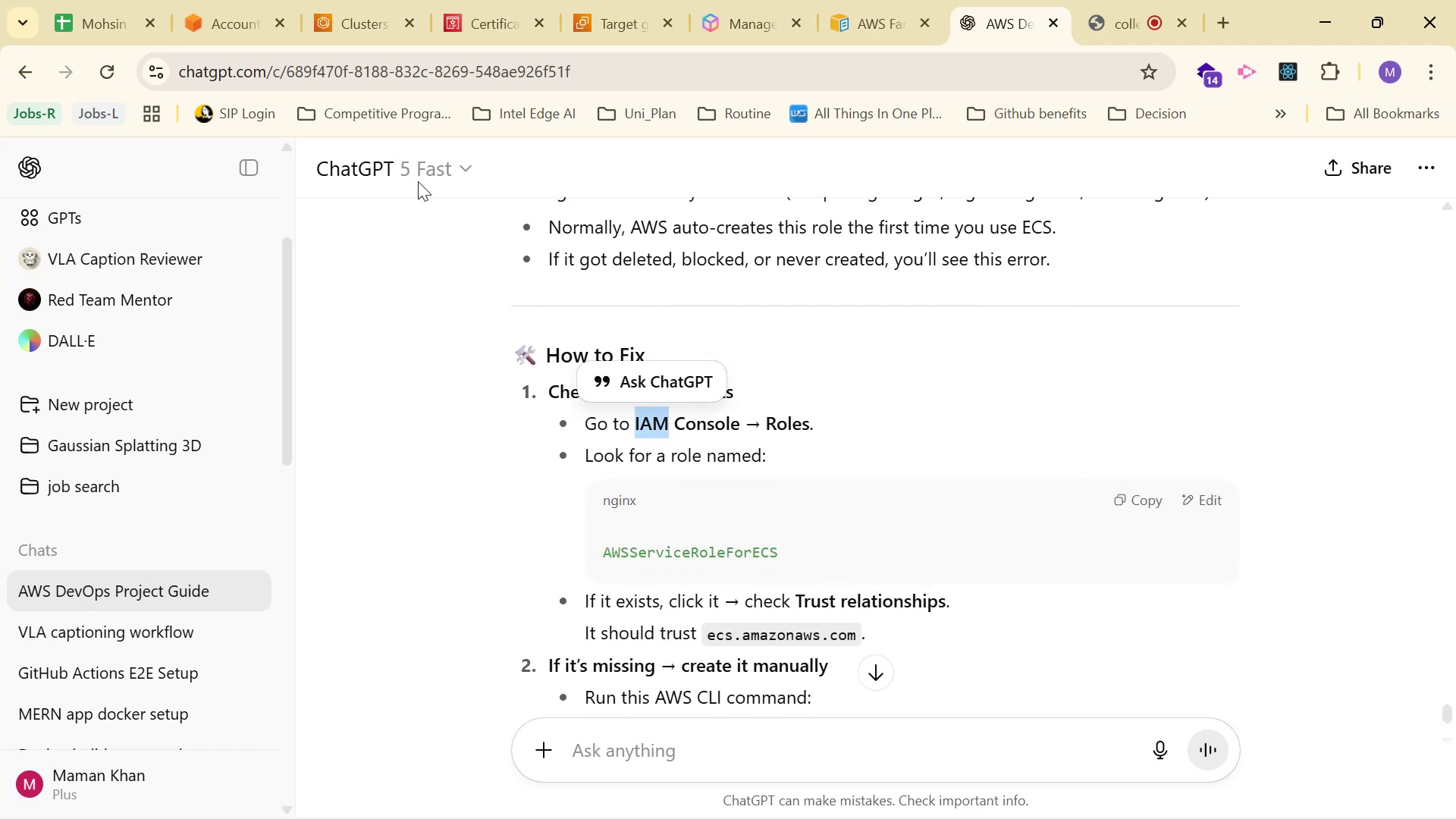 
key(Control+C)
 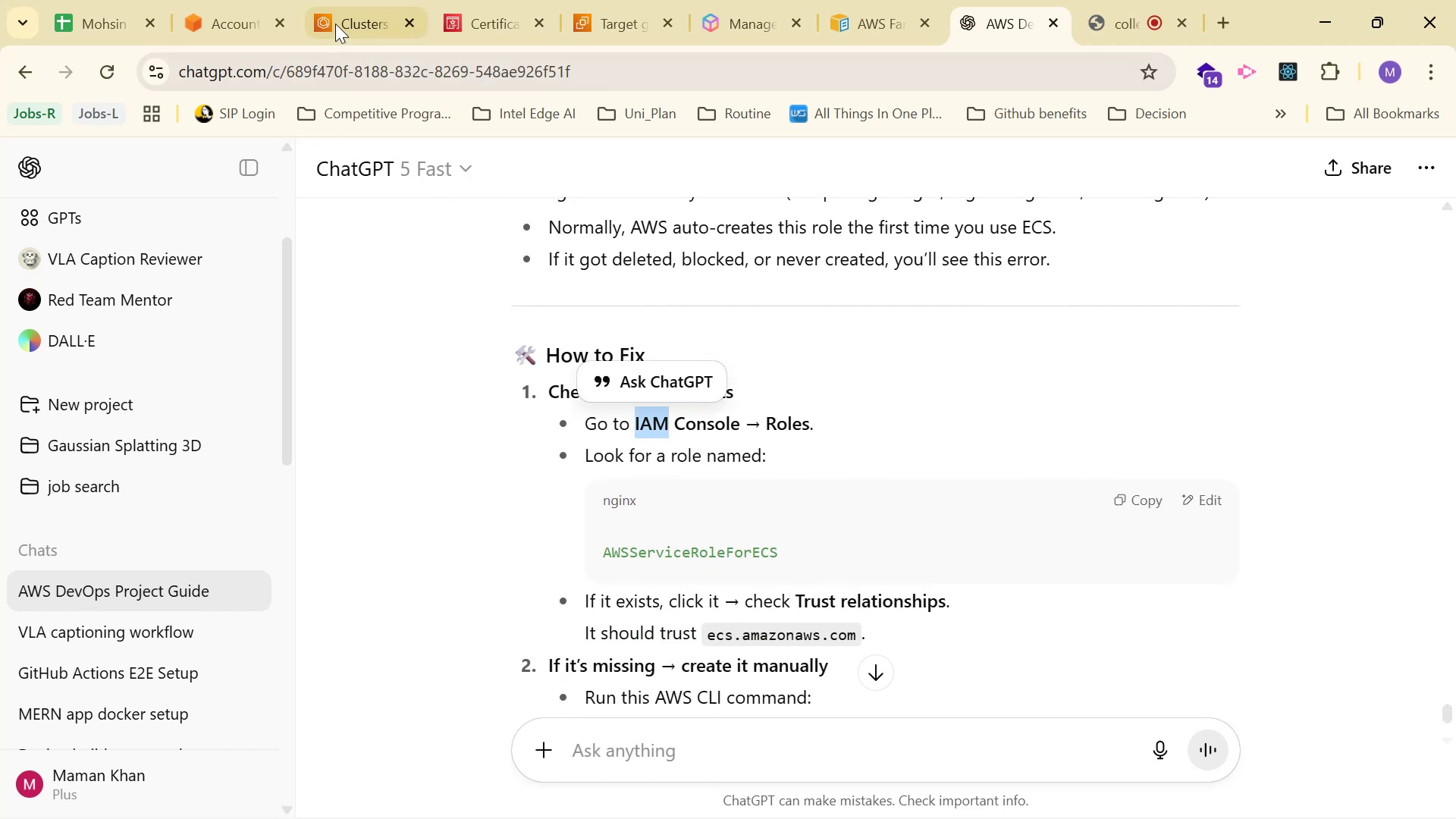 
left_click([337, 23])
 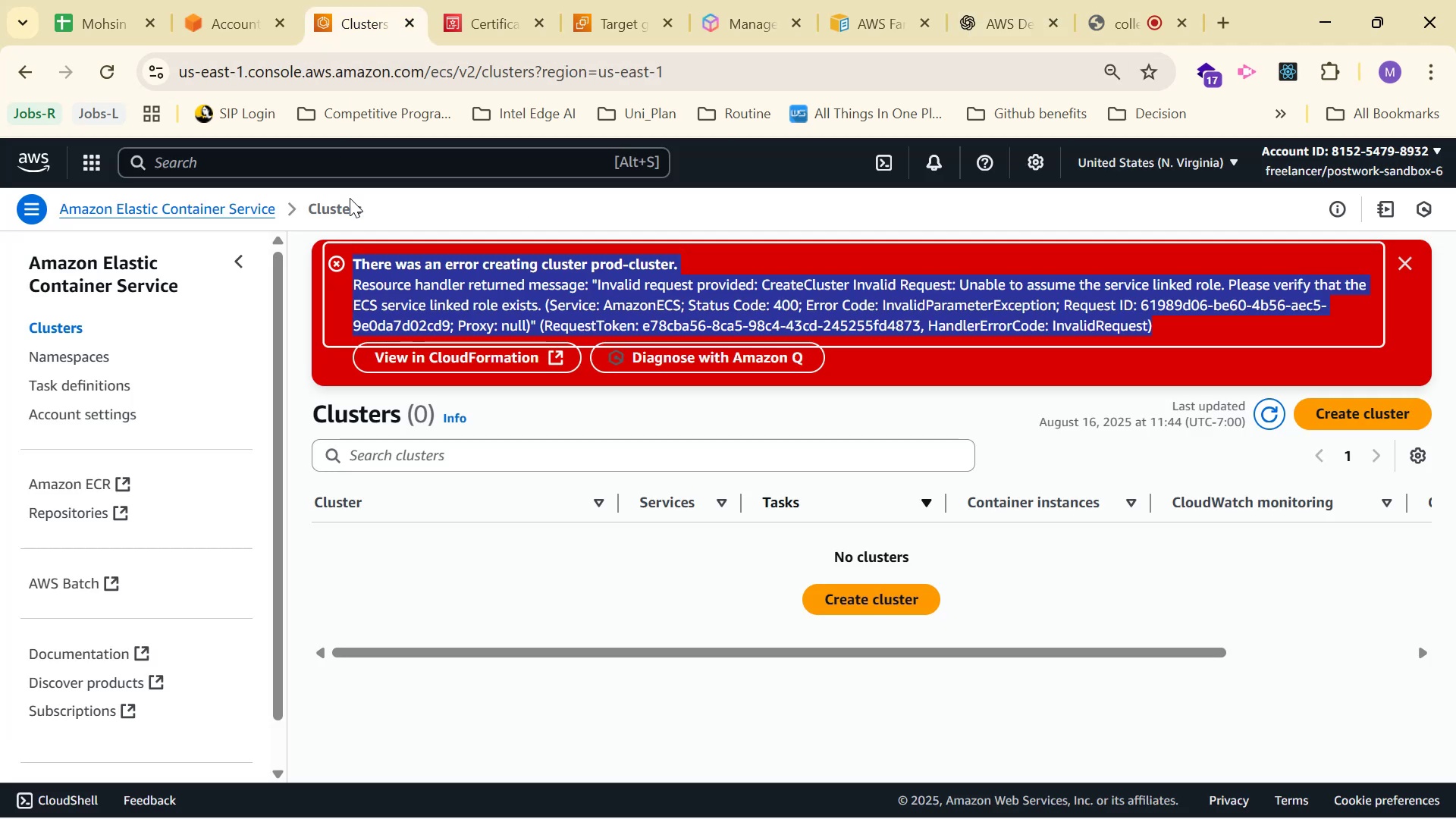 
left_click([352, 165])
 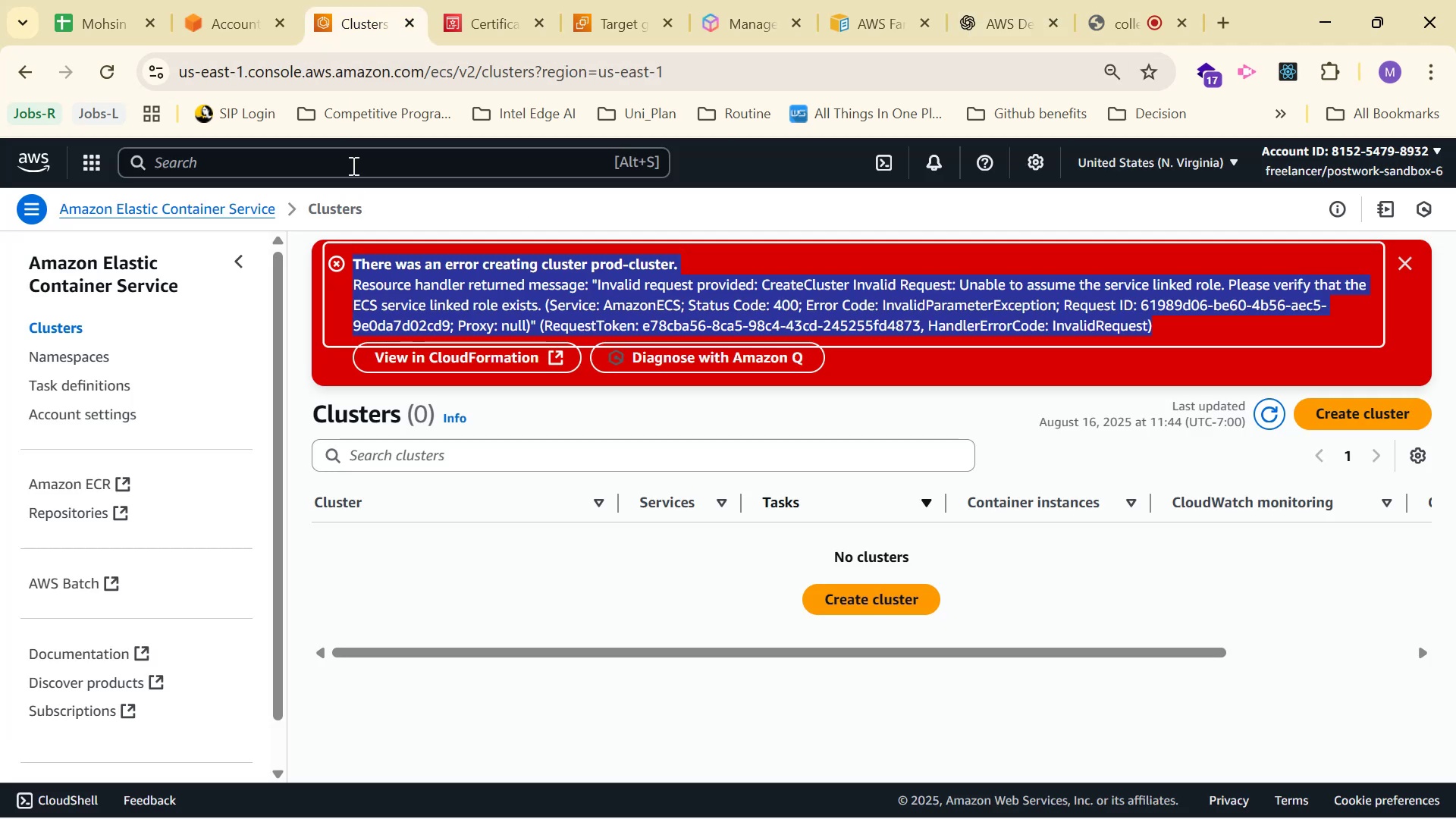 
key(Control+V)
 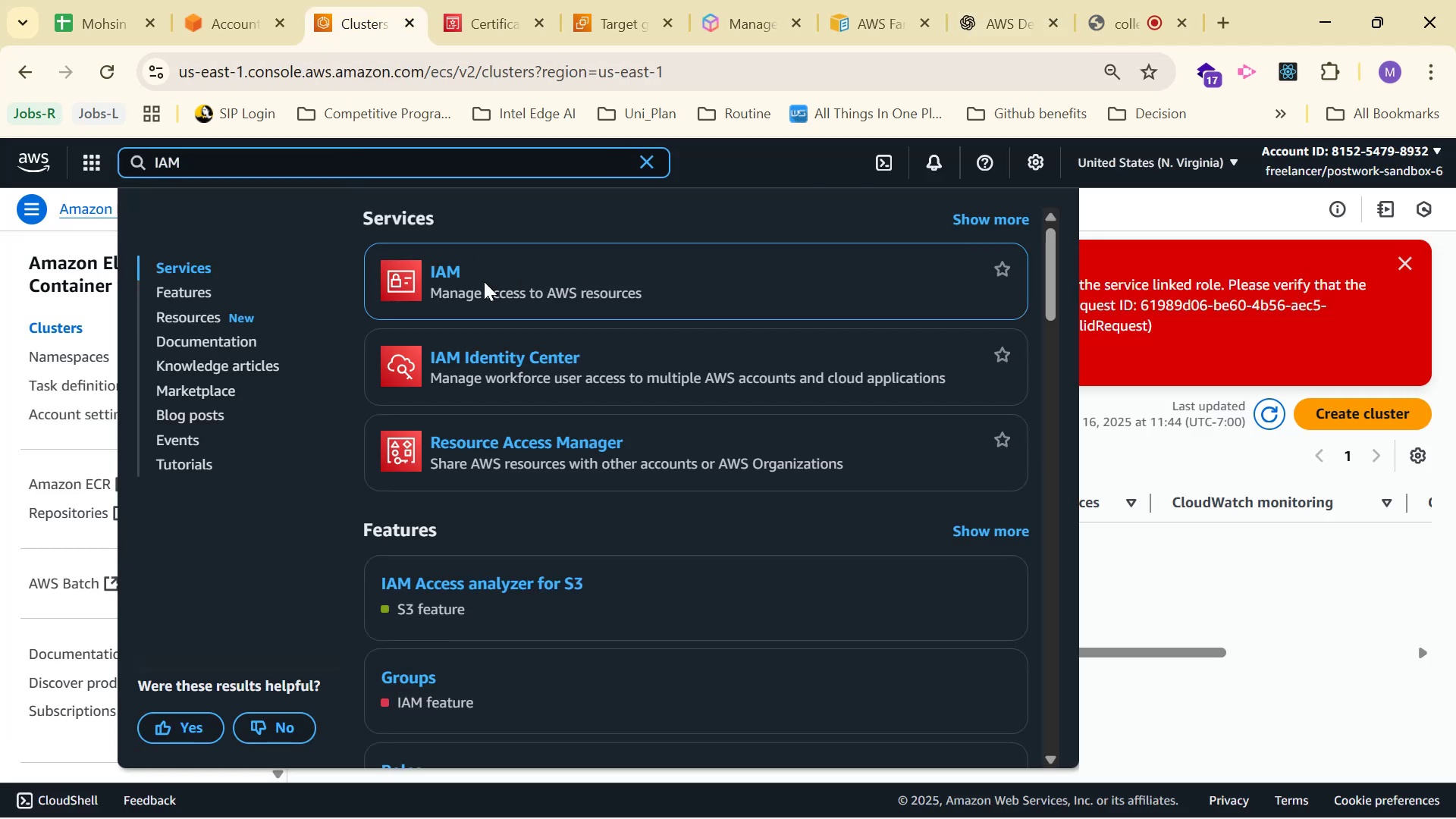 
left_click([444, 278])
 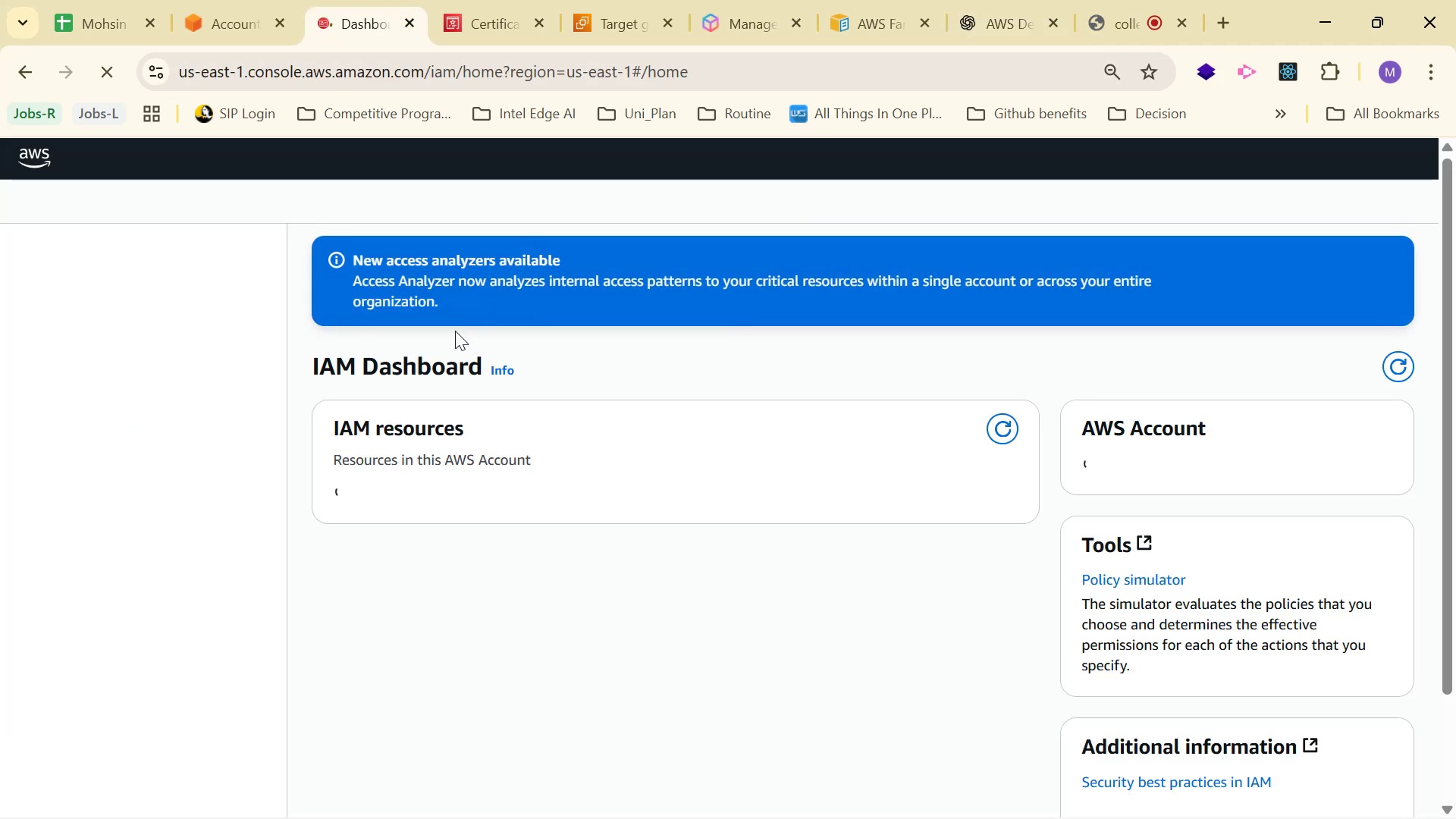 
wait(7.13)
 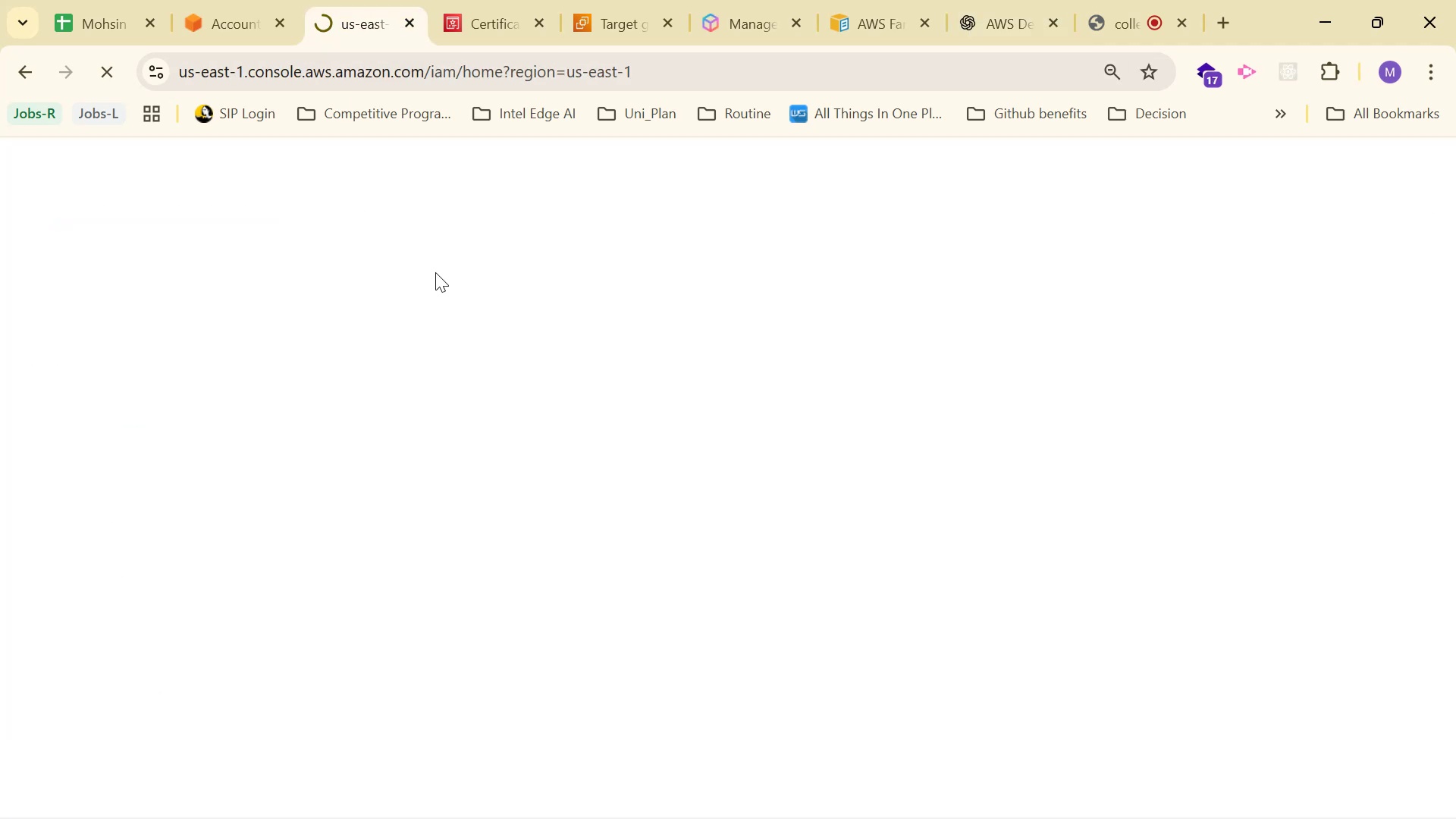 
left_click([1386, 260])
 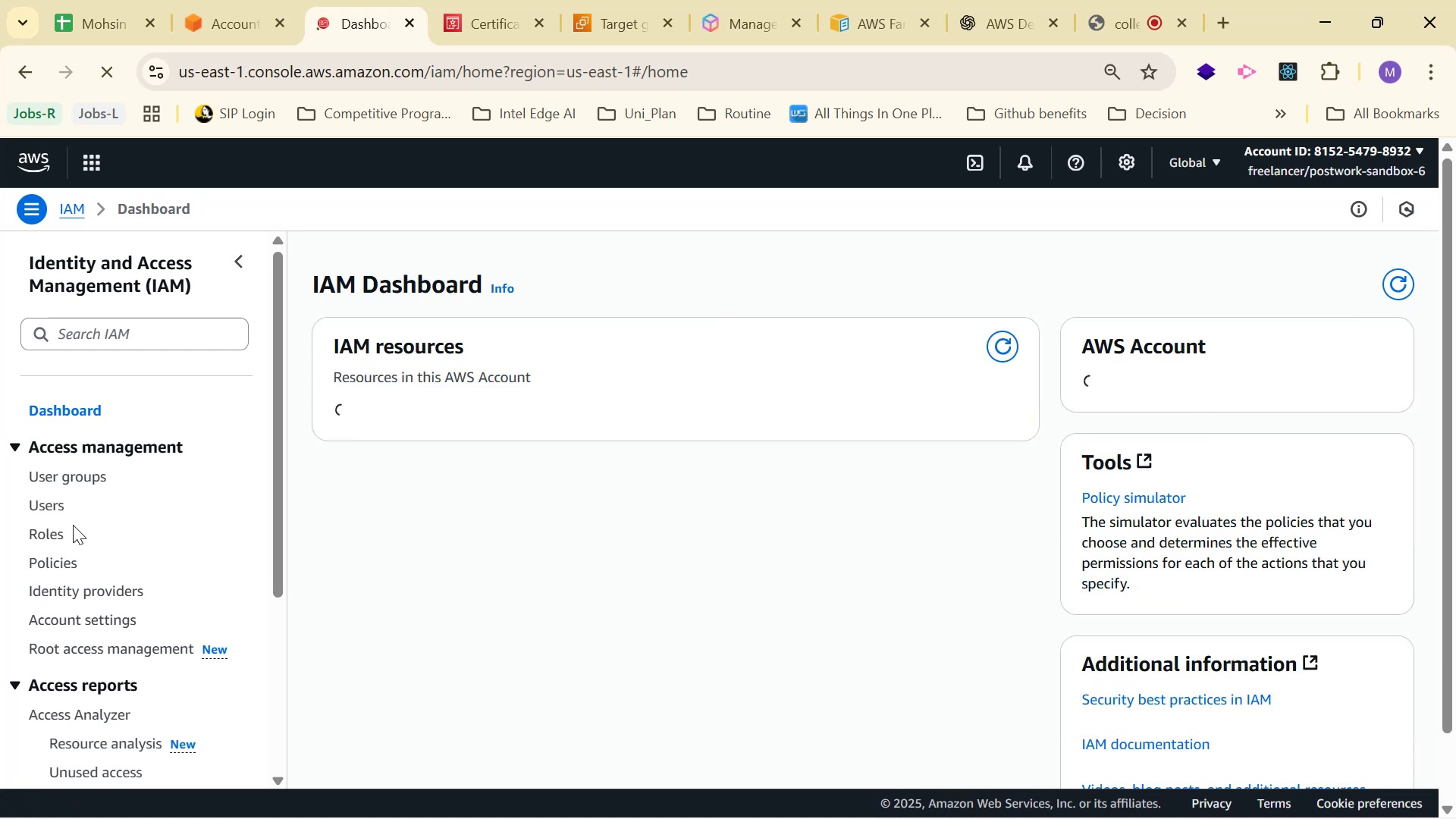 
left_click([42, 530])
 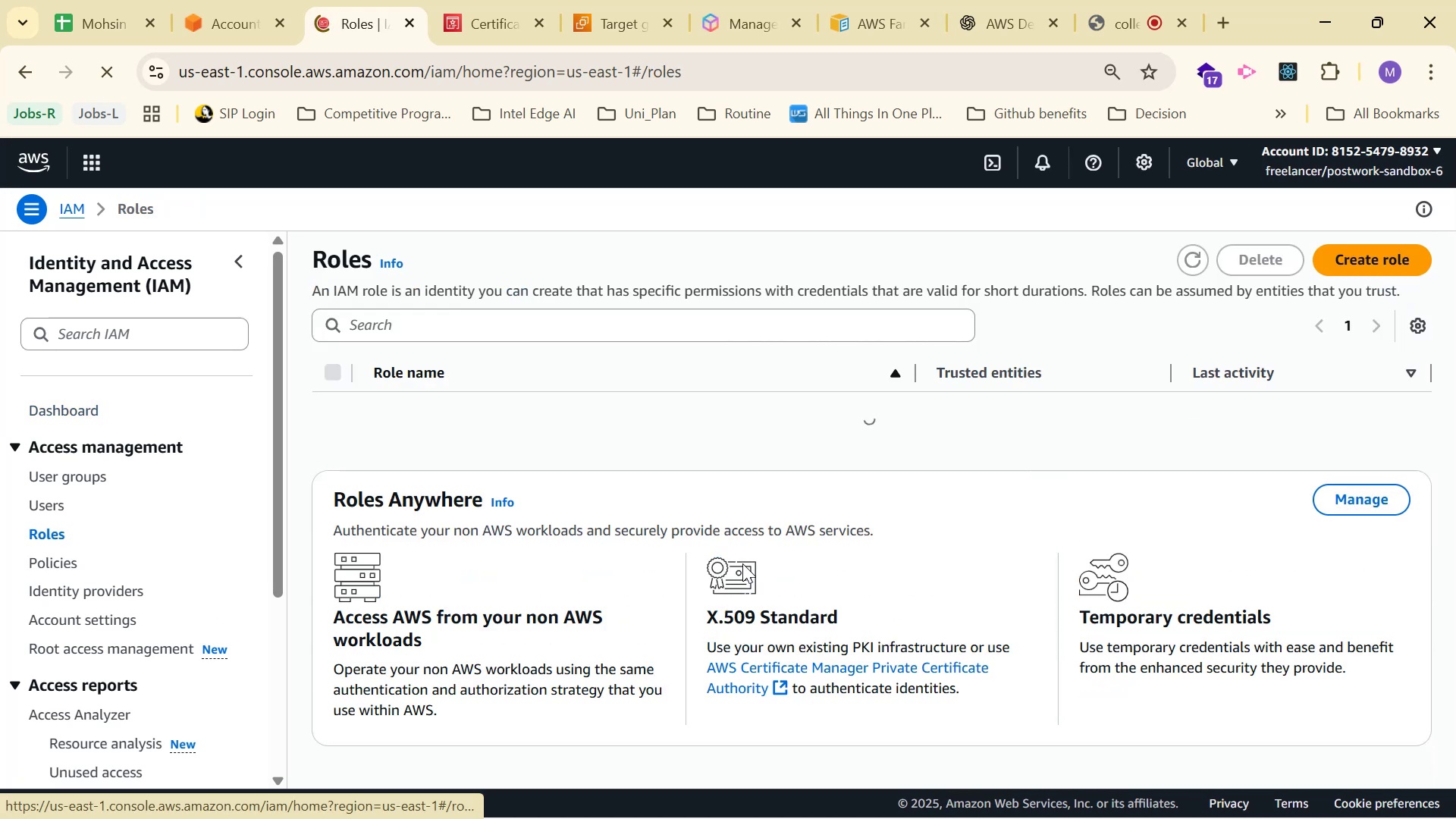 
mouse_move([939, 363])
 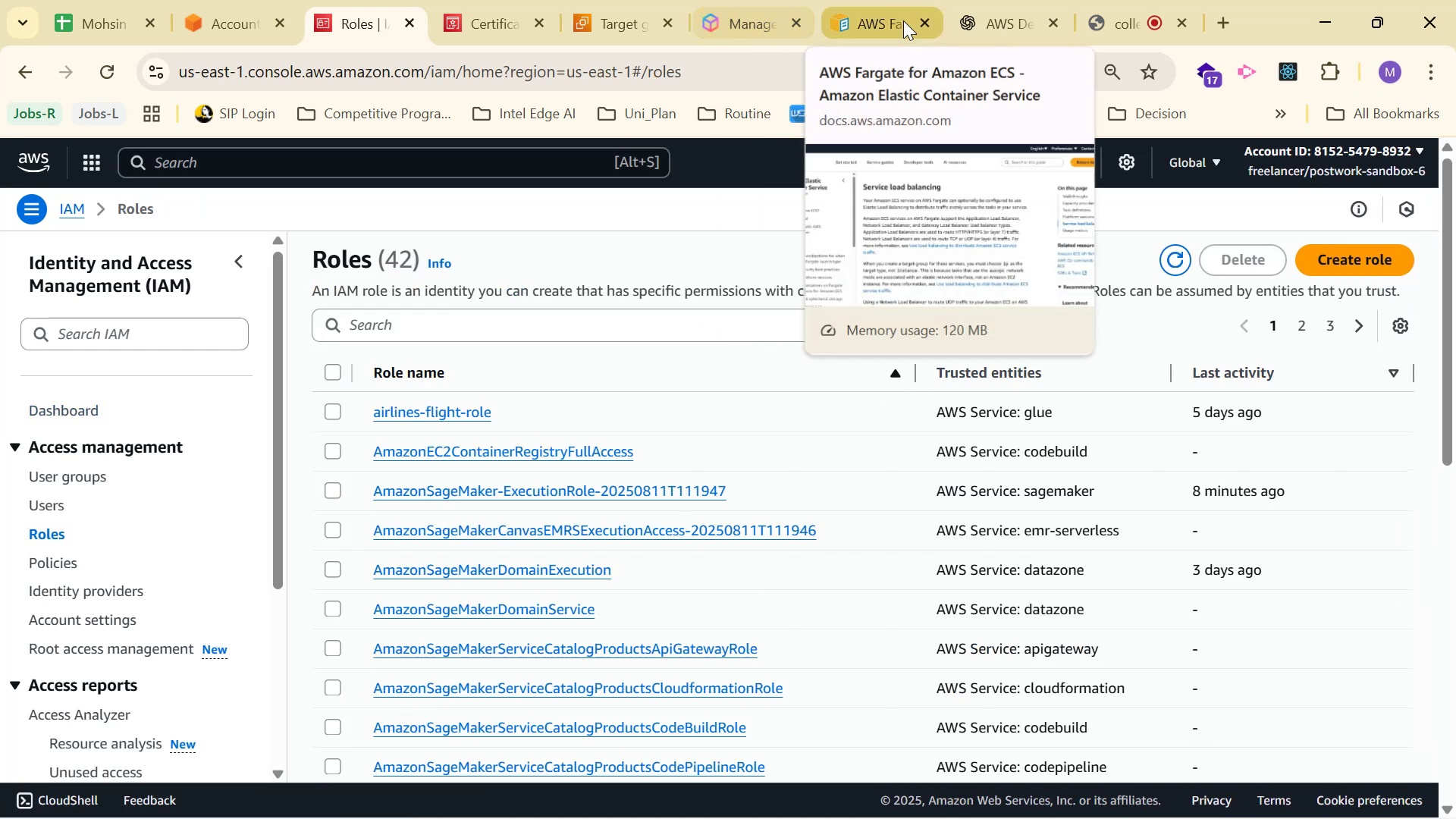 
left_click([993, 0])
 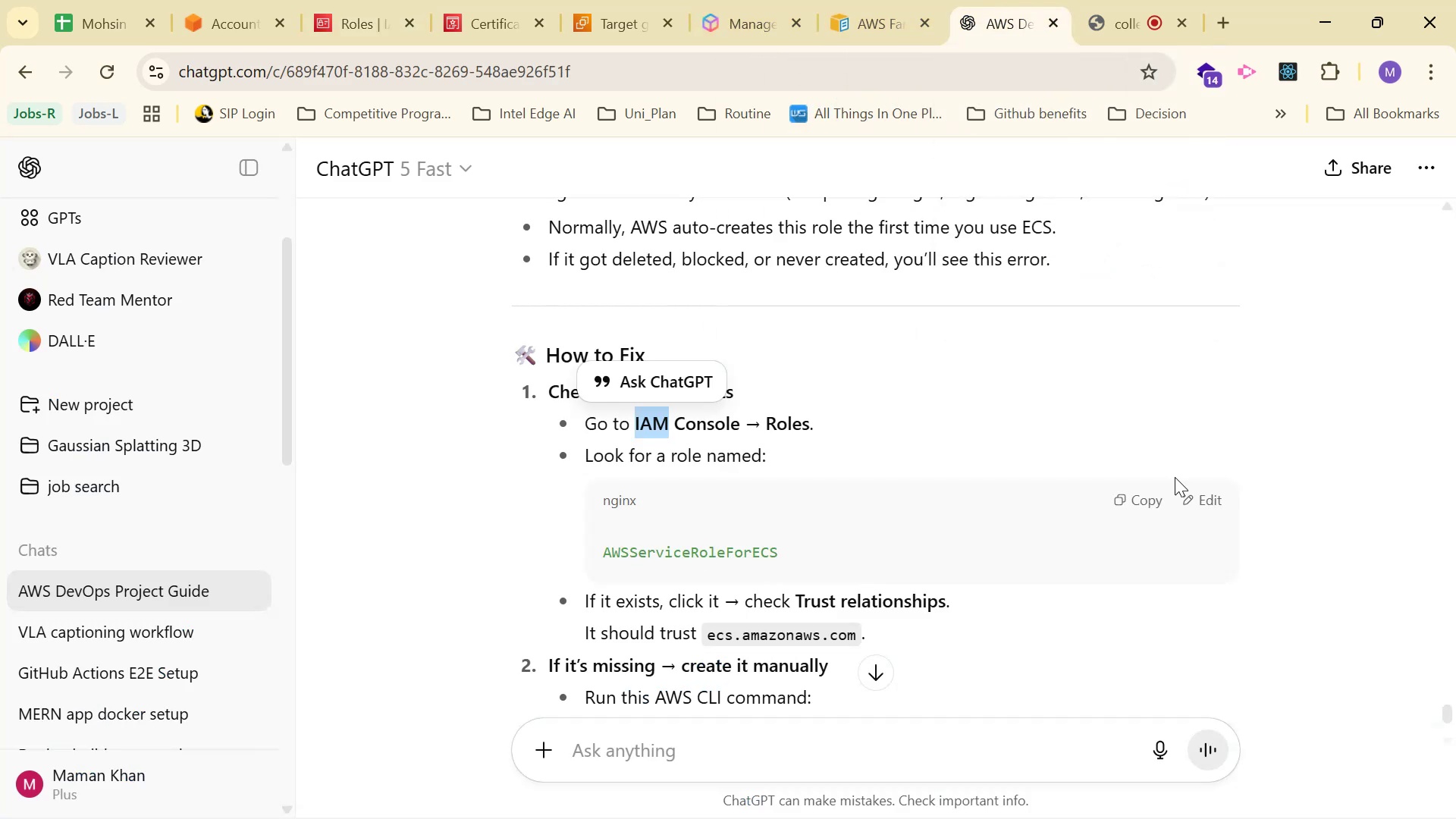 
left_click([1120, 500])
 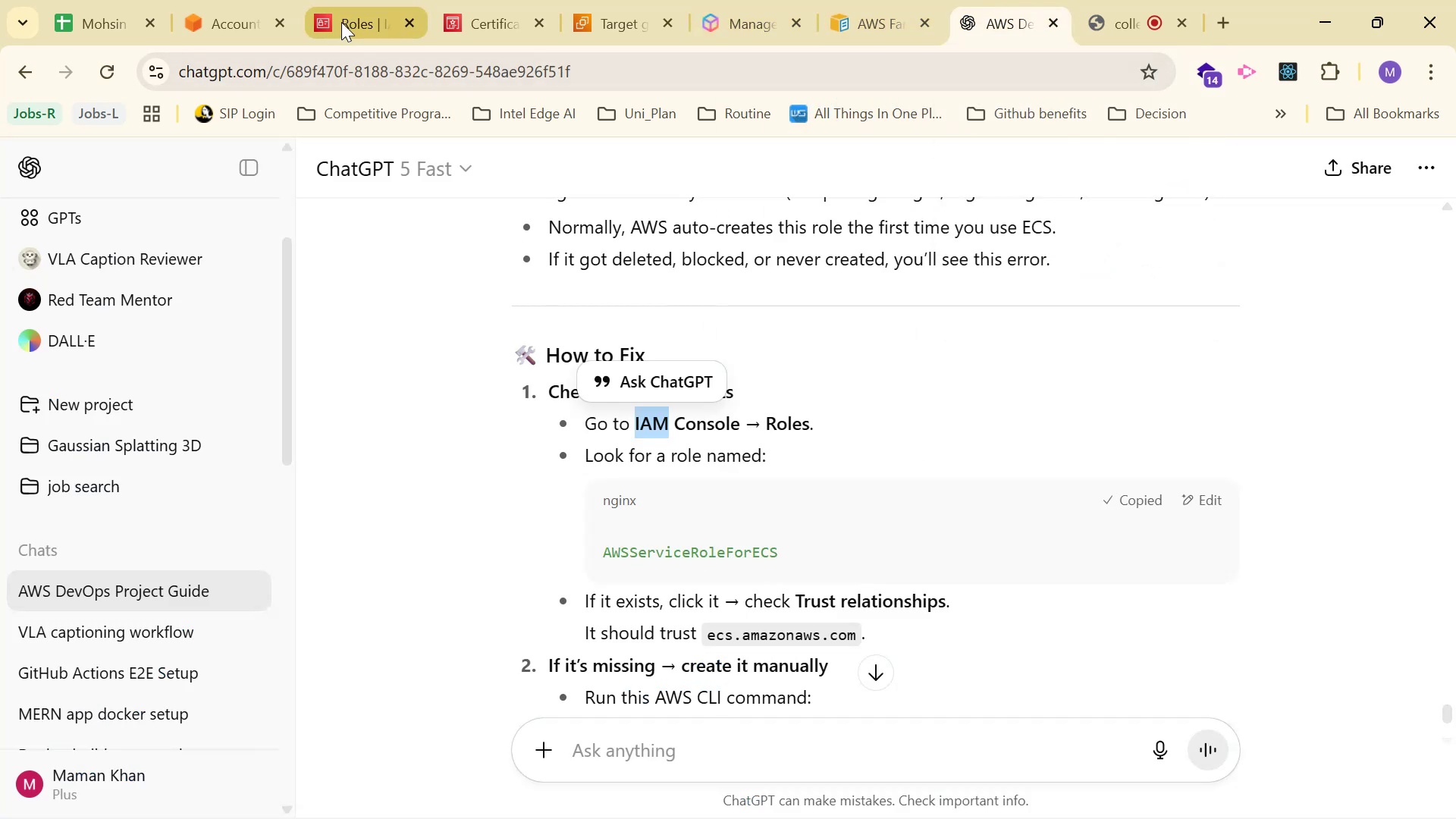 
left_click([341, 22])
 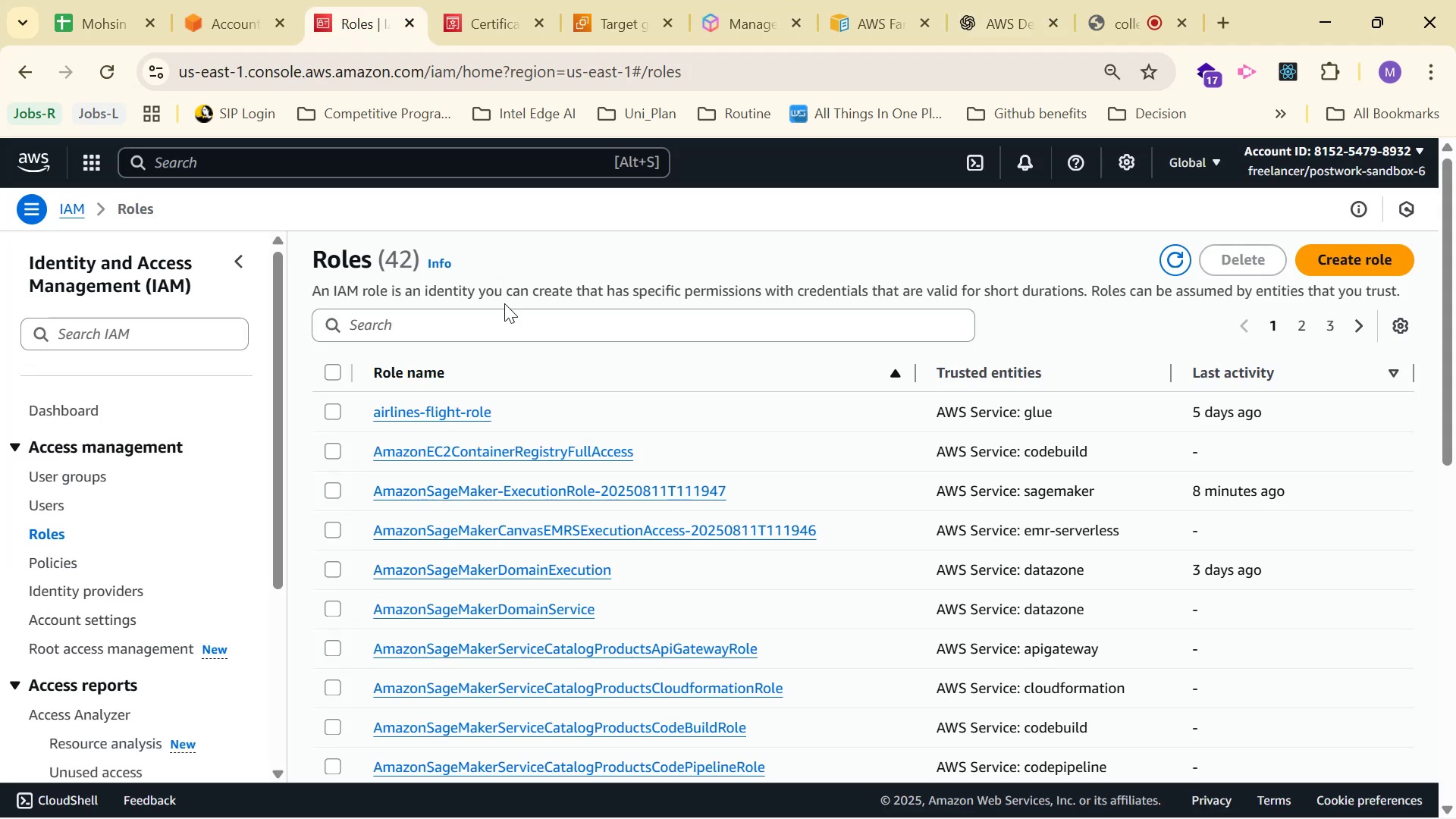 
key(Control+V)
 